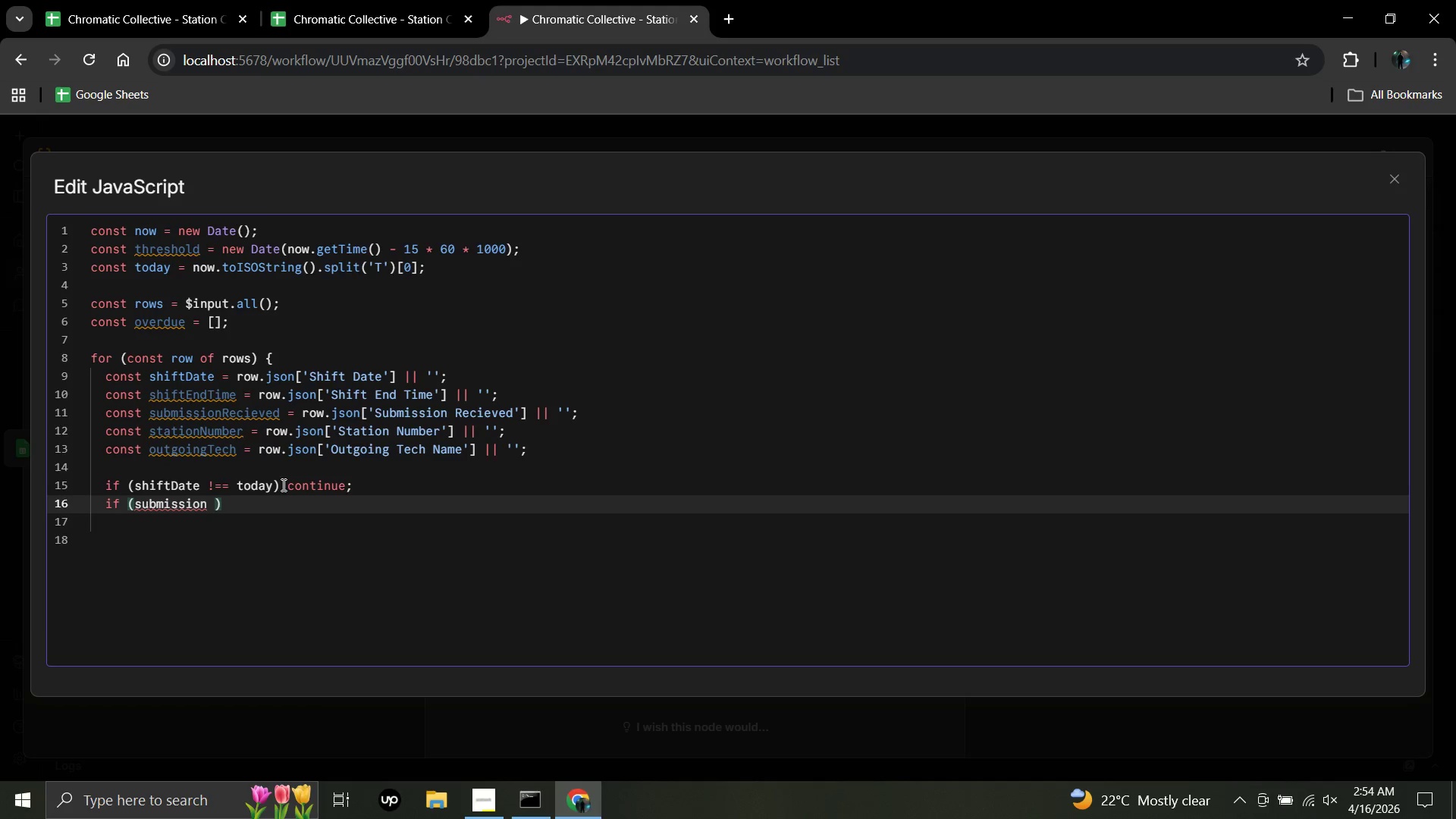 
key(Backspace)
type(Recieved)
 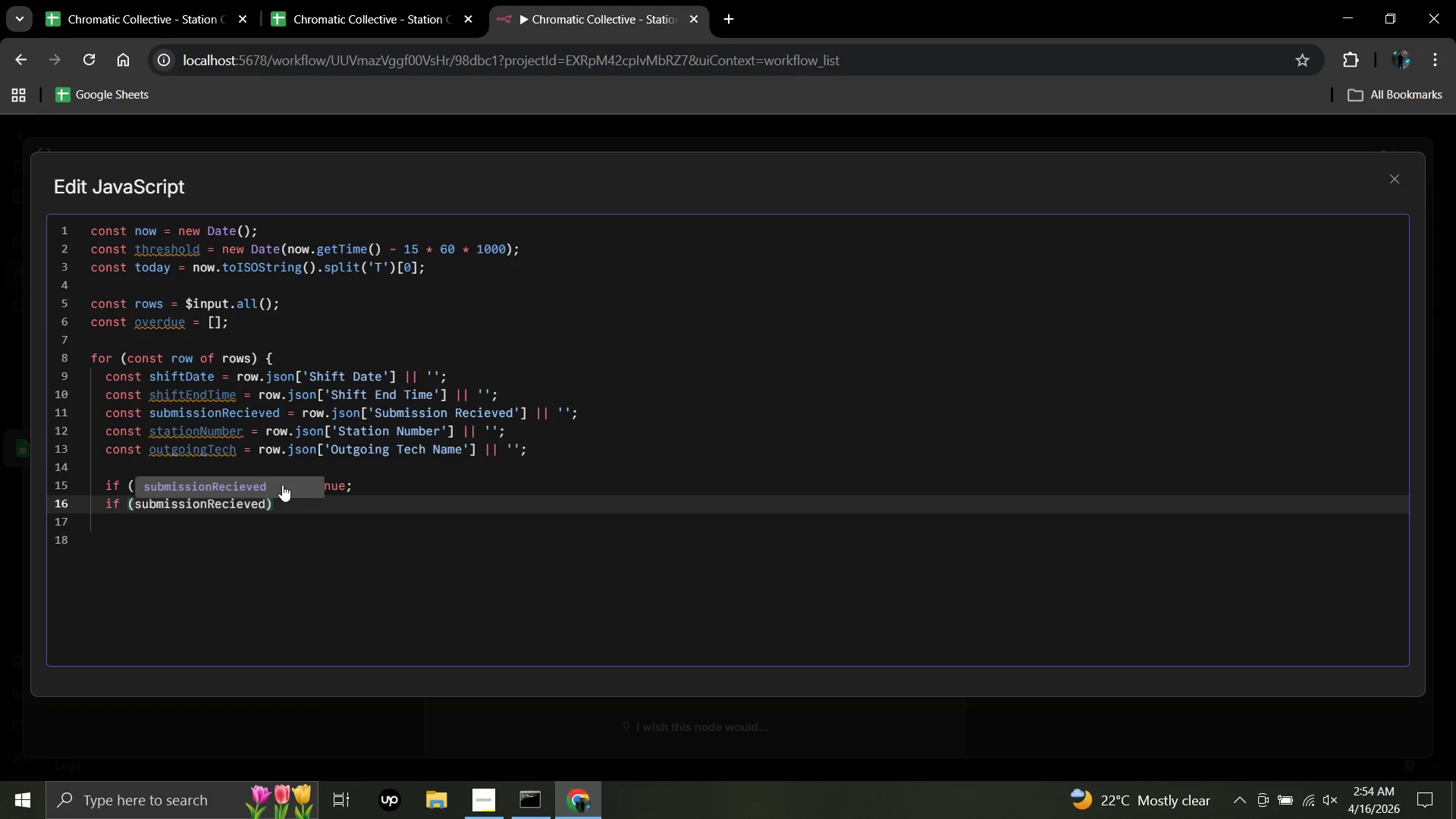 
type(.trim)
 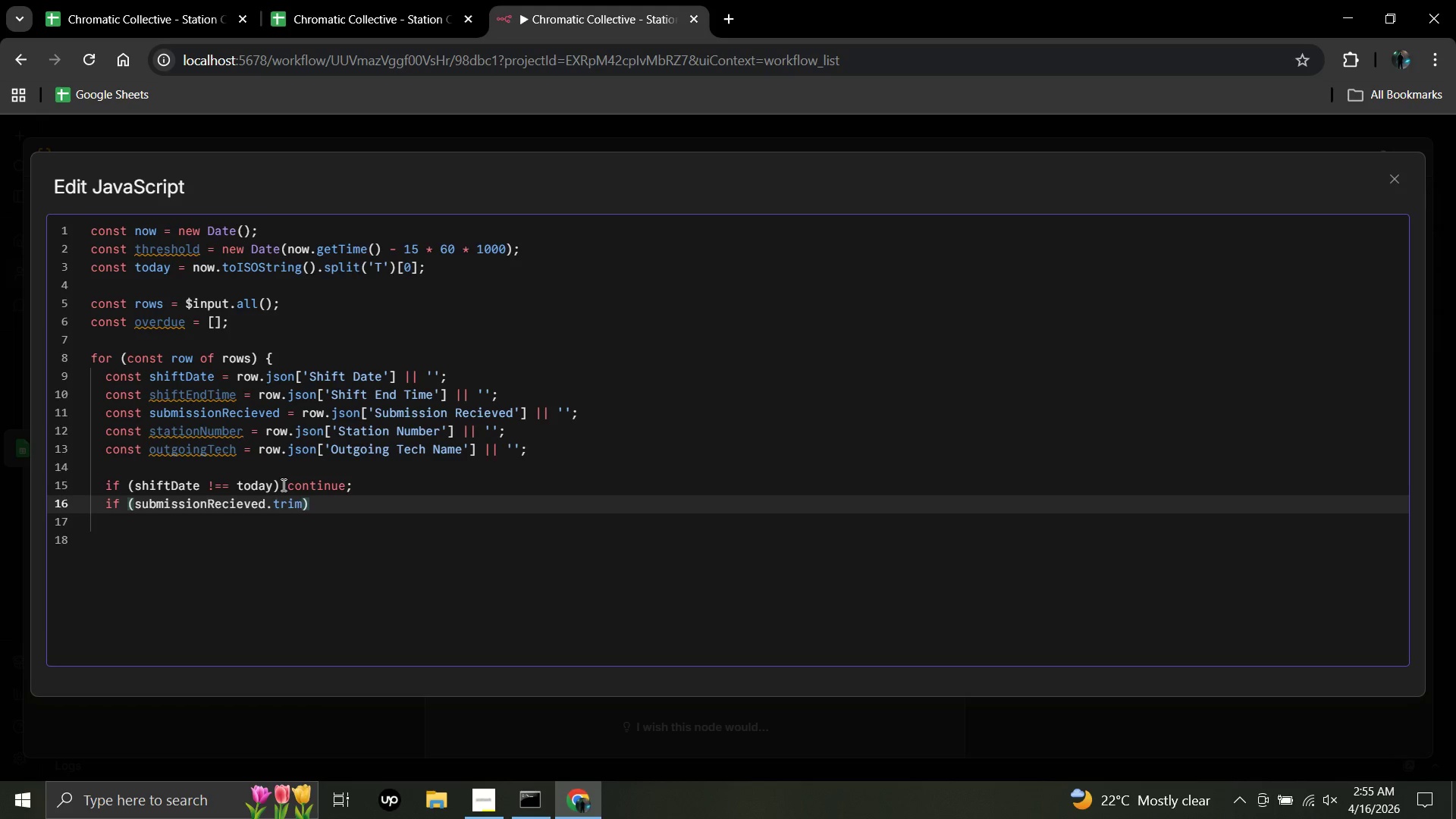 
key(Shift+9)
 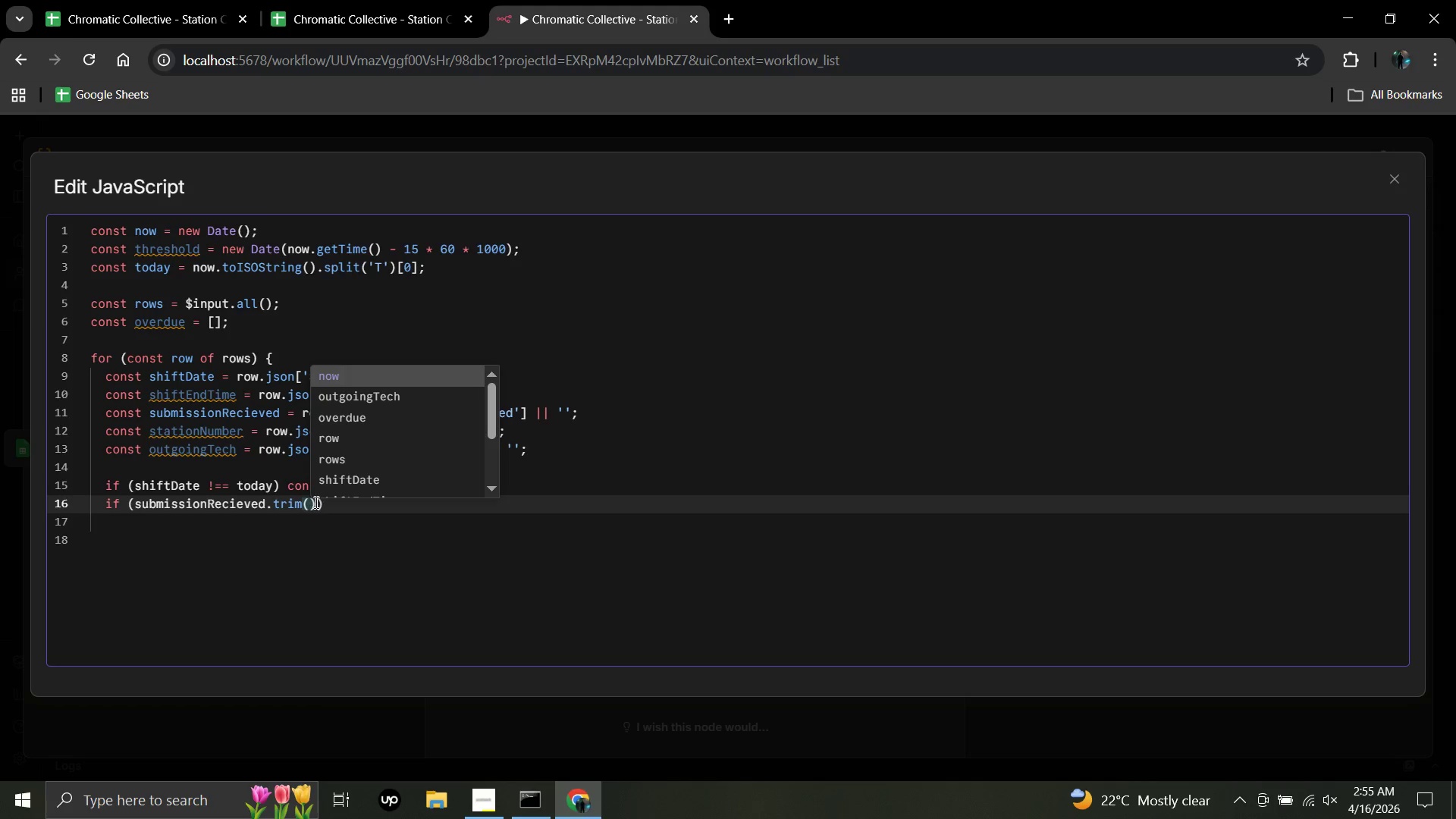 
left_click([316, 503])
 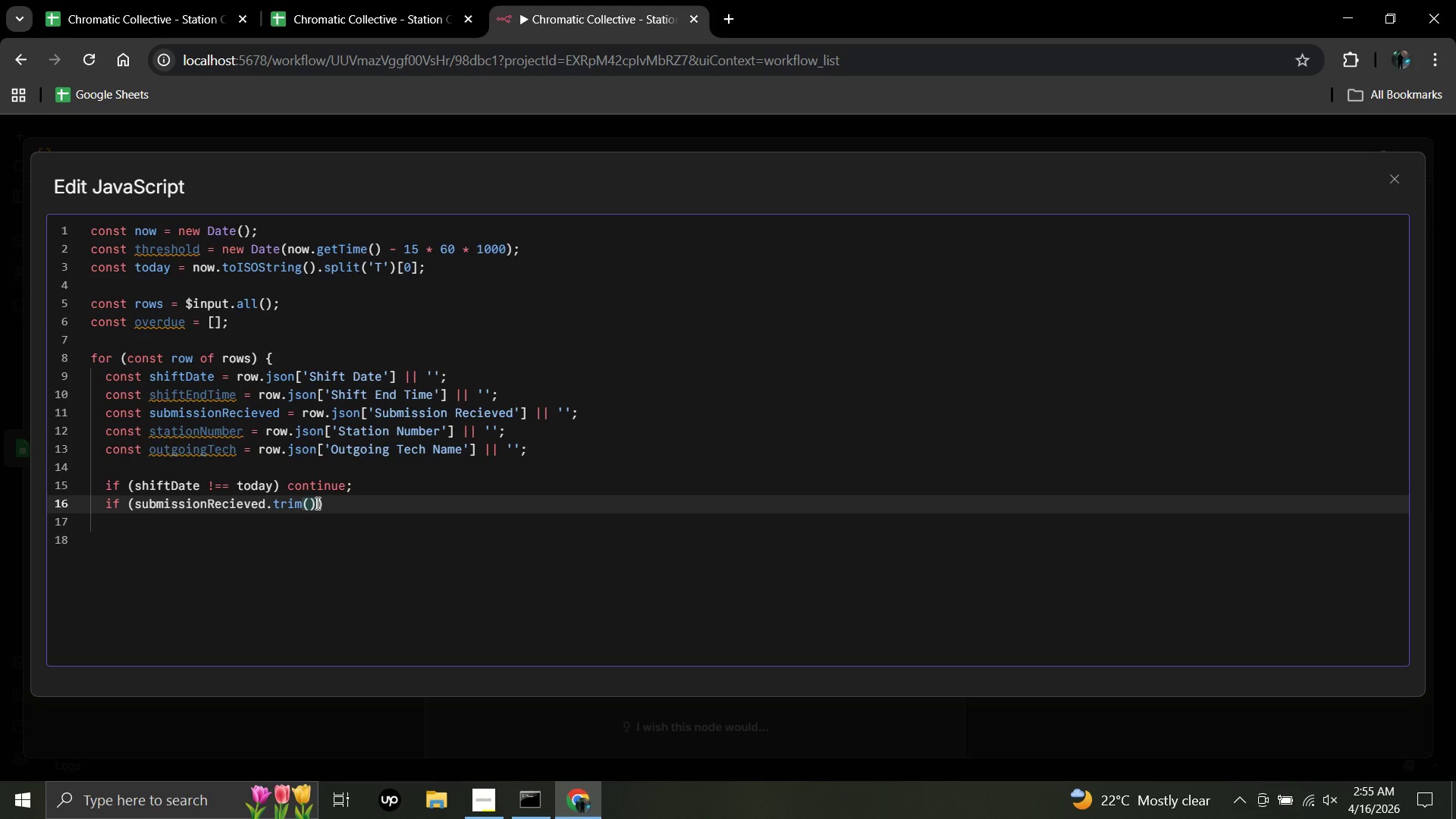 
key(Space)
 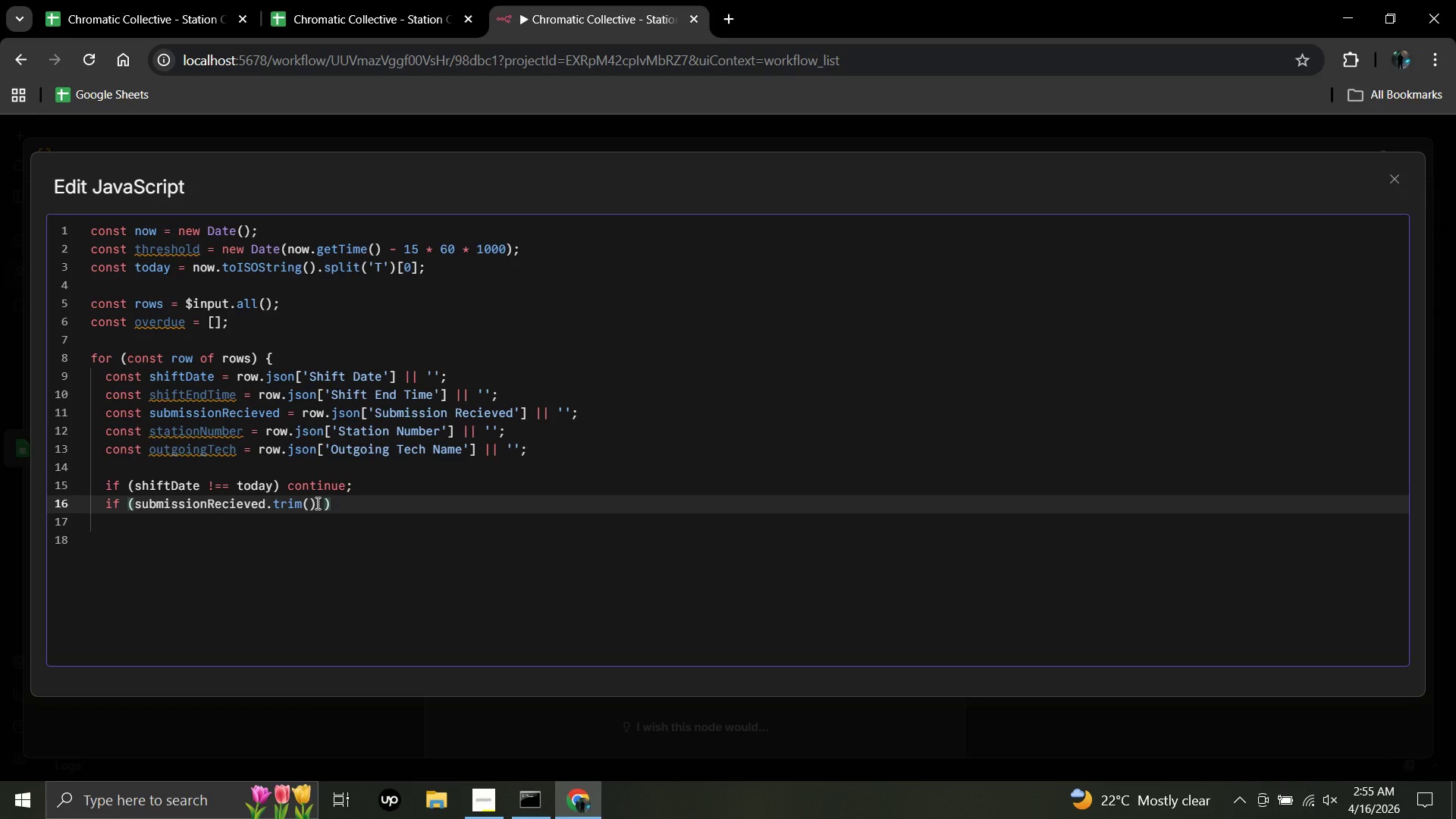 
hold_key(key=ShiftLeft, duration=0.75)
 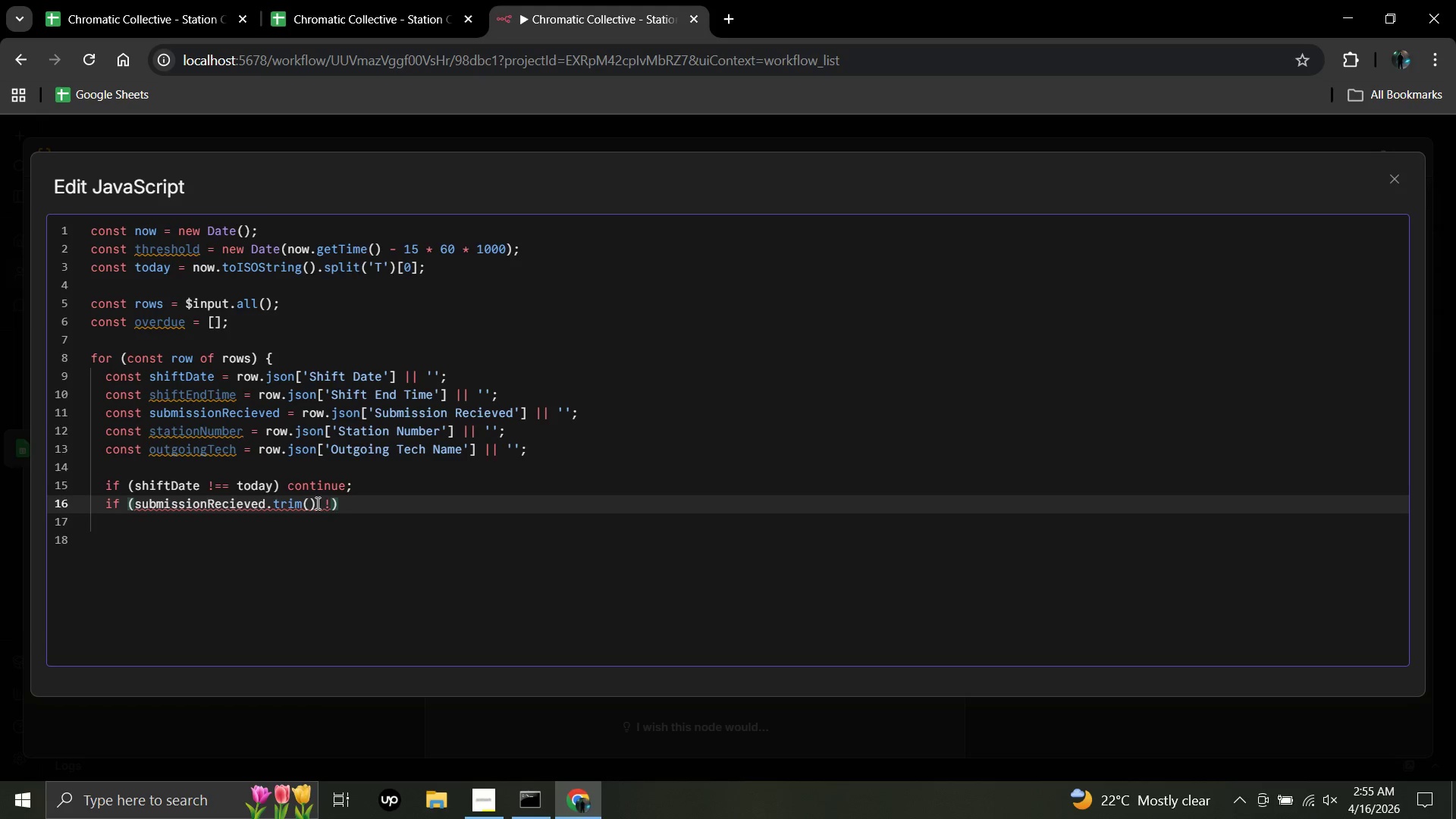 
hold_key(key=1, duration=0.31)
 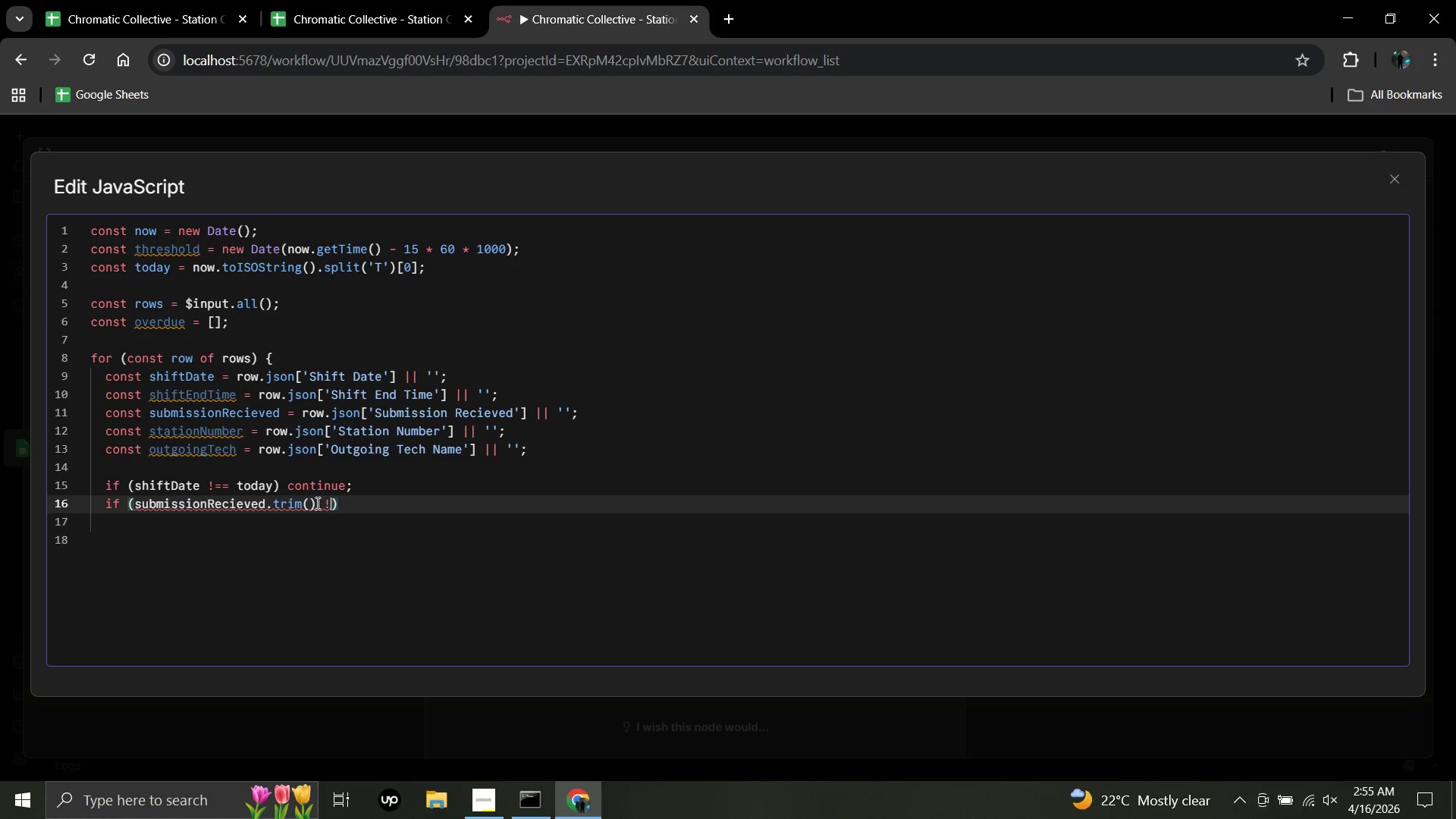 
key(Equal)
 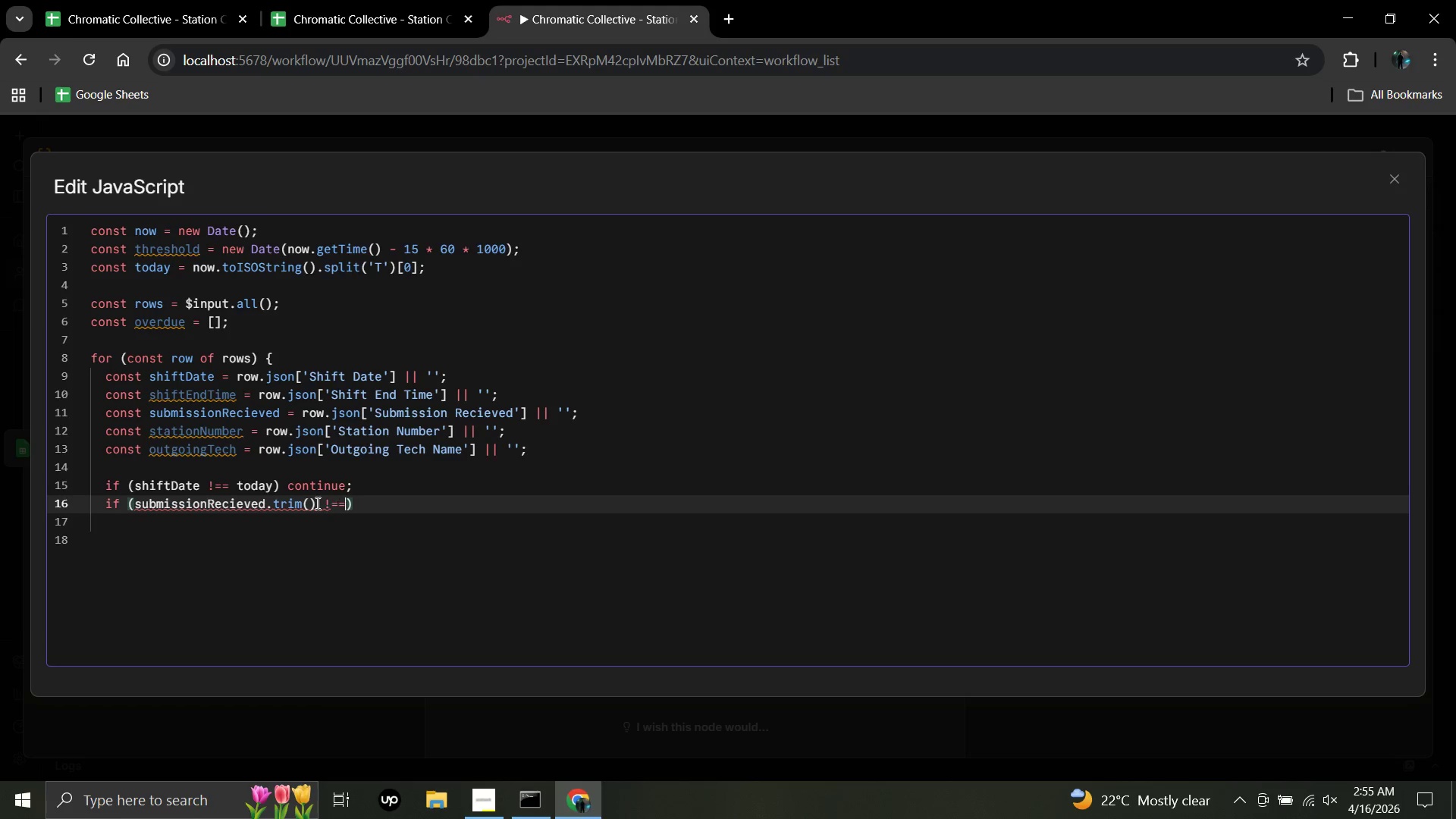 
key(Equal)
 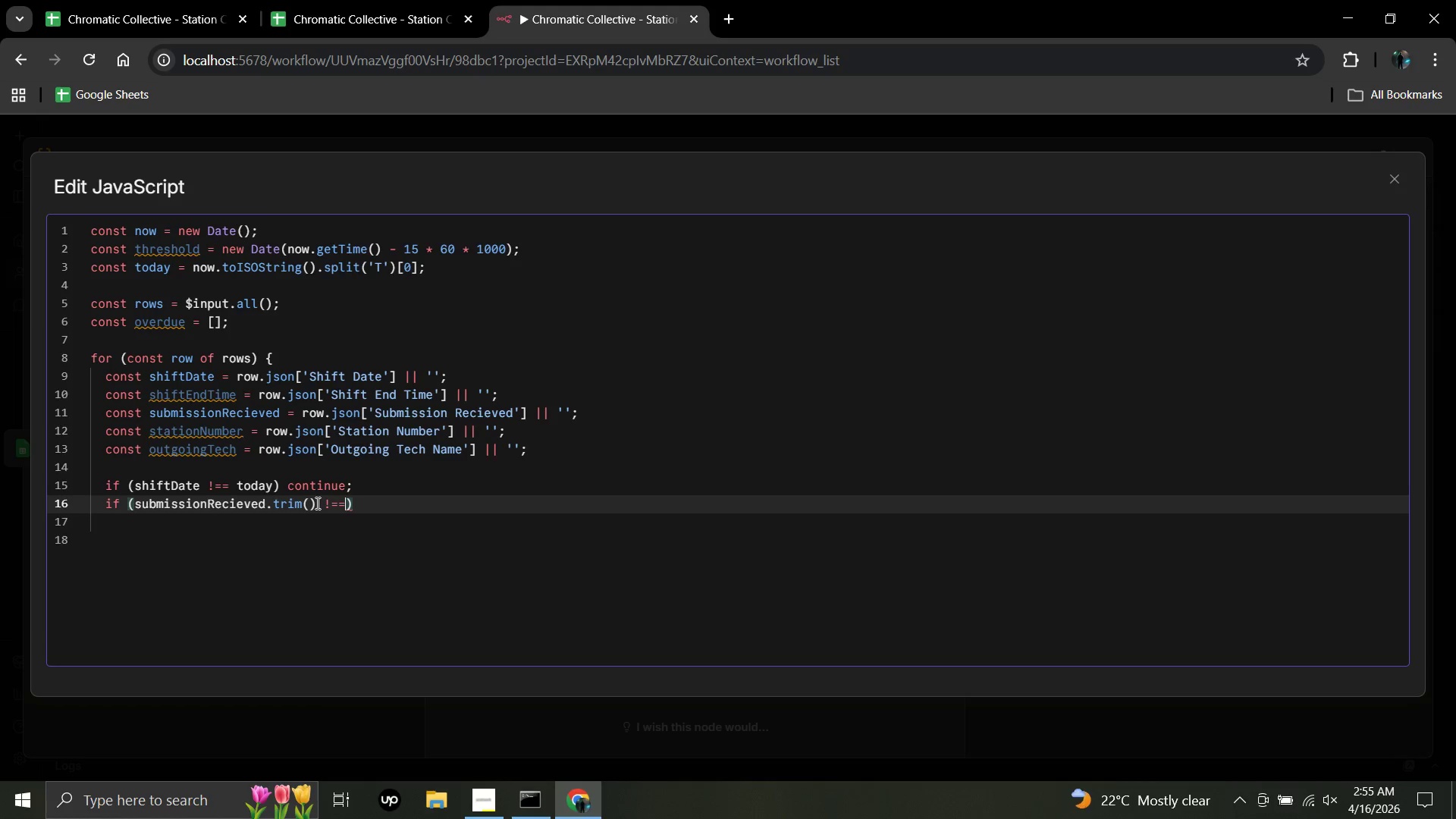 
key(Space)
 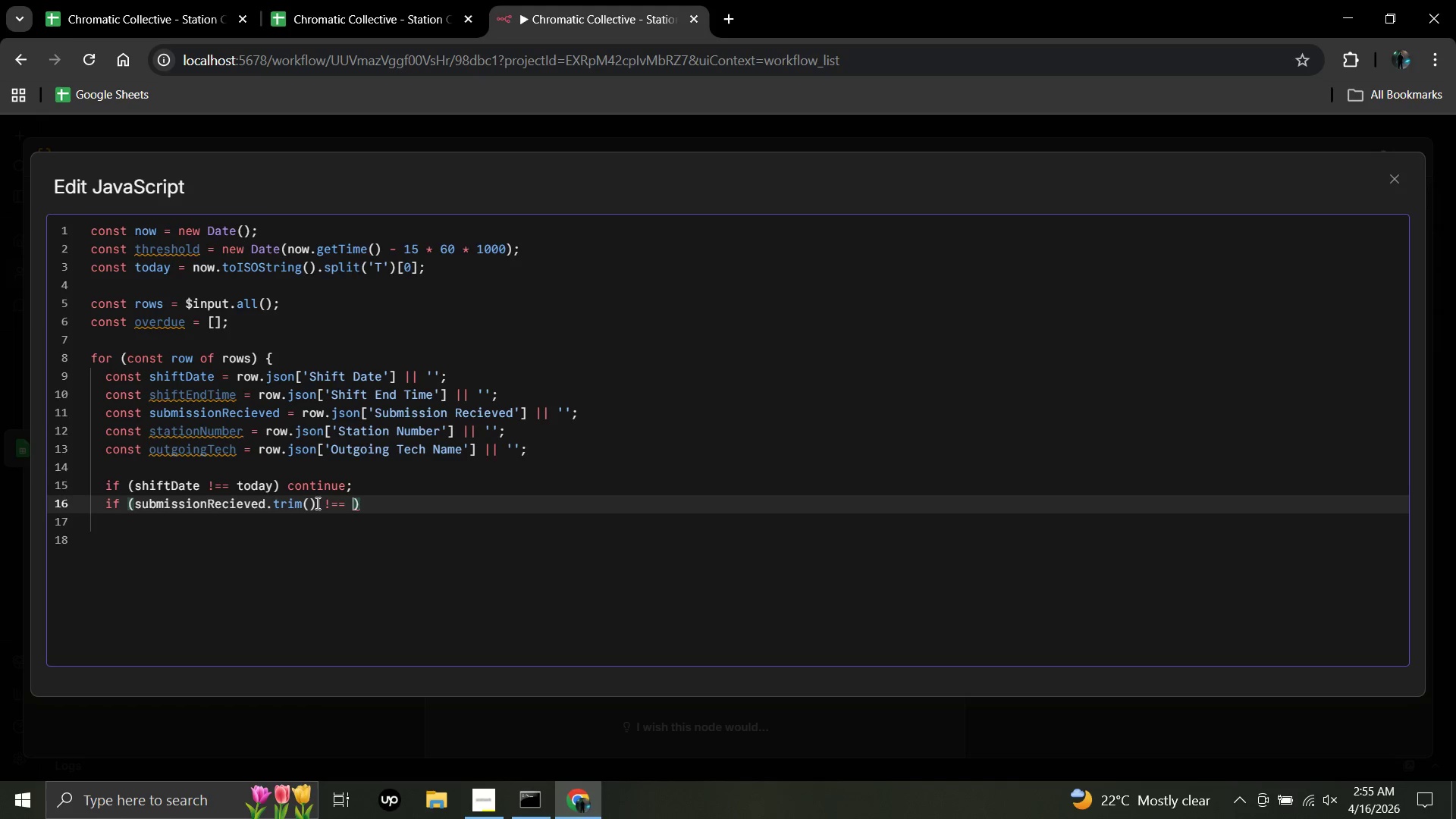 
key(Quote)
 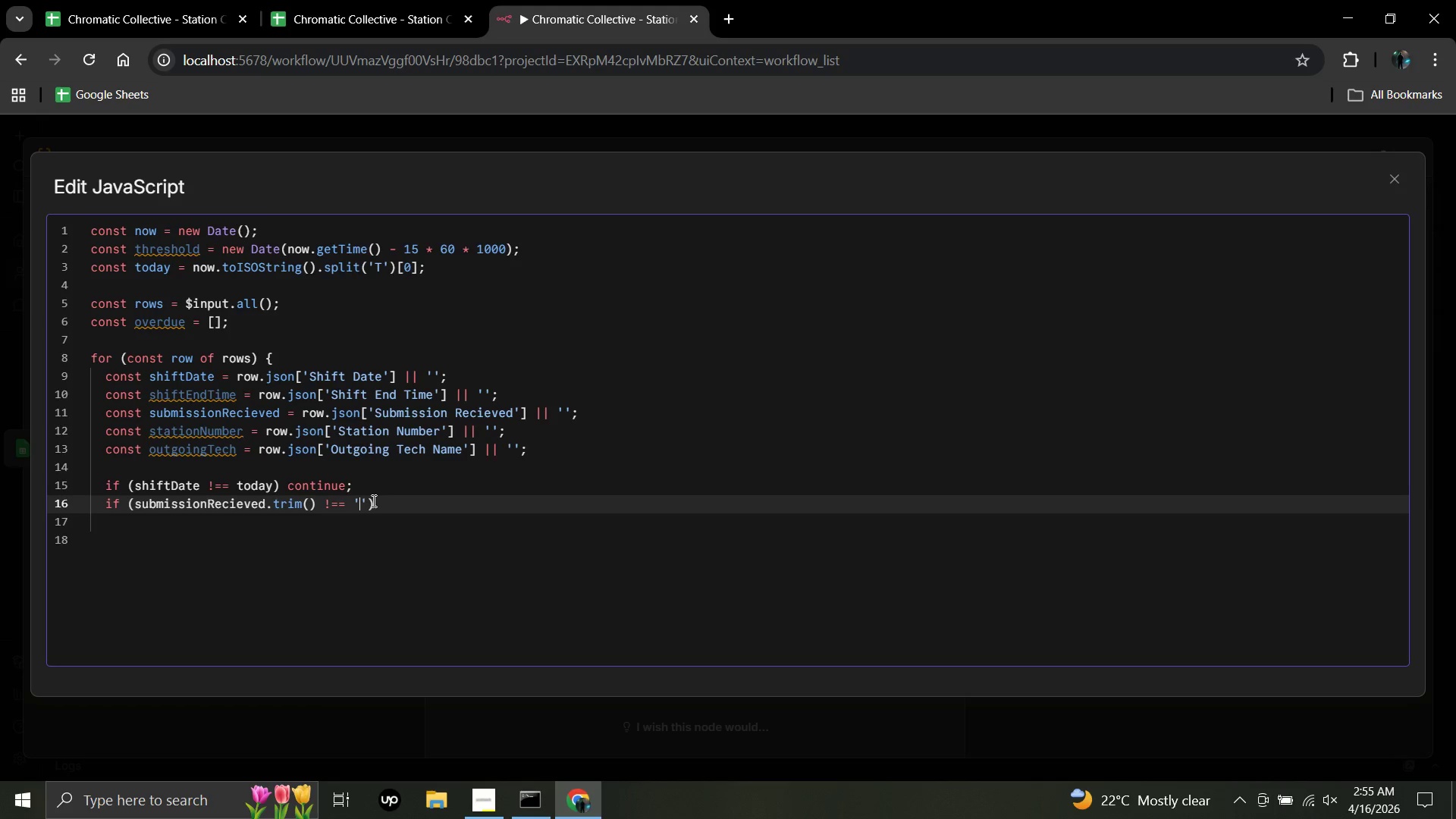 
left_click([374, 502])
 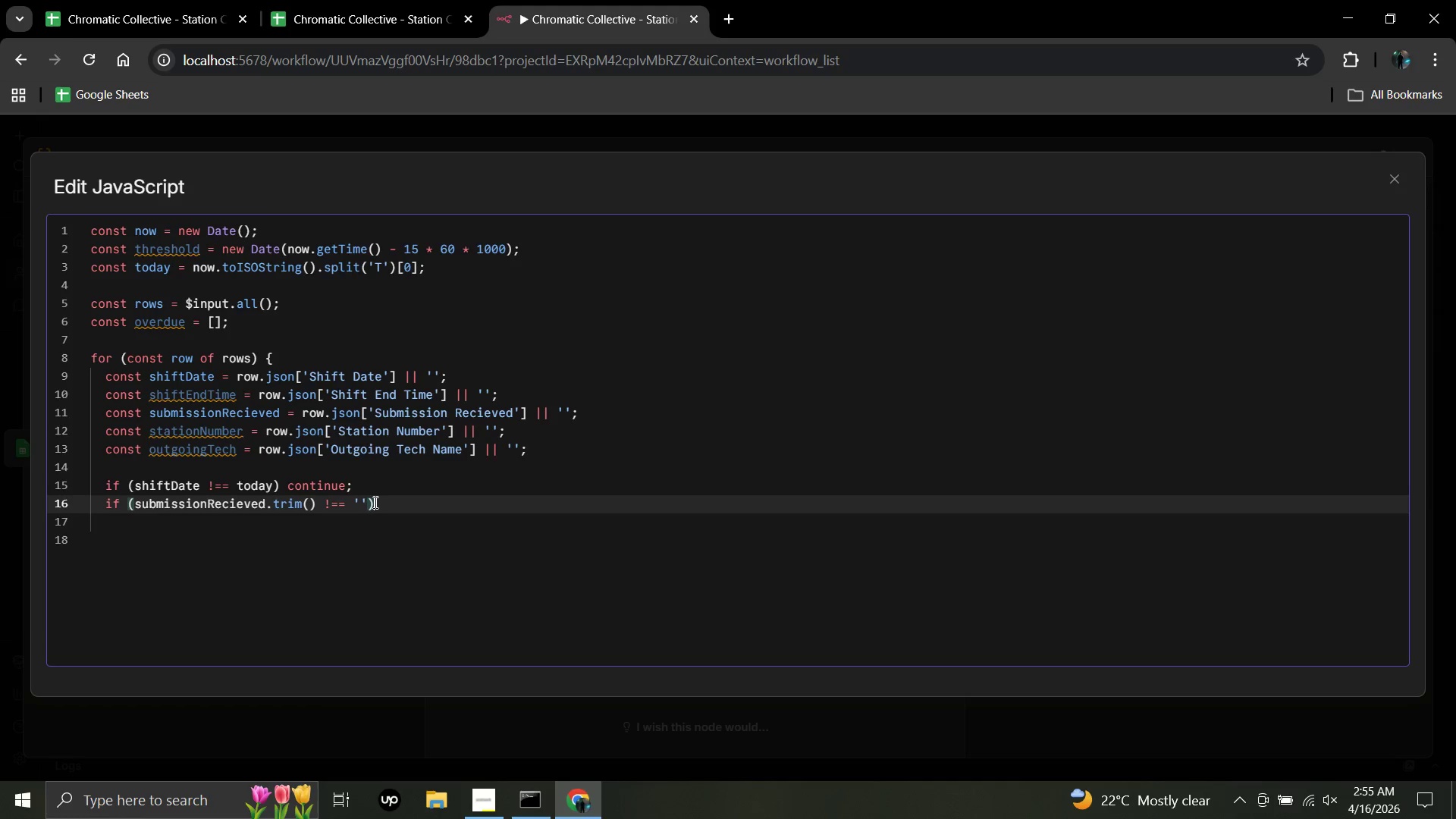 
type( continue;)
 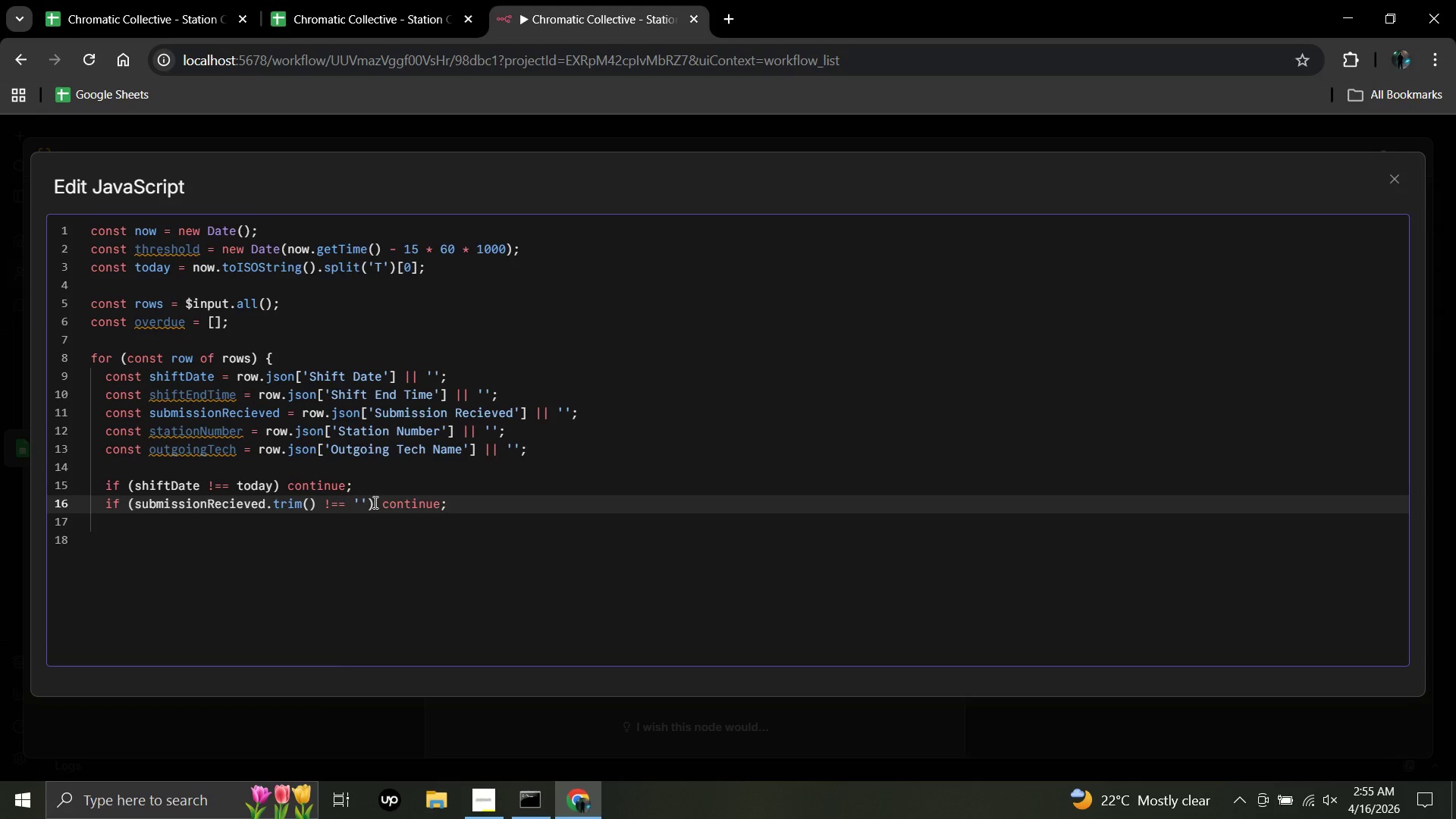 
key(Enter)
 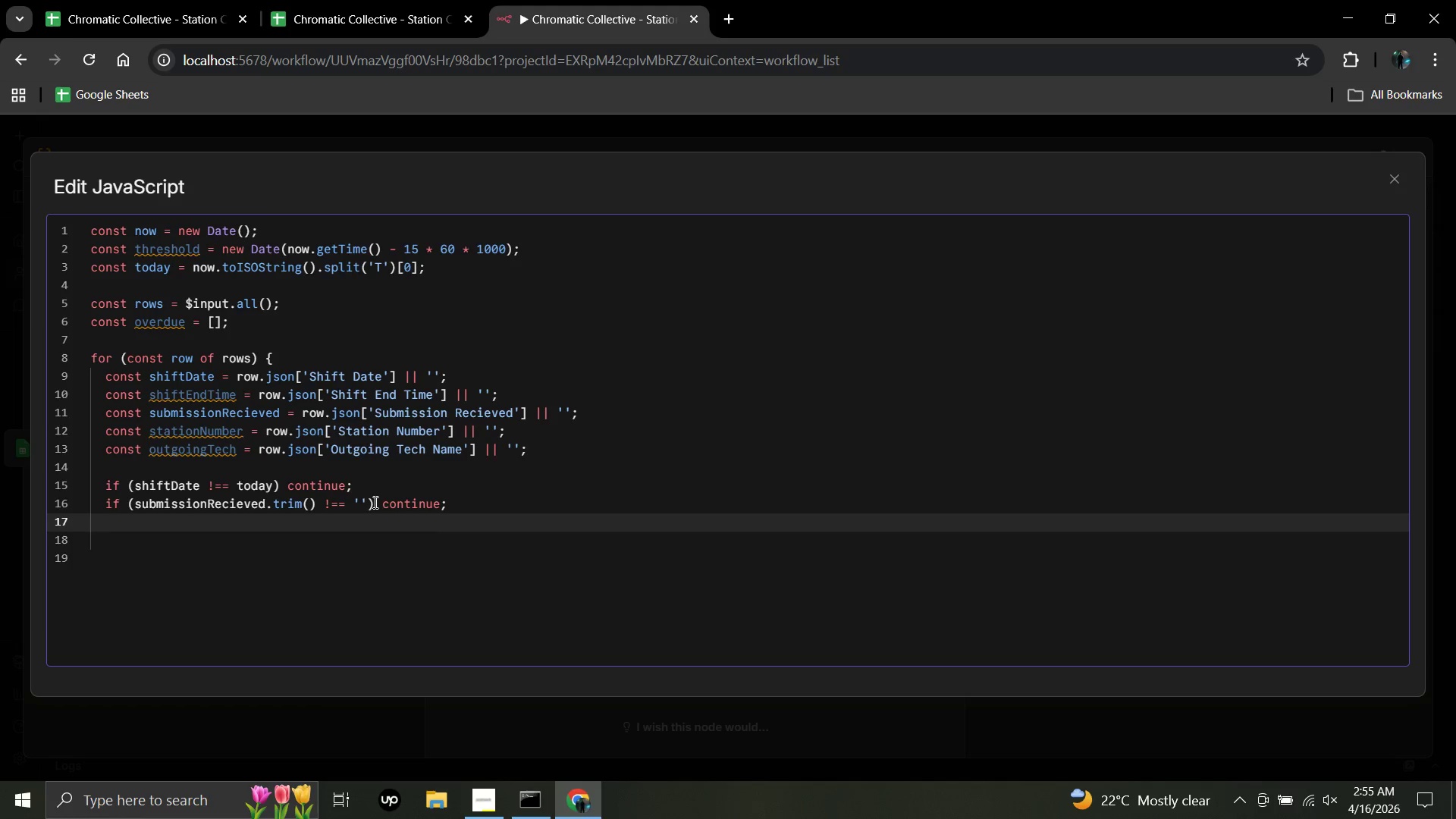 
type(if ()
 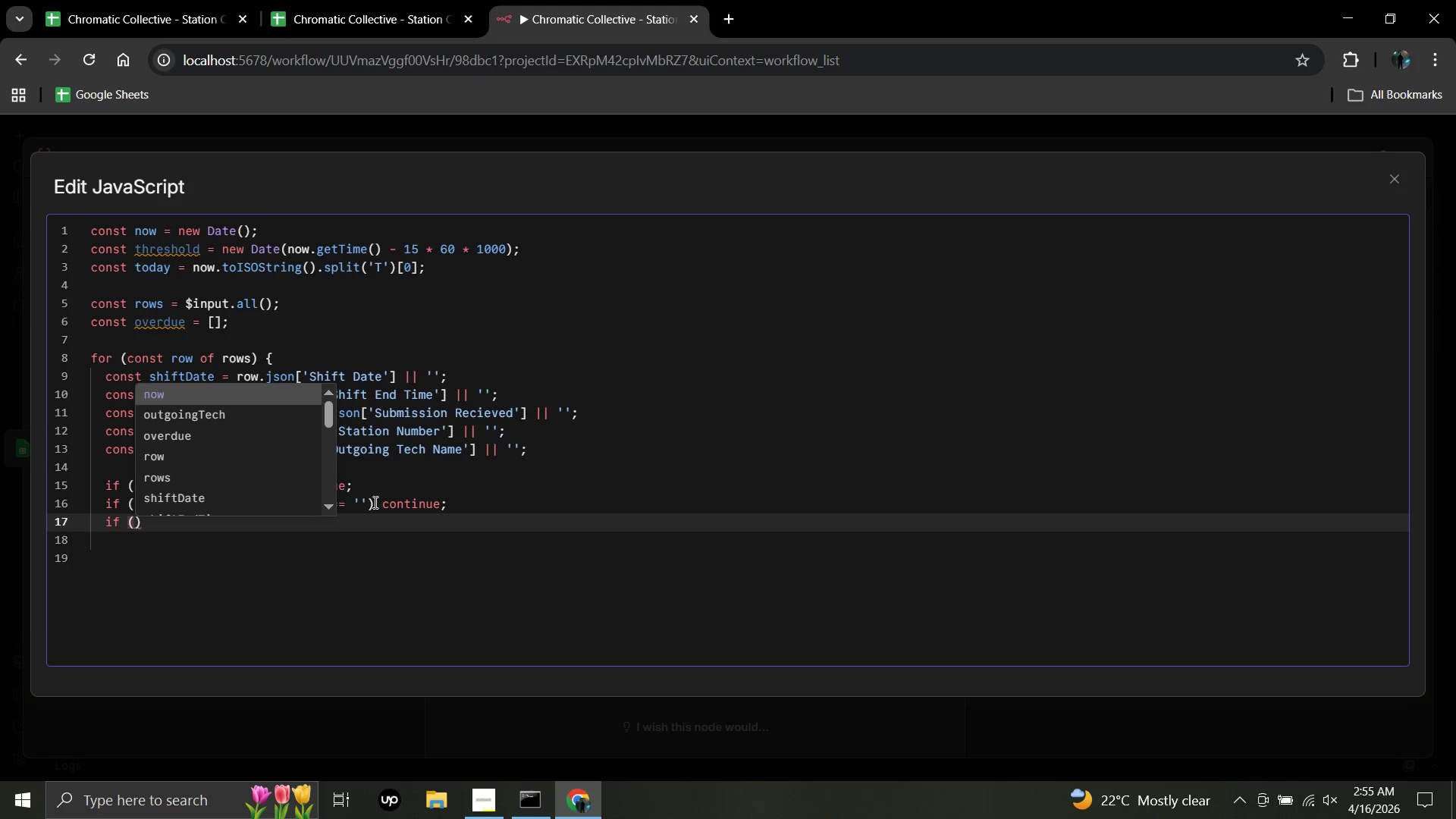 
key(Shift+1)
 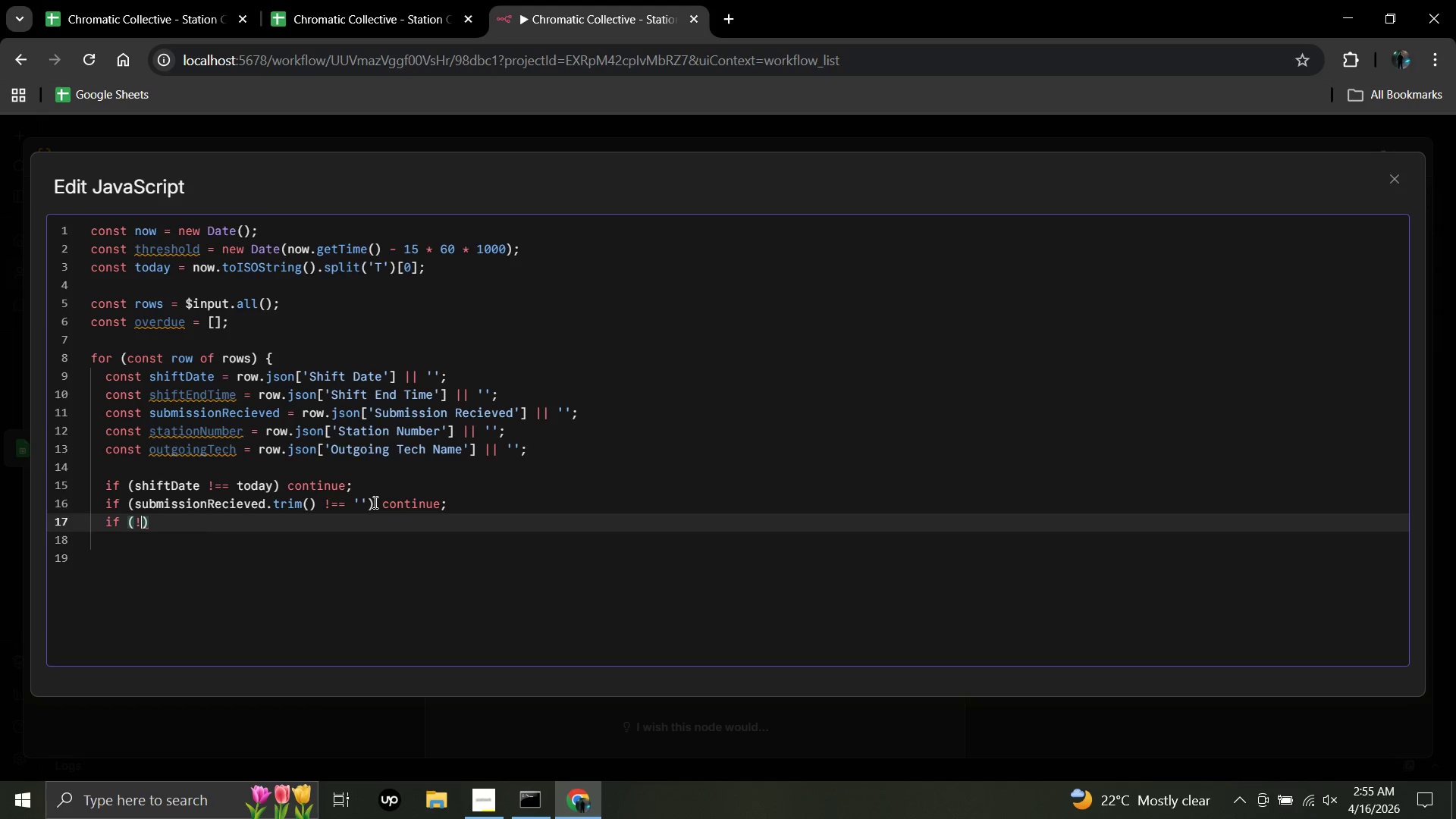 
type(shiftedEnd)
 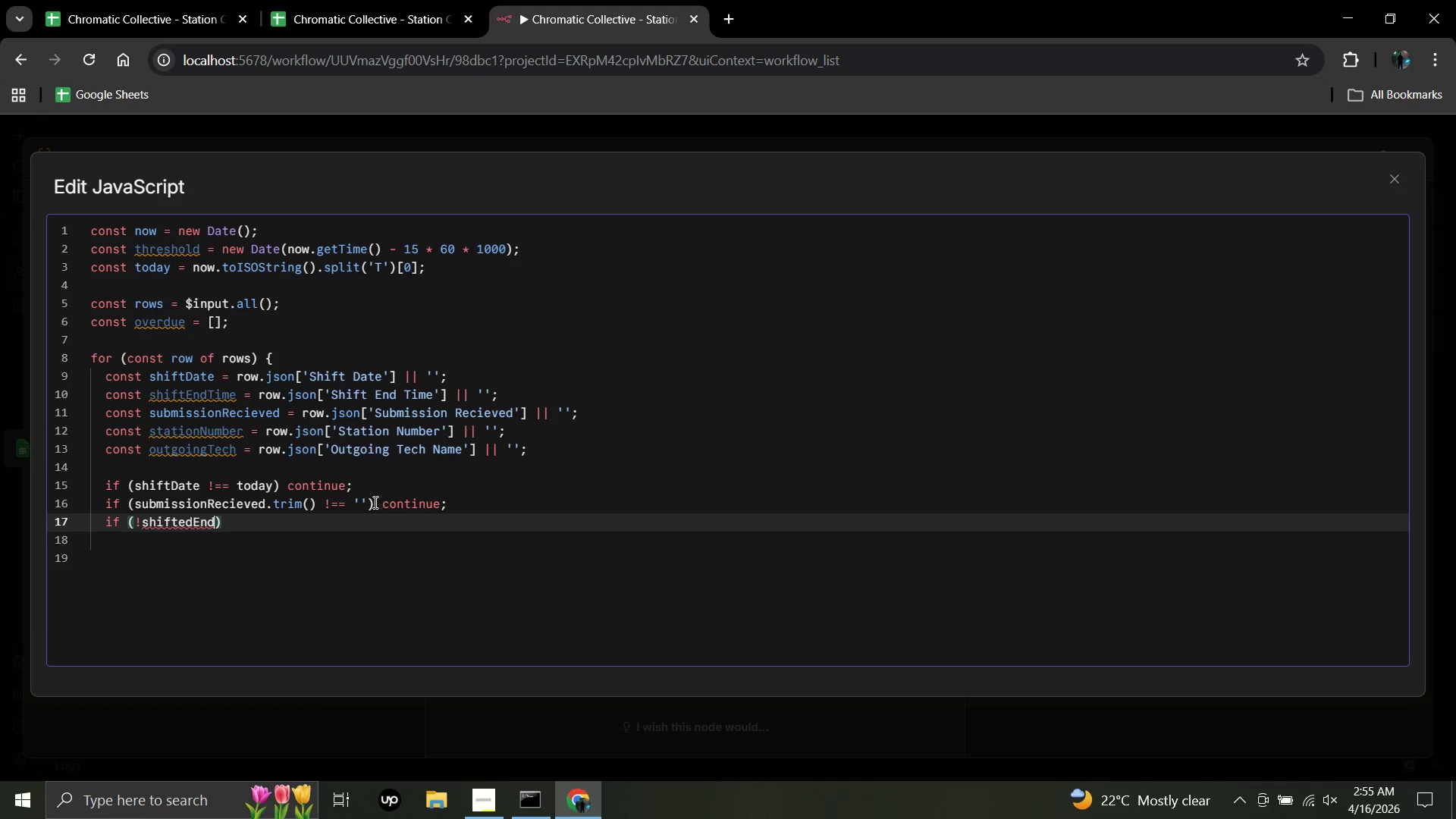 
type(Time)
 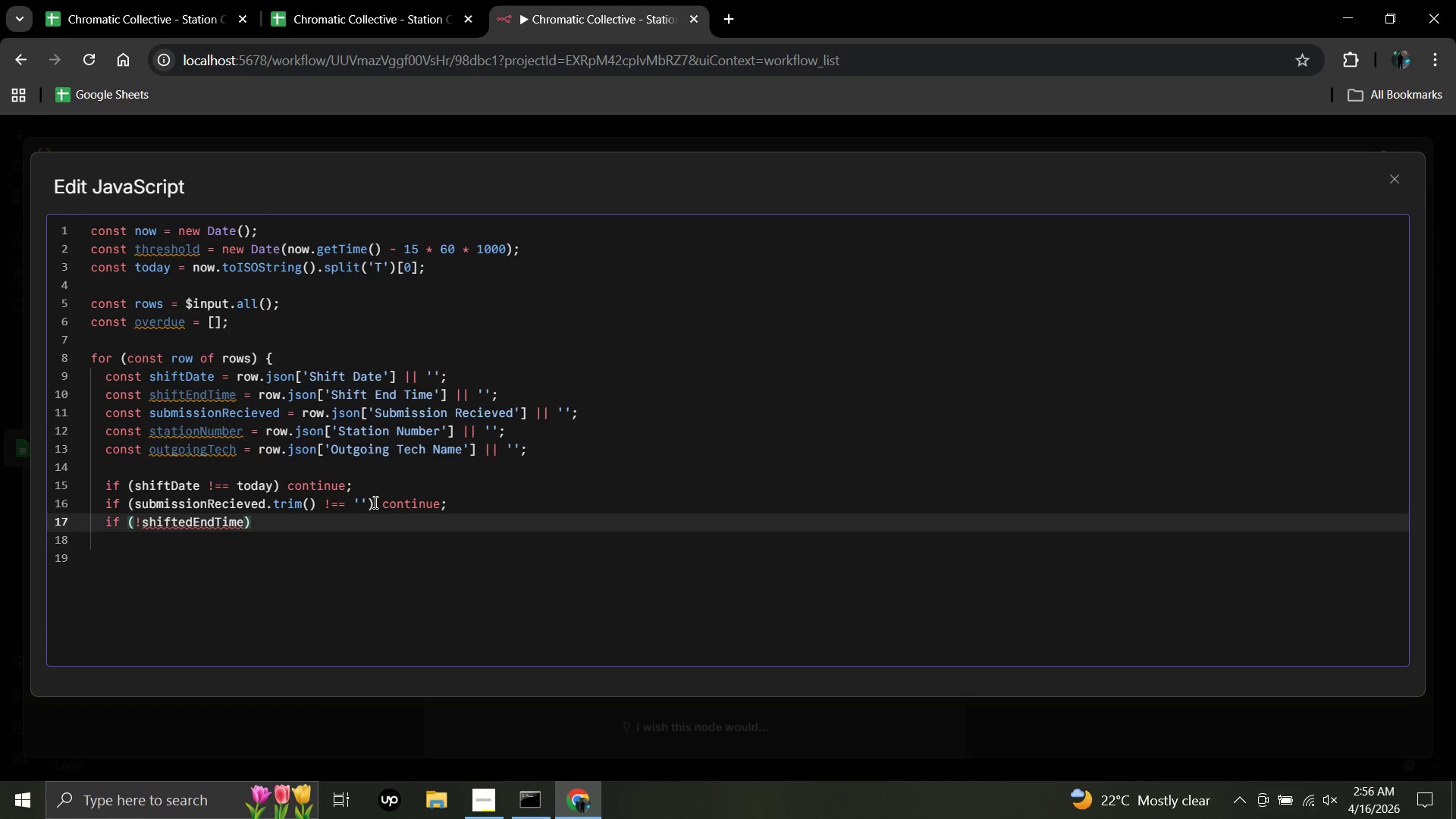 
type(.includes)
 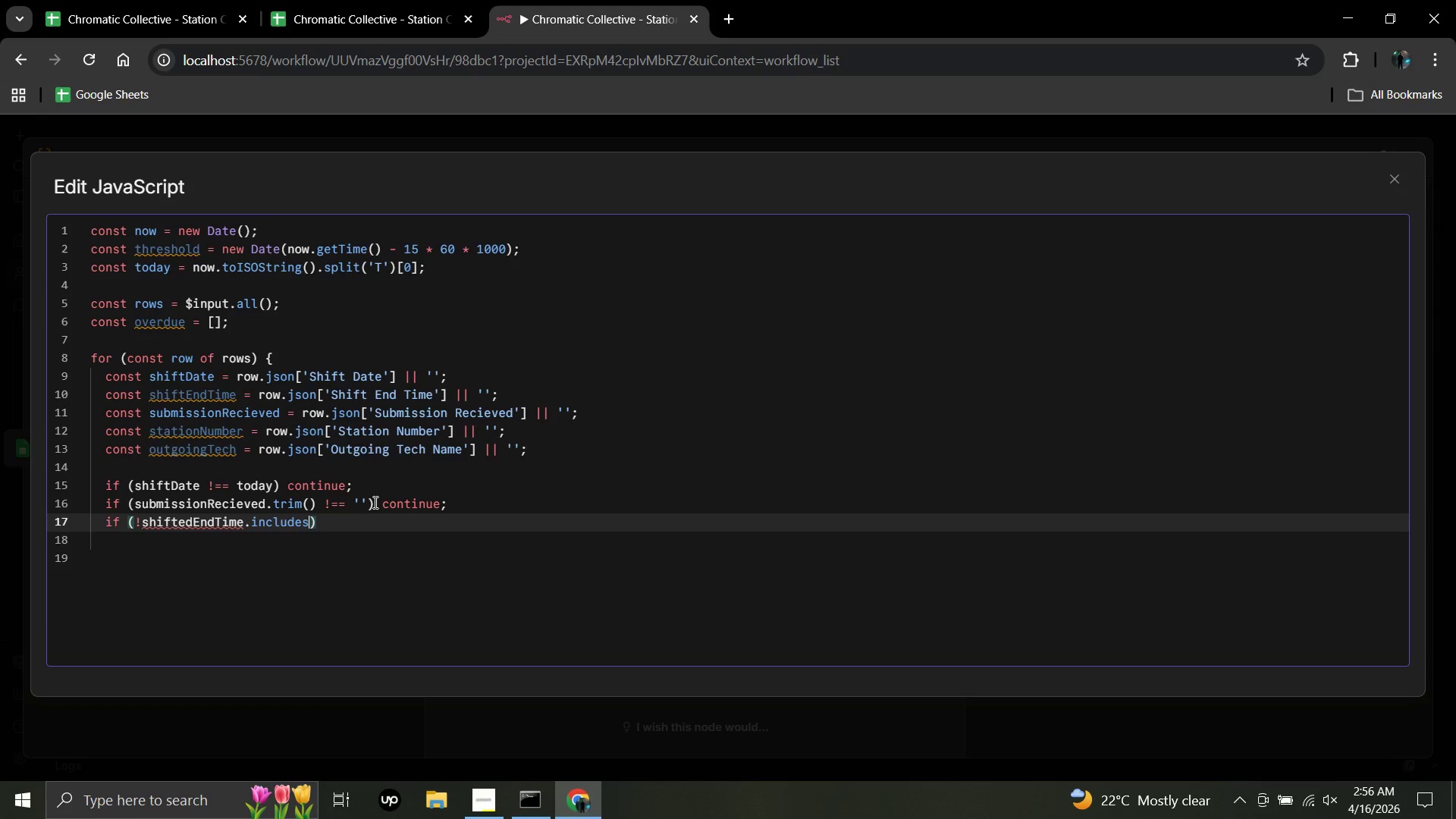 
wait(7.25)
 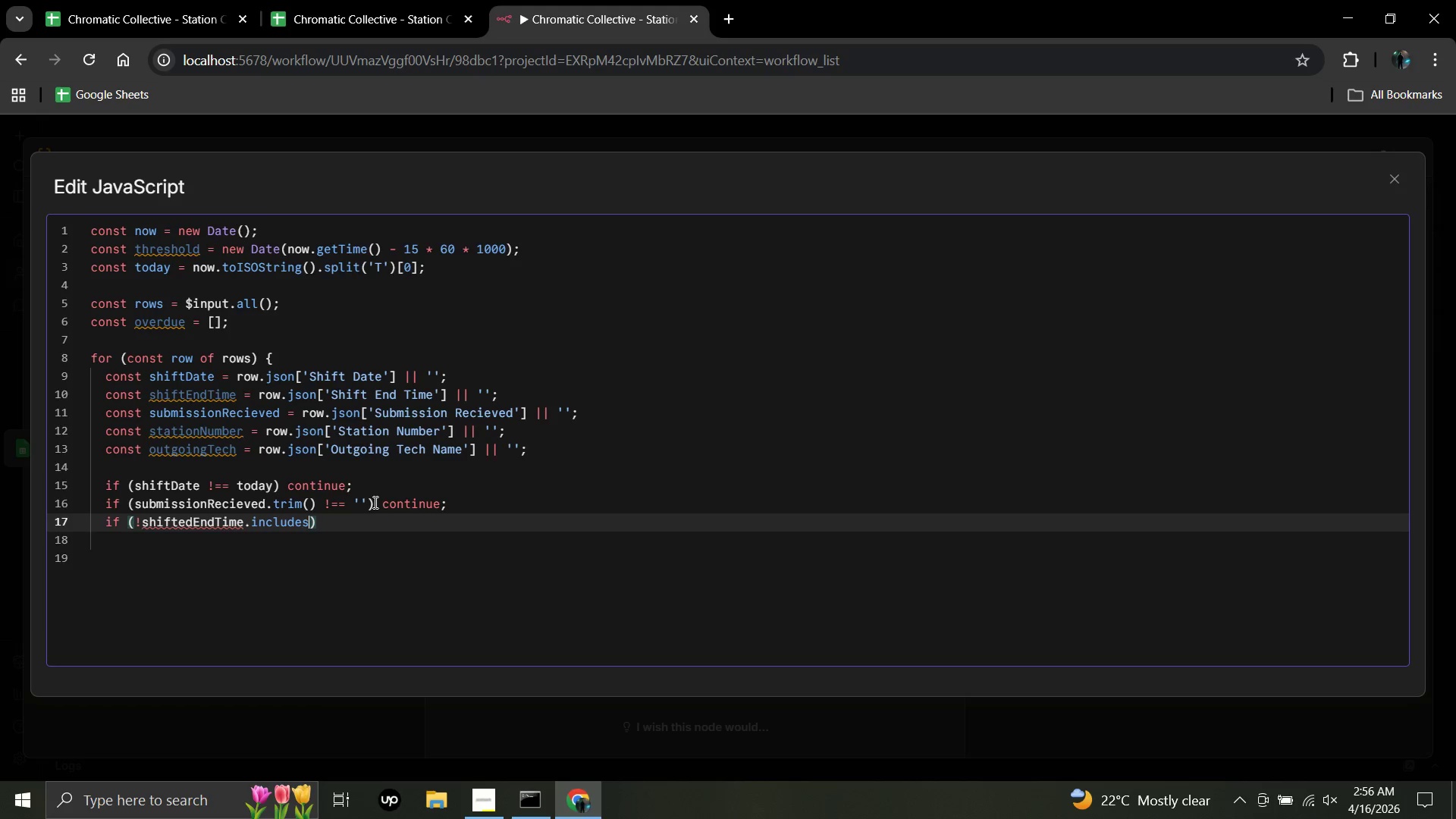 
key(Shift+9)
 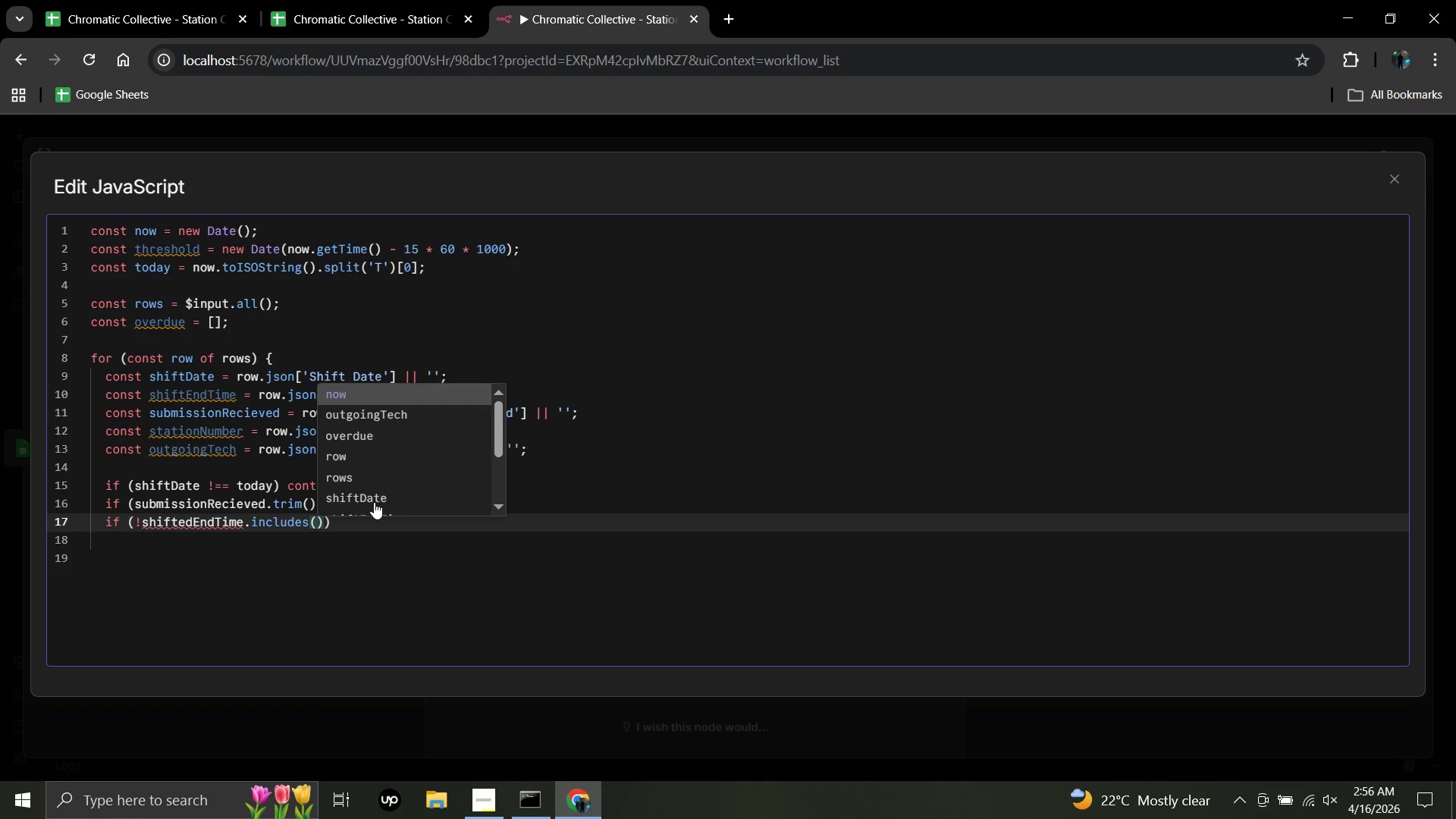 
key(Space)
 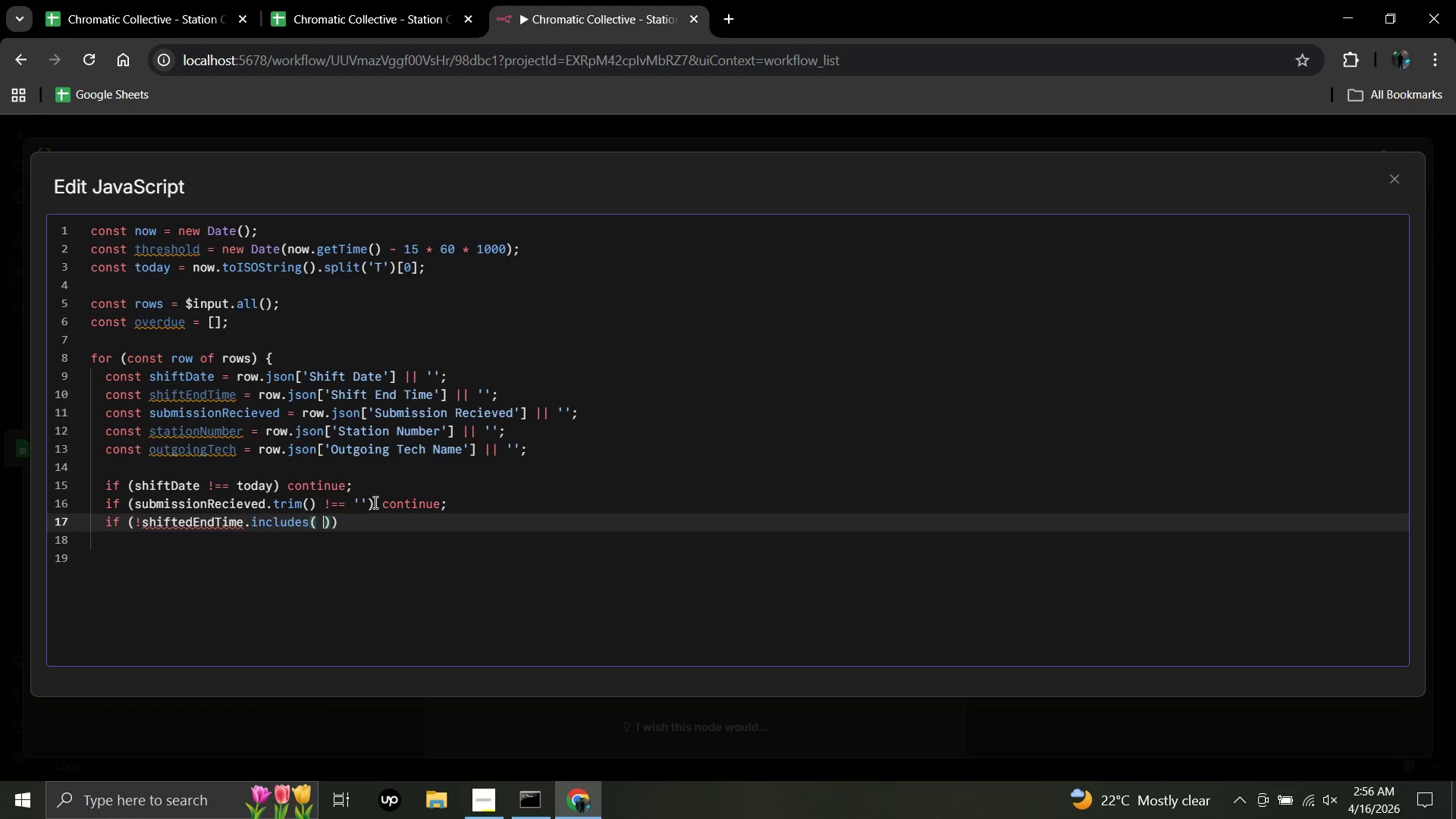 
wait(6.73)
 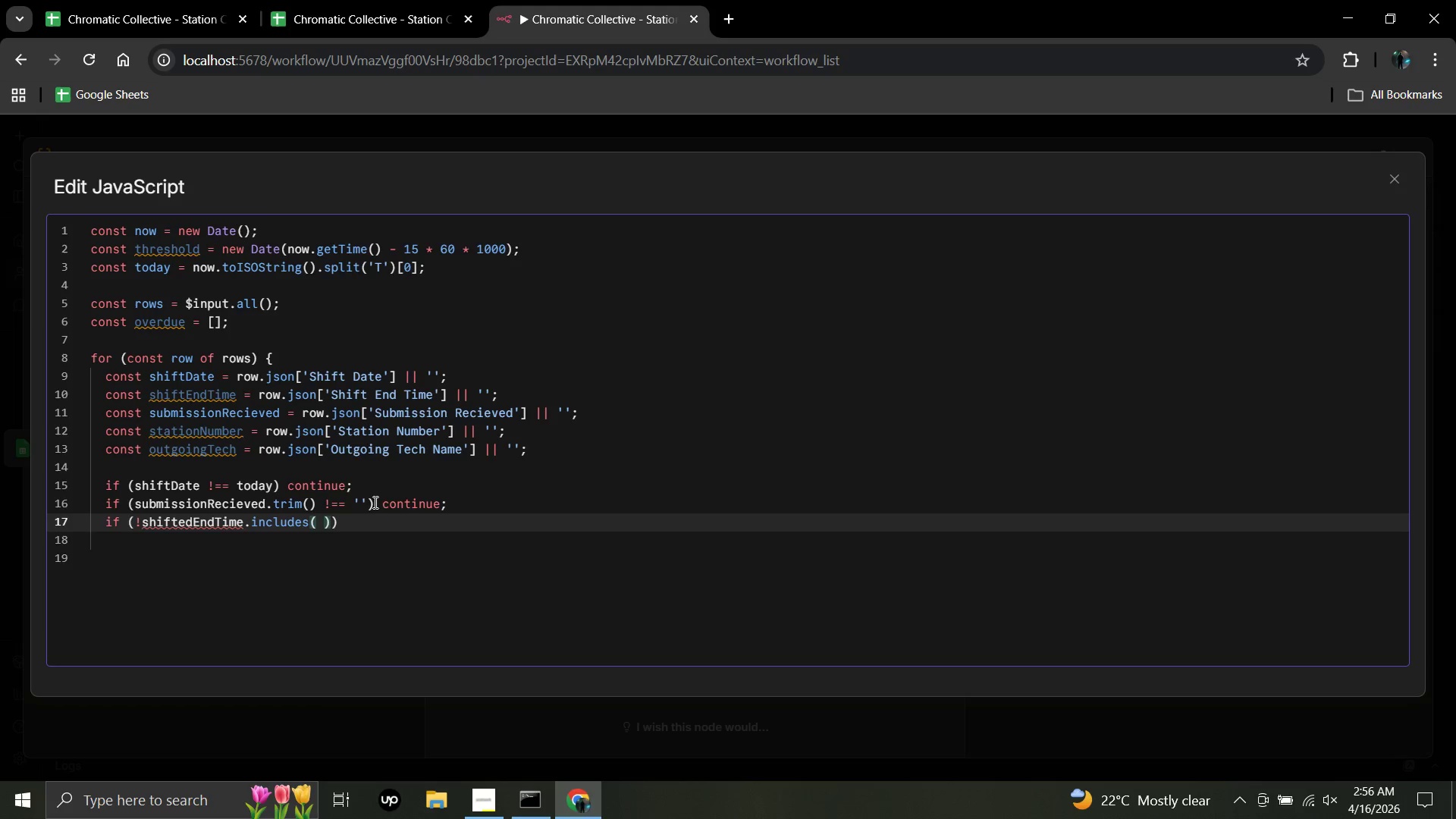 
key(Backspace)
 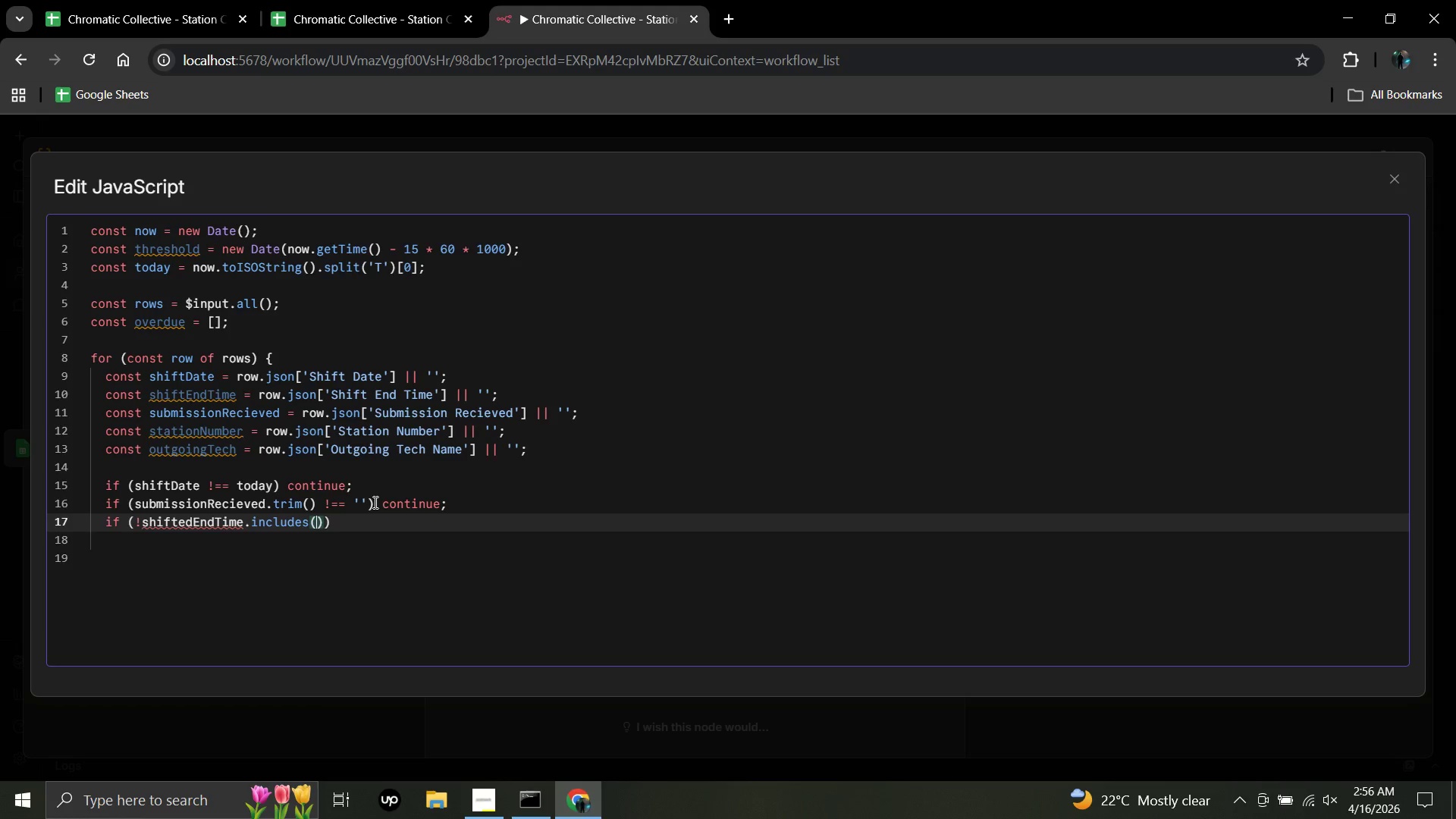 
key(Quote)
 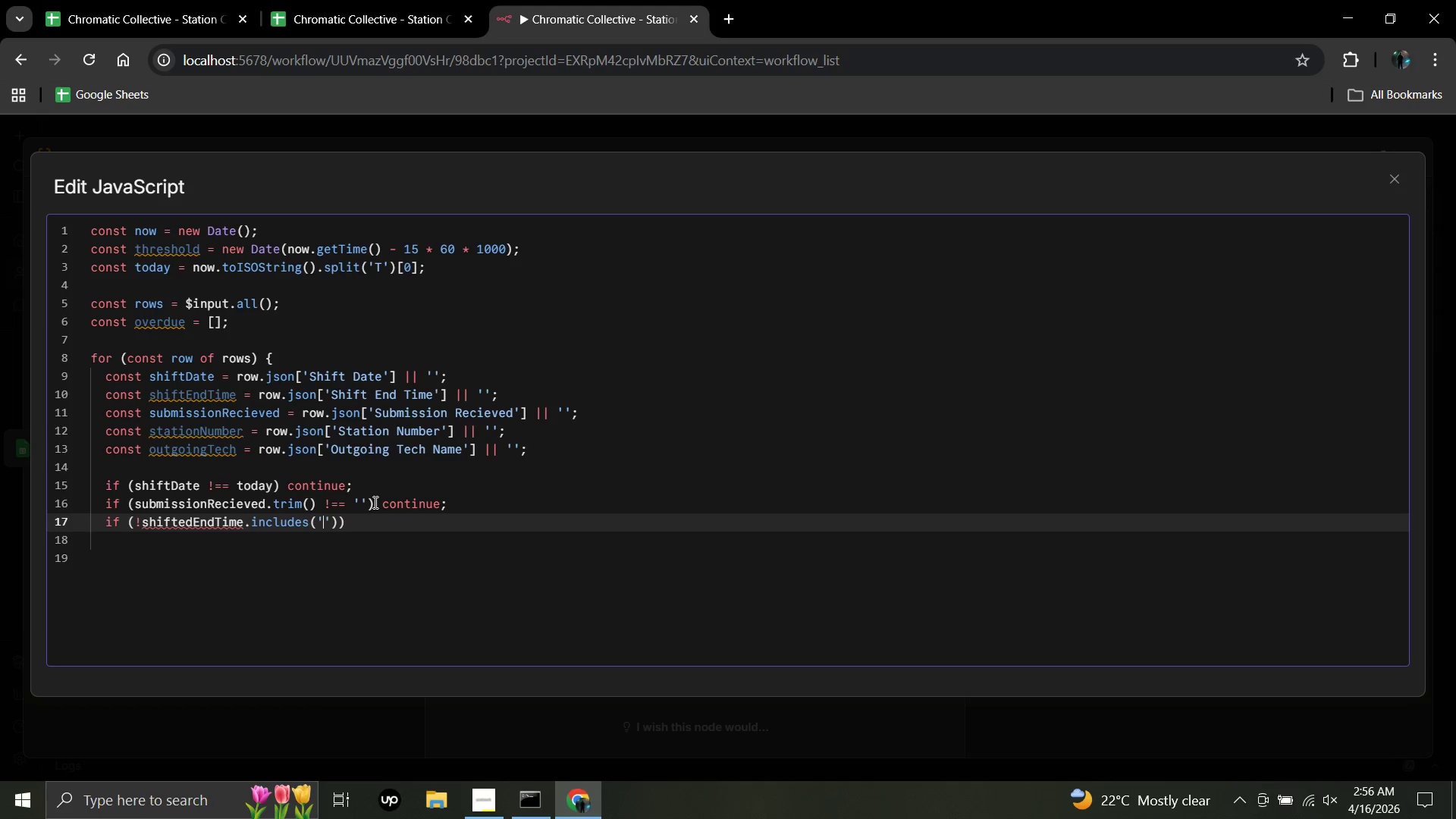 
wait(5.58)
 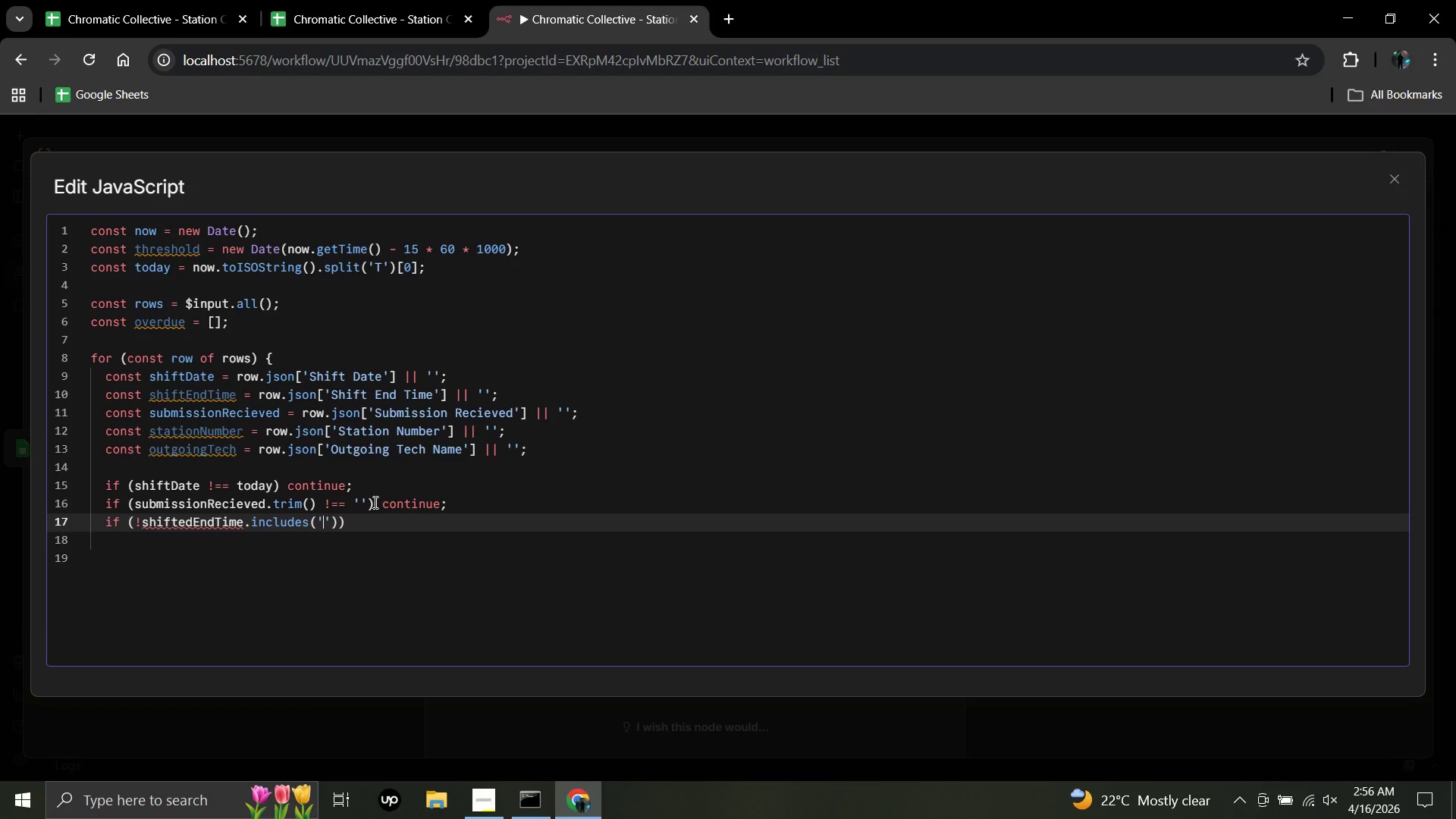 
key(Shift+Semicolon)
 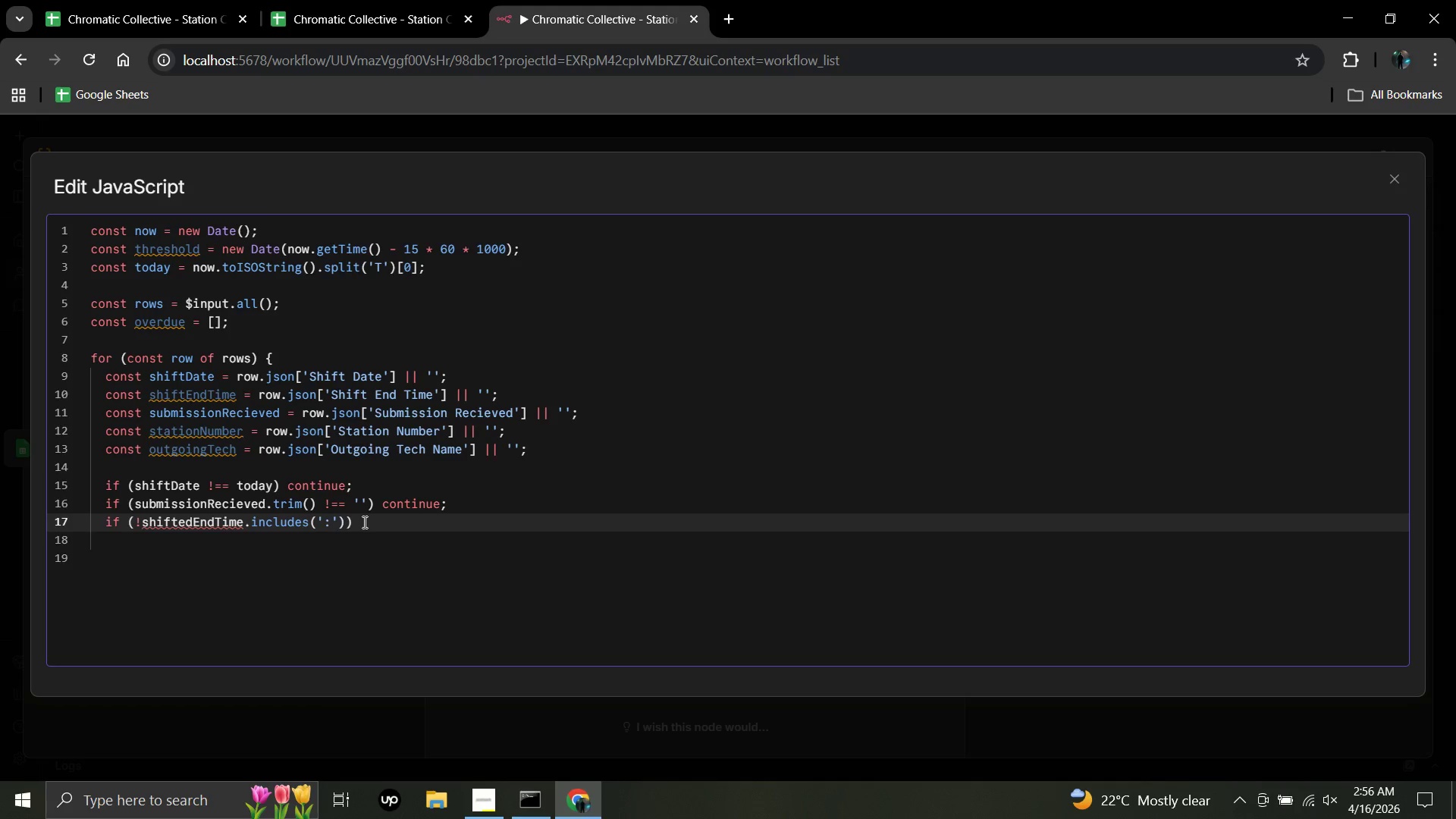 
wait(7.14)
 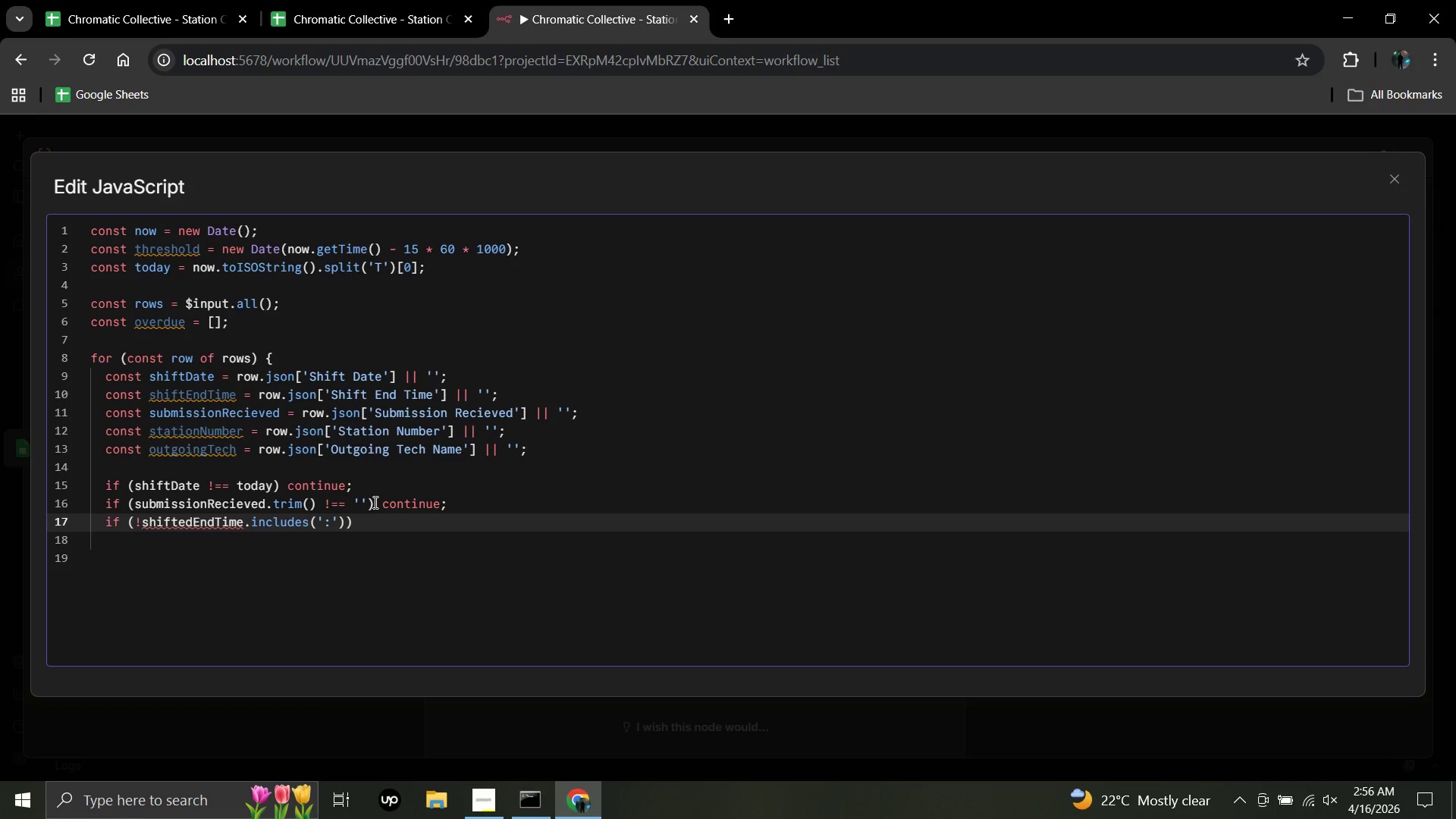 
left_click([359, 522])
 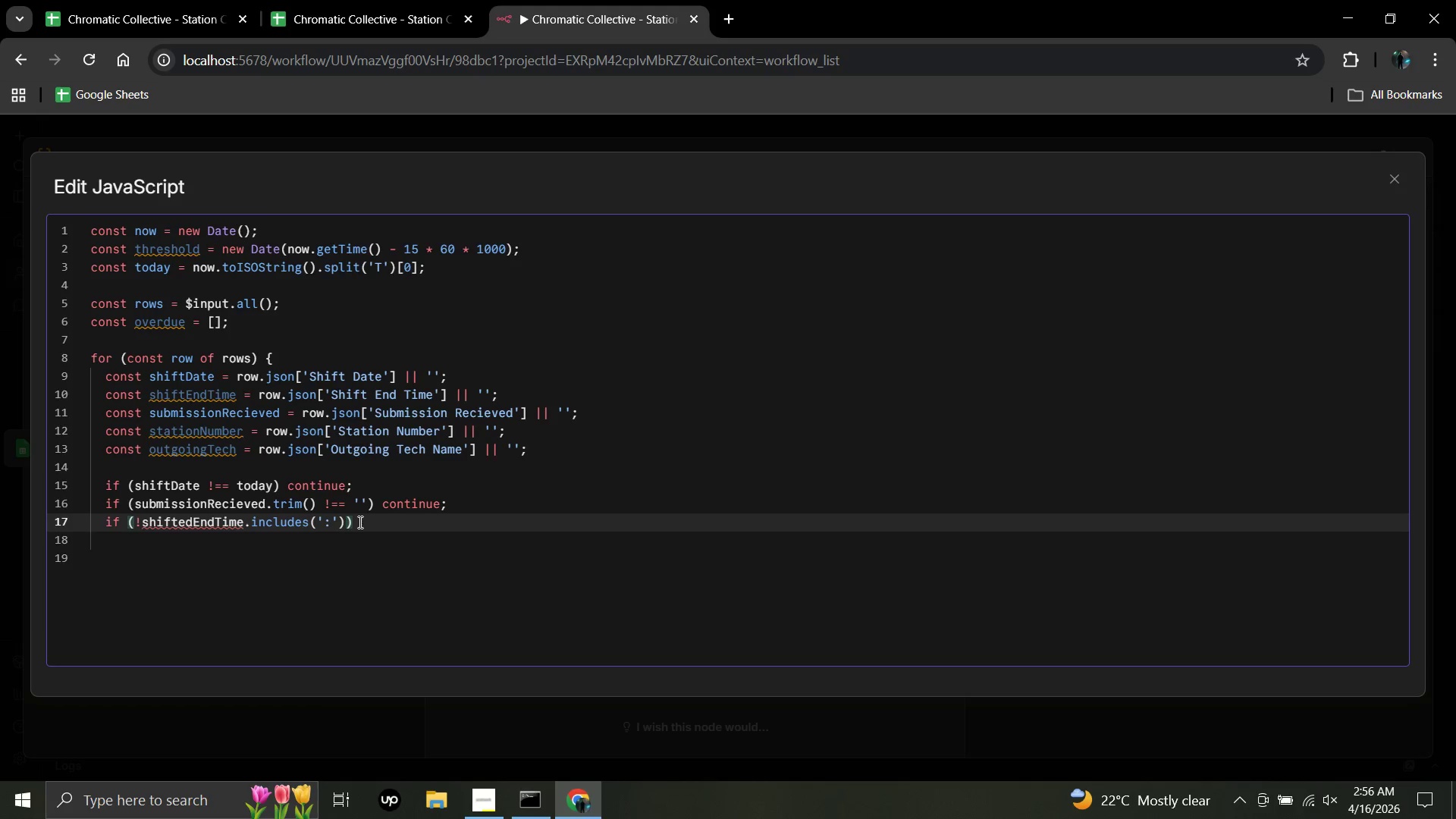 
type( continue)
 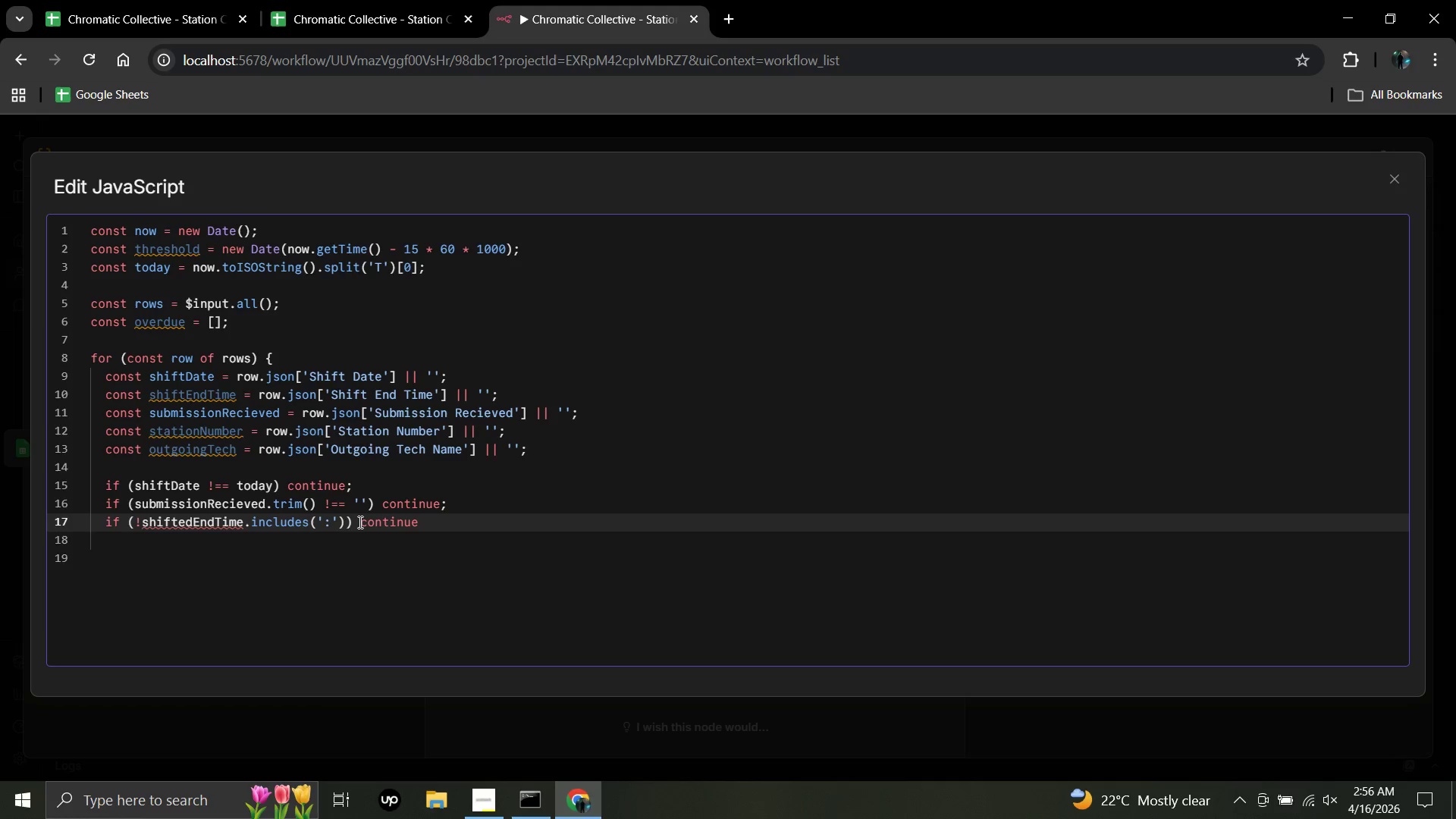 
wait(5.5)
 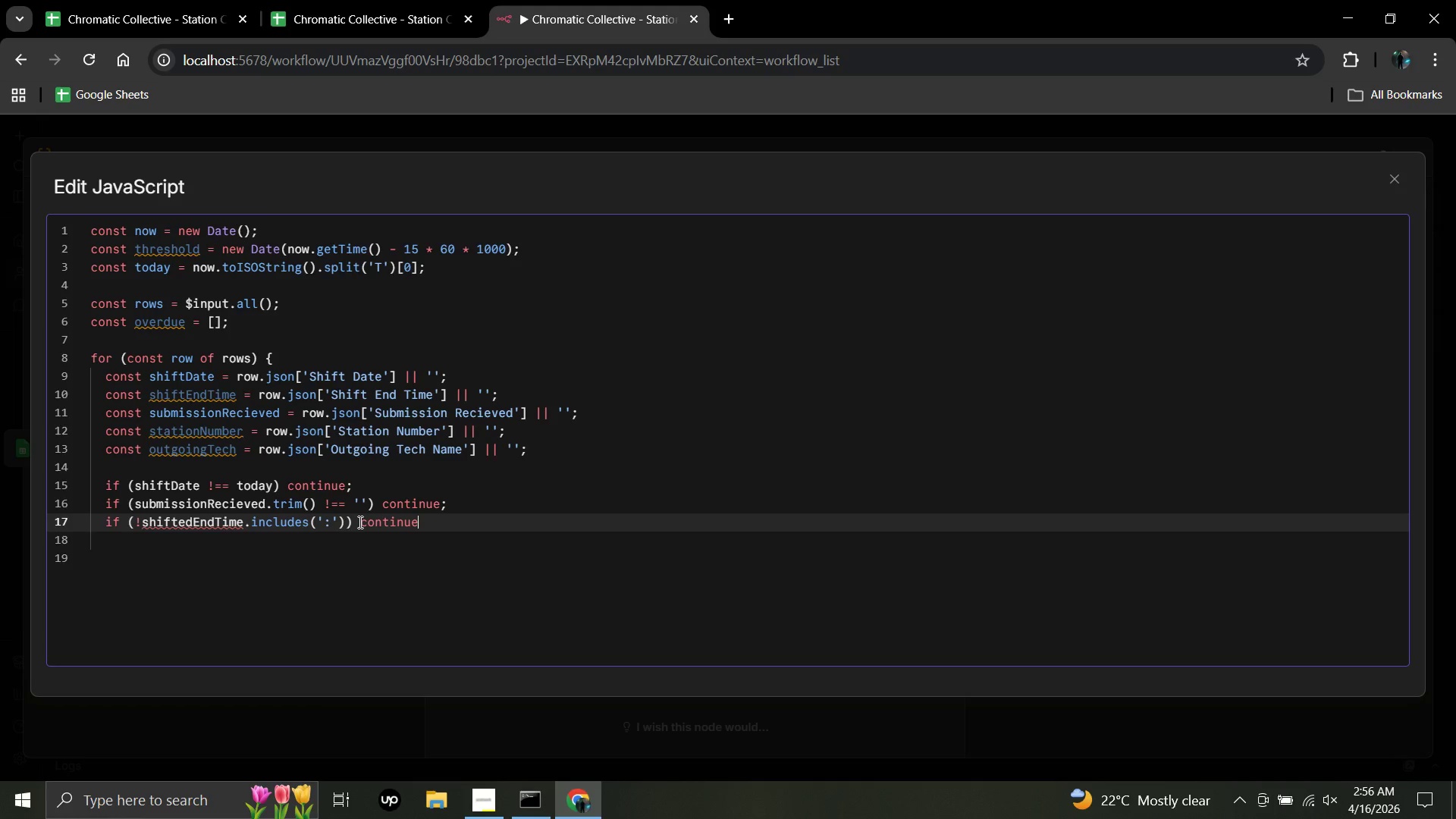 
key(Semicolon)
 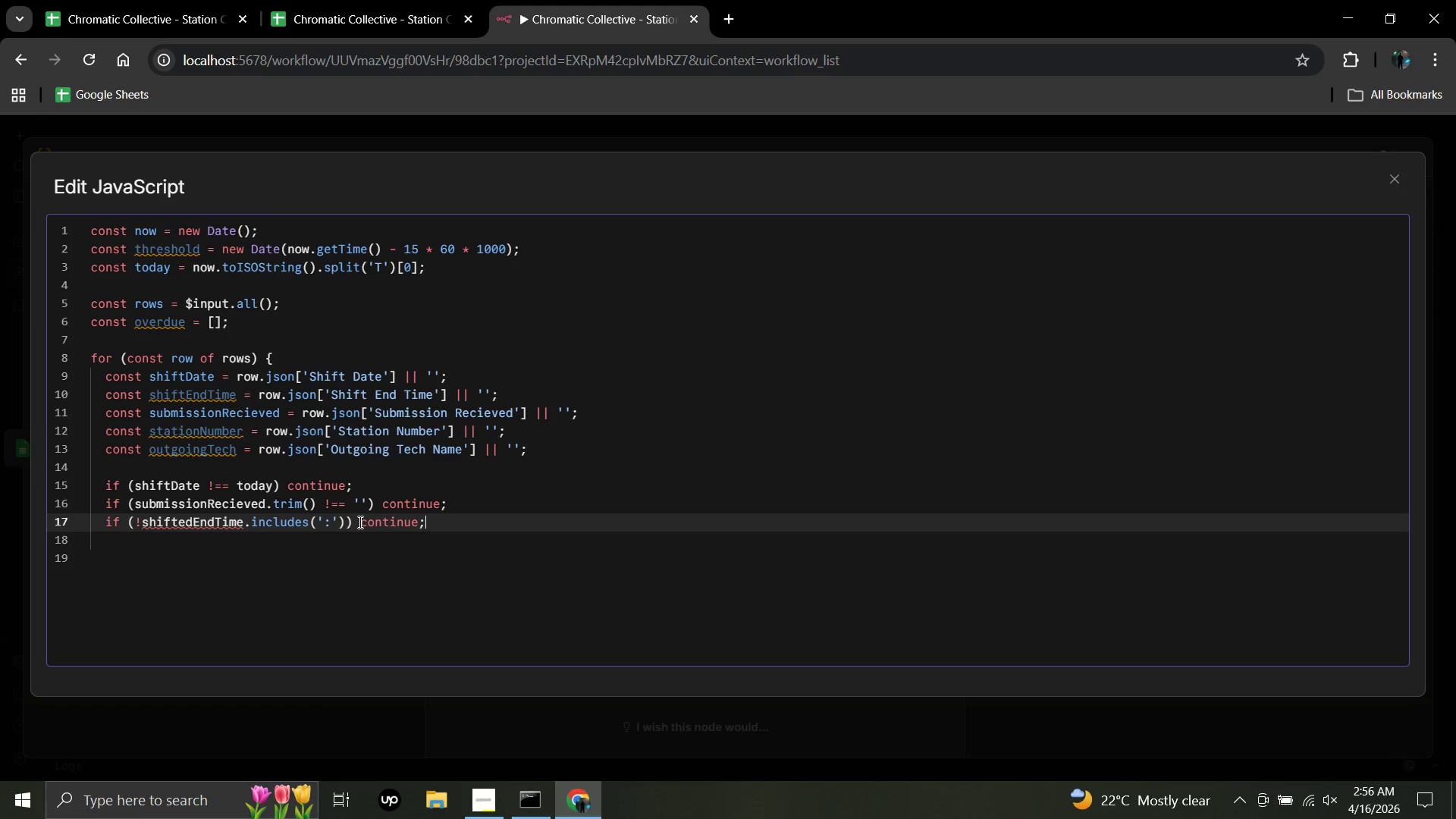 
key(Enter)
 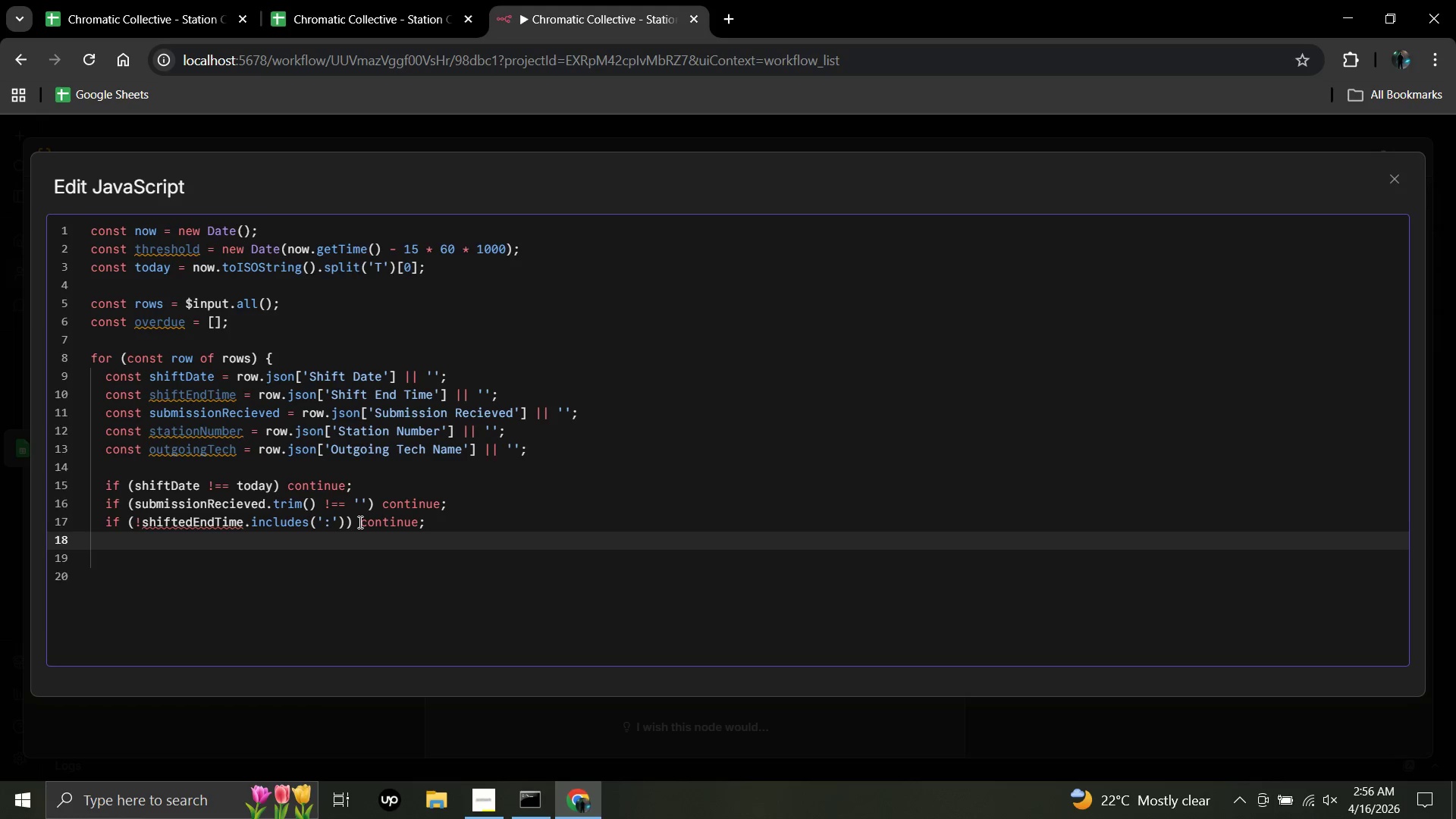 
key(Enter)
 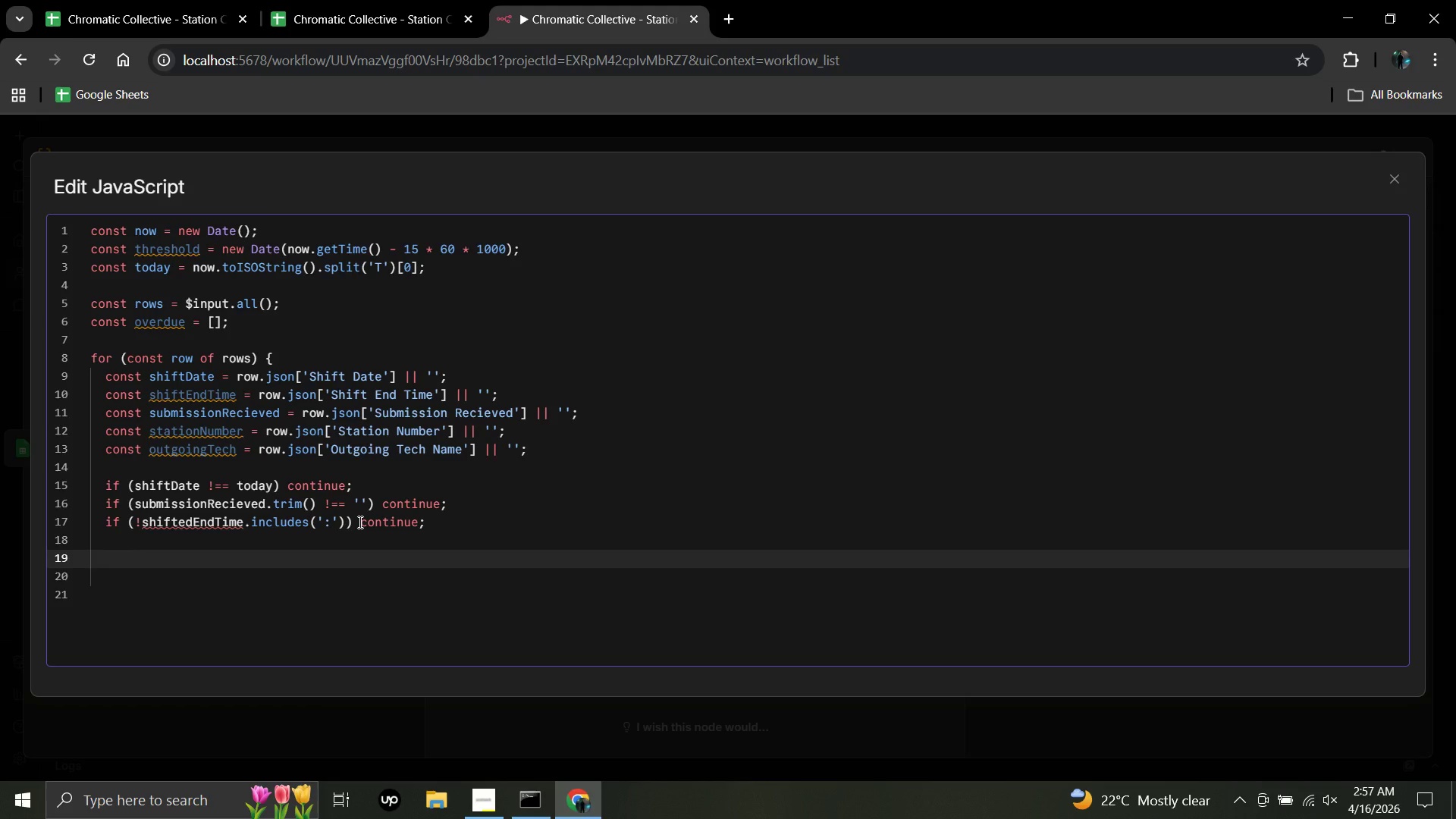 
wait(9.44)
 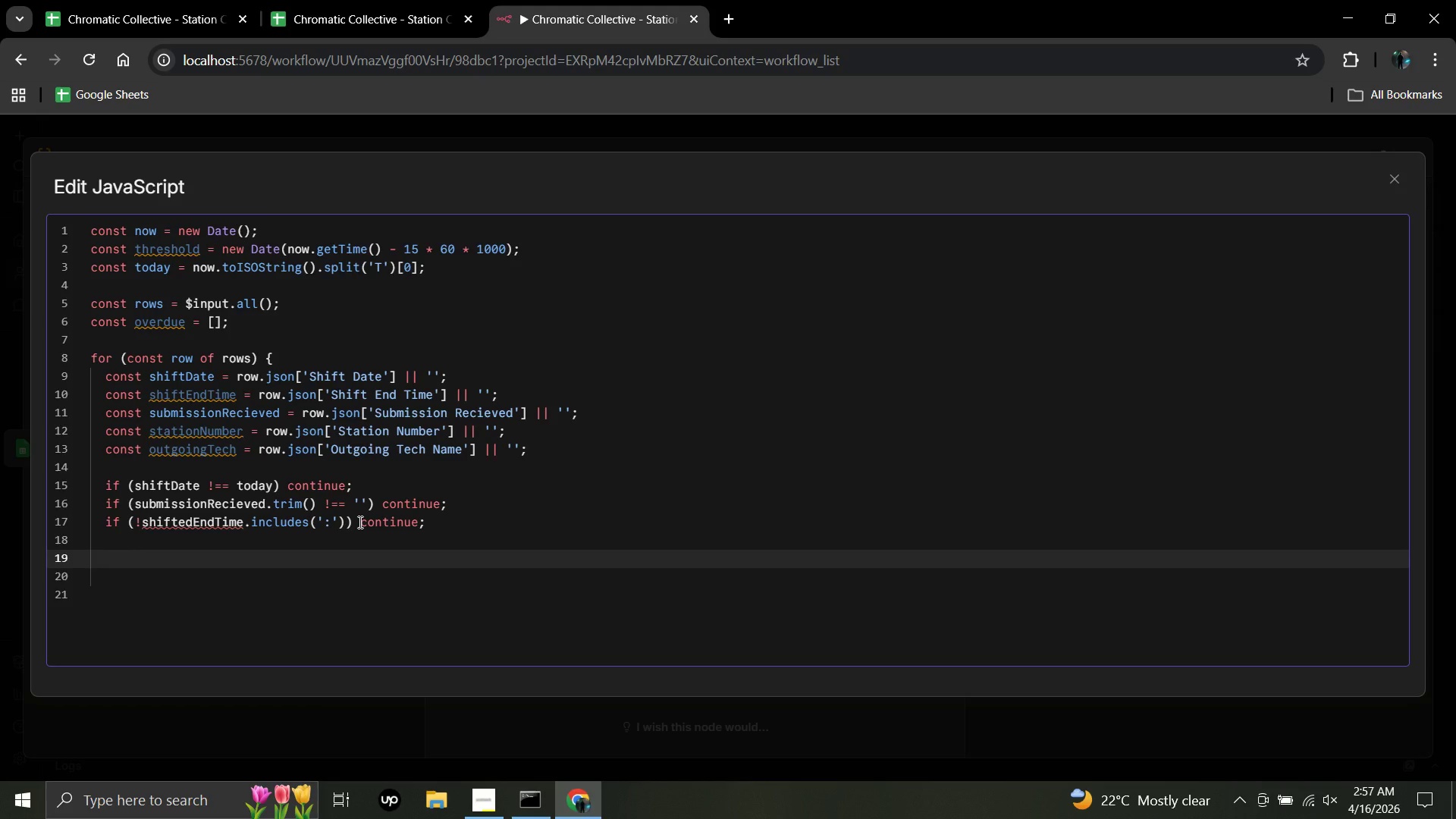 
type(const [)
 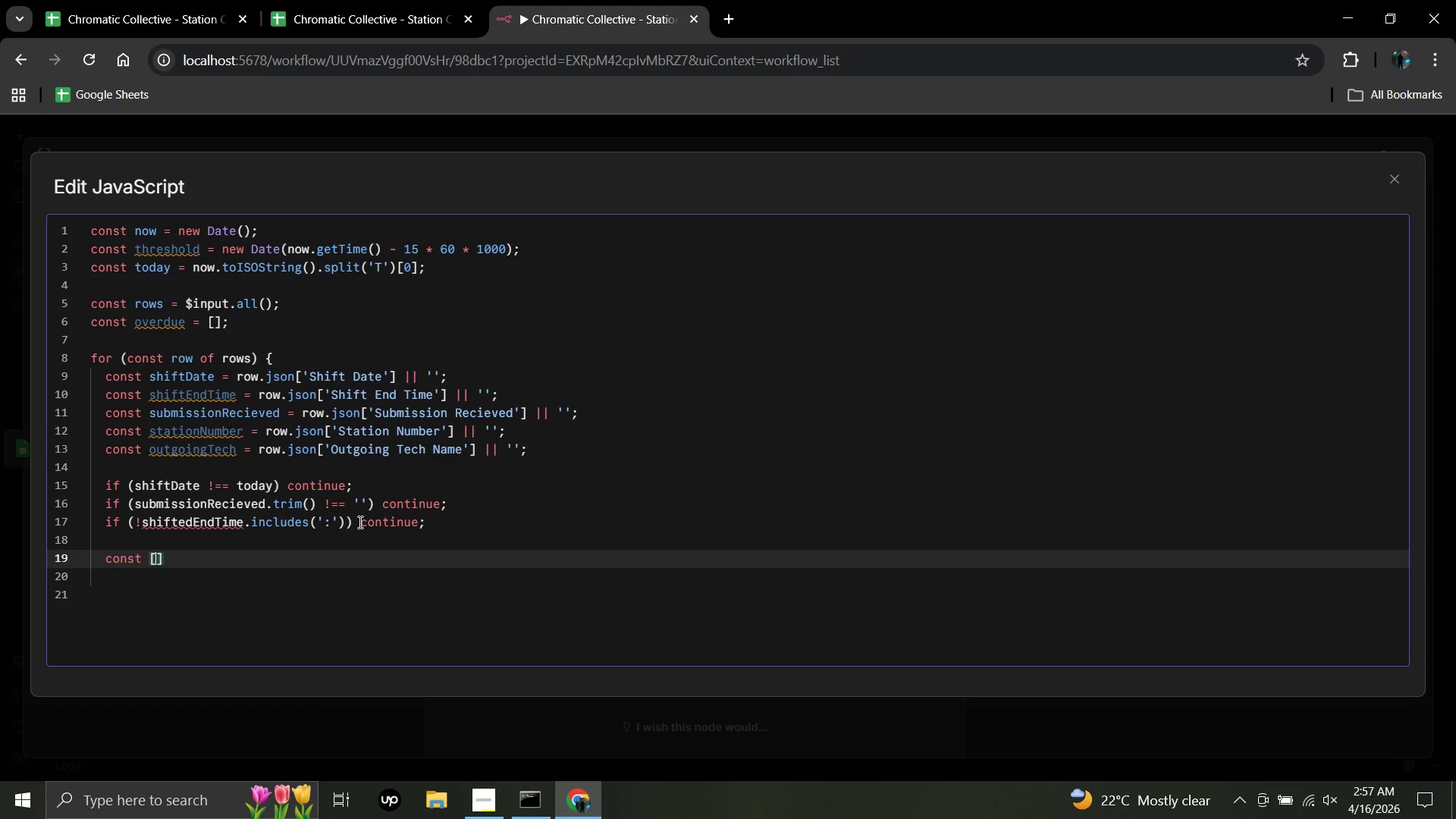 
type(hours)
 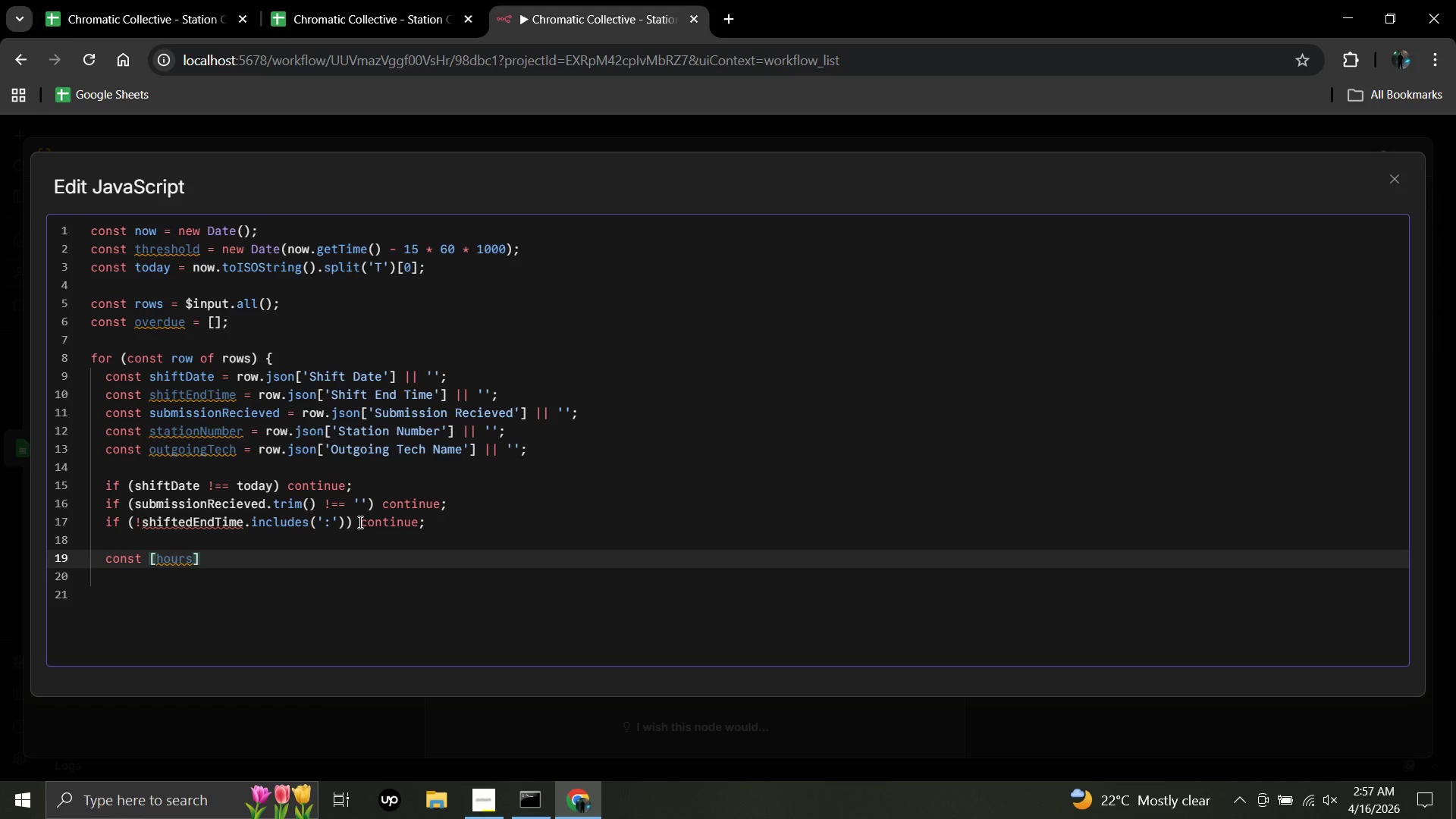 
type(, minutes)
 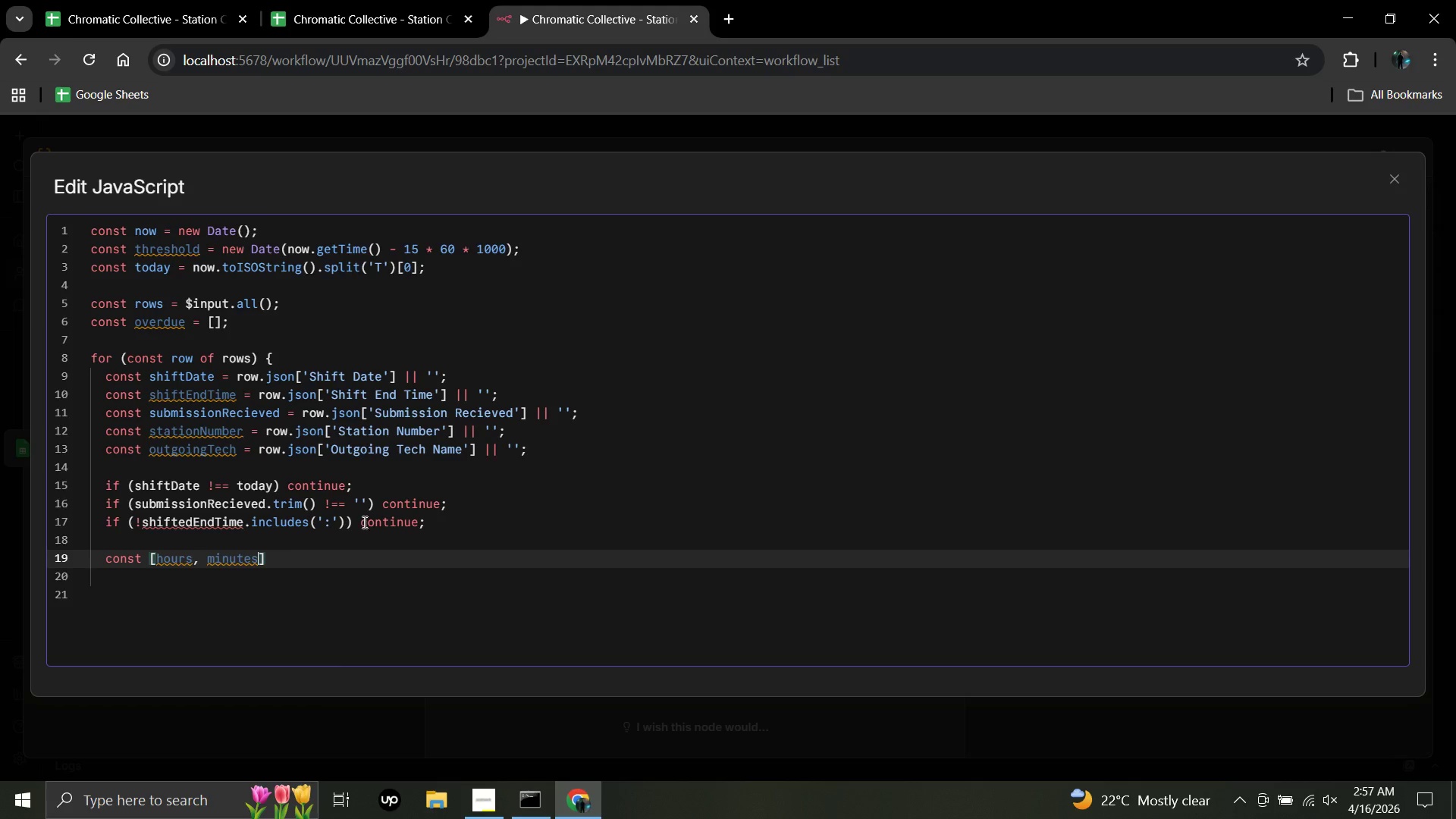 
wait(6.77)
 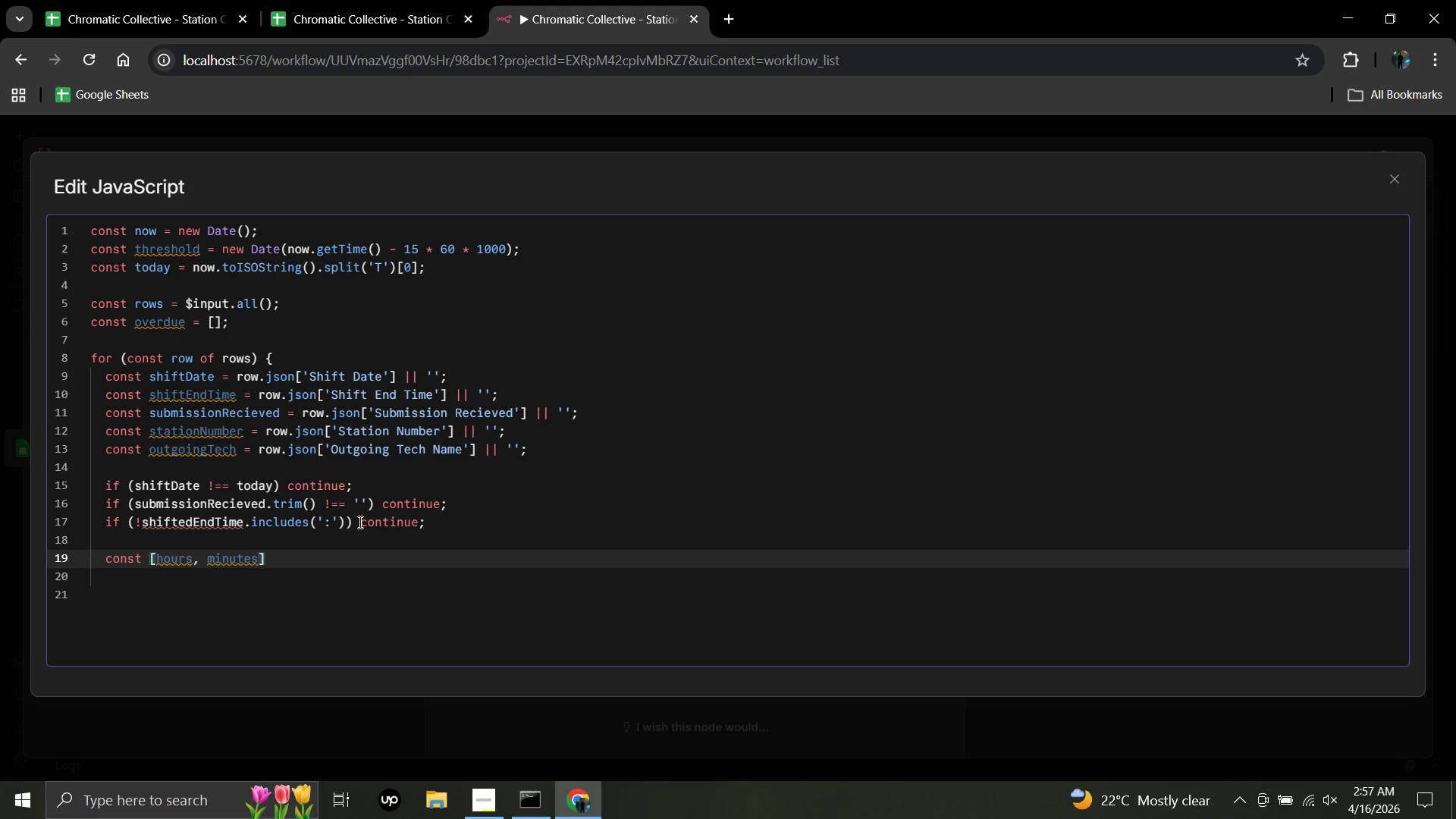 
left_click([273, 558])
 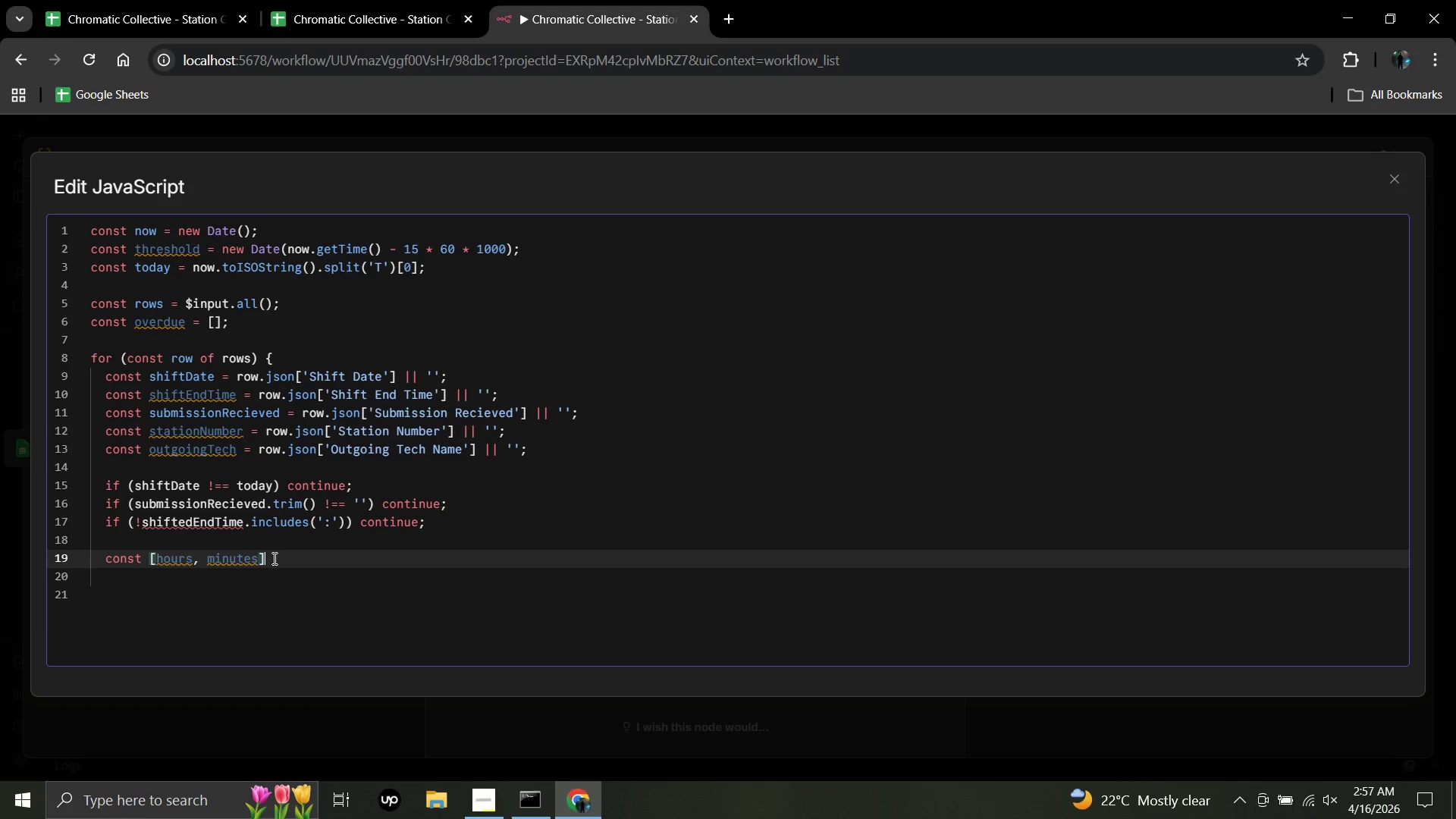 
key(Space)
 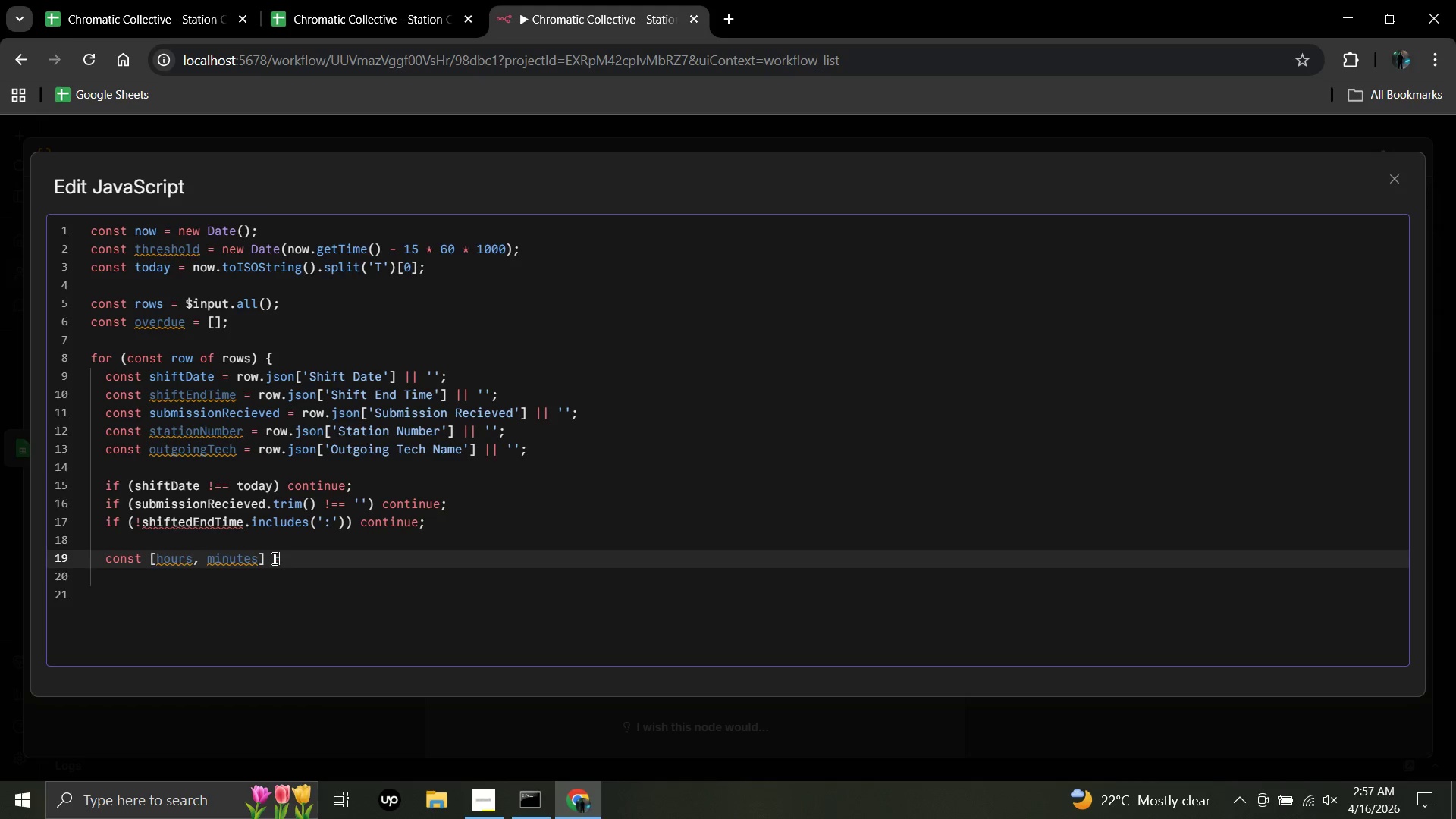 
key(Equal)
 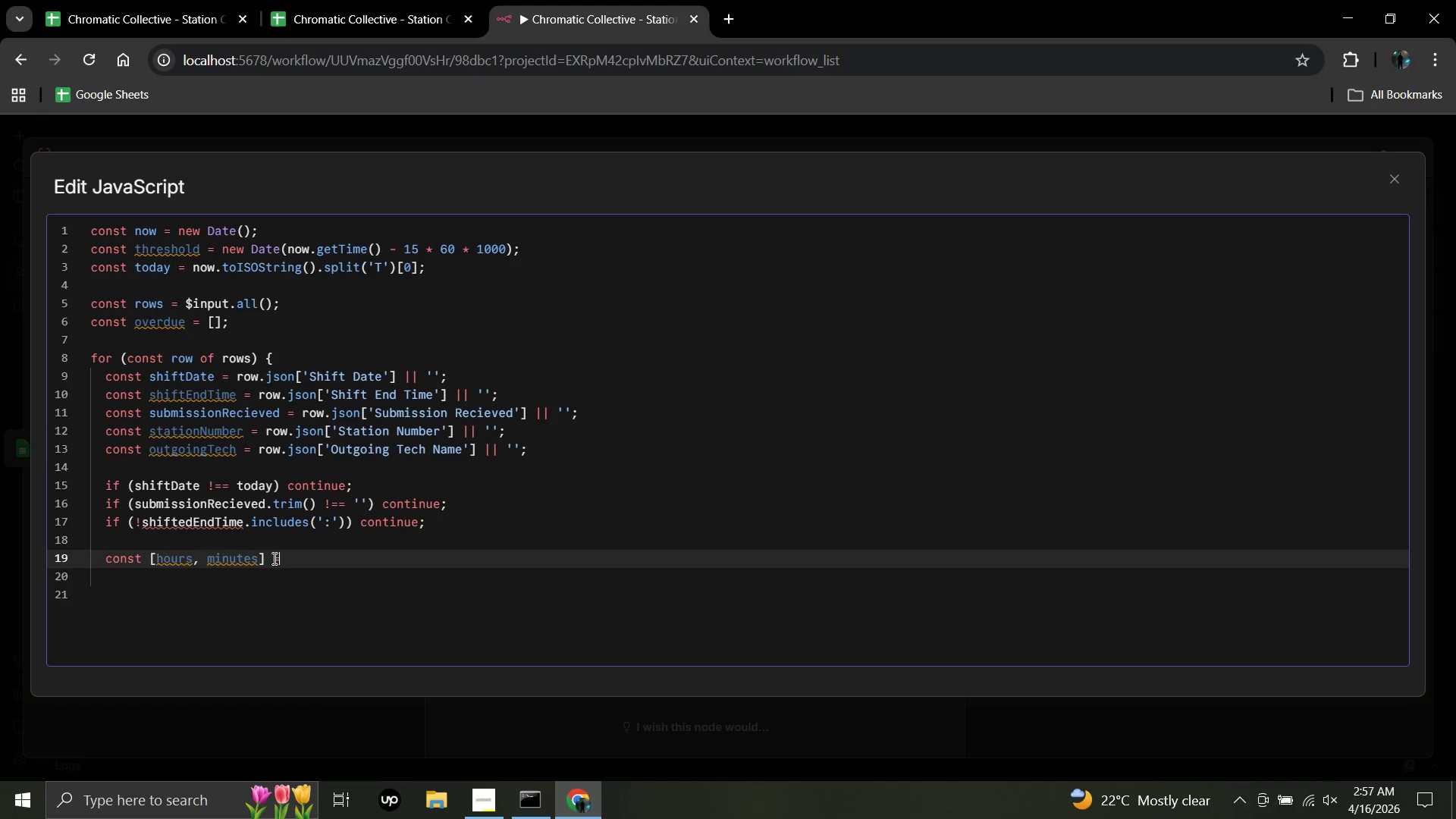 
key(Space)
 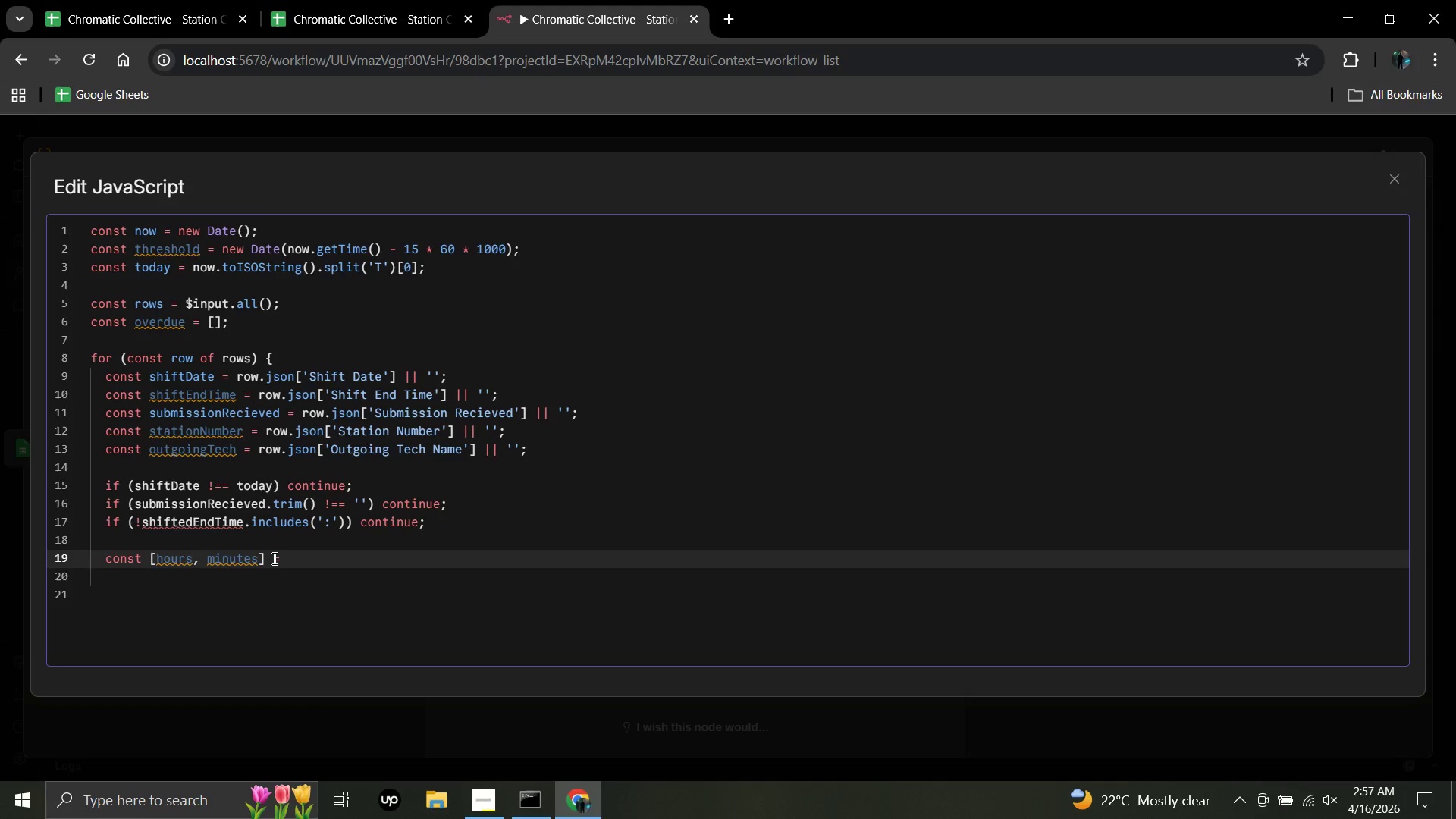 
wait(6.22)
 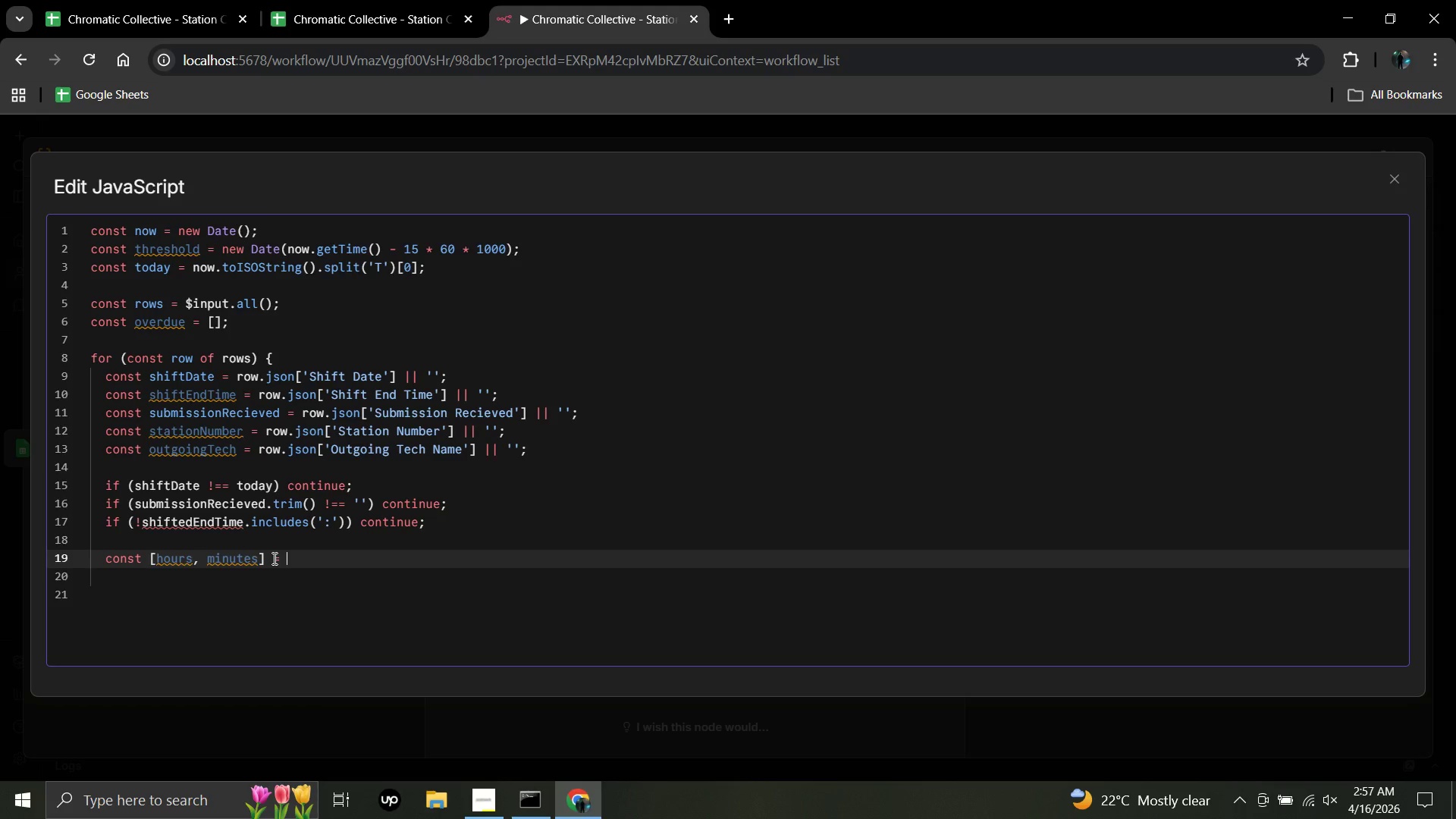 
type(shiftEndTime)
 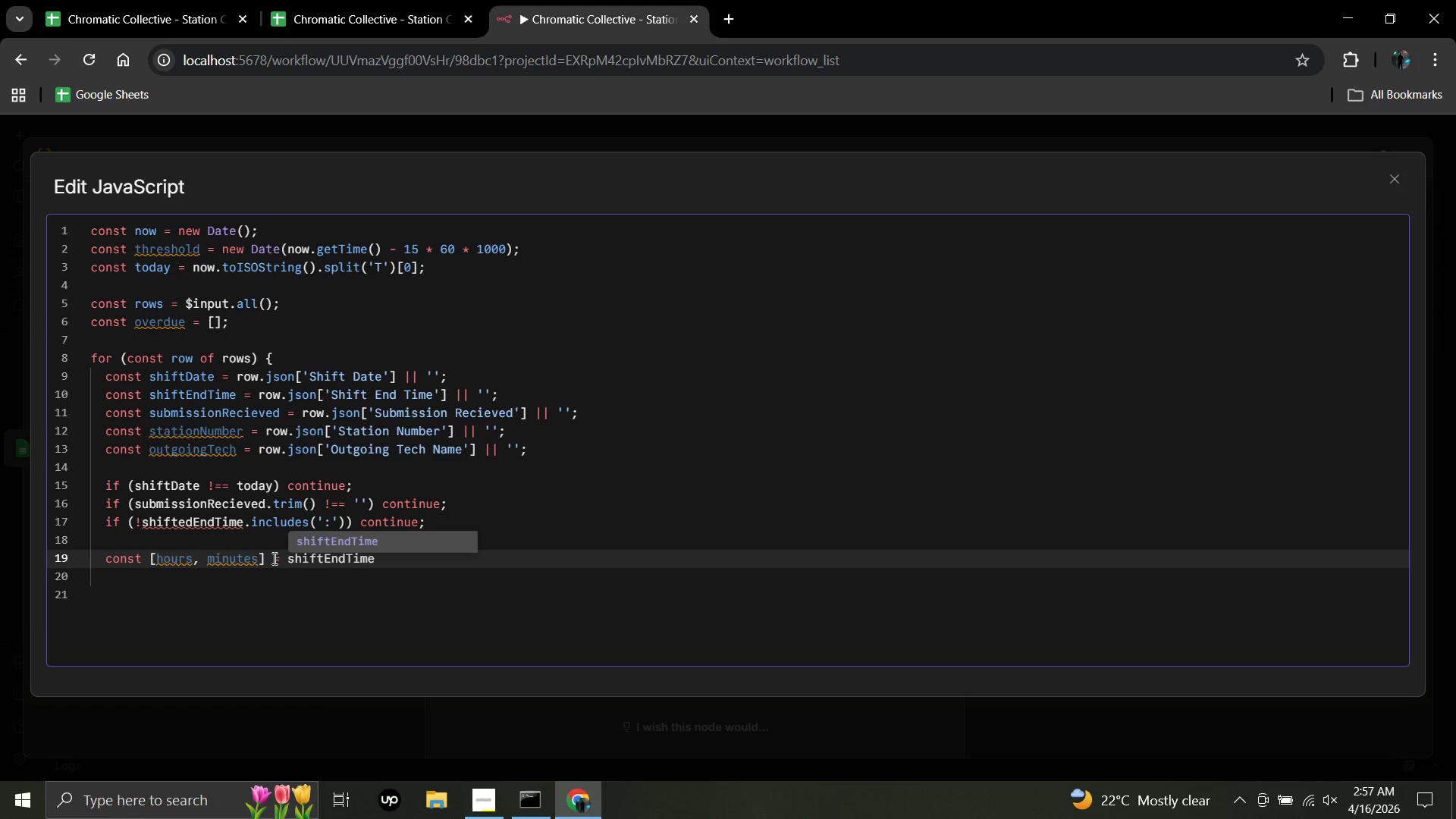 
wait(5.78)
 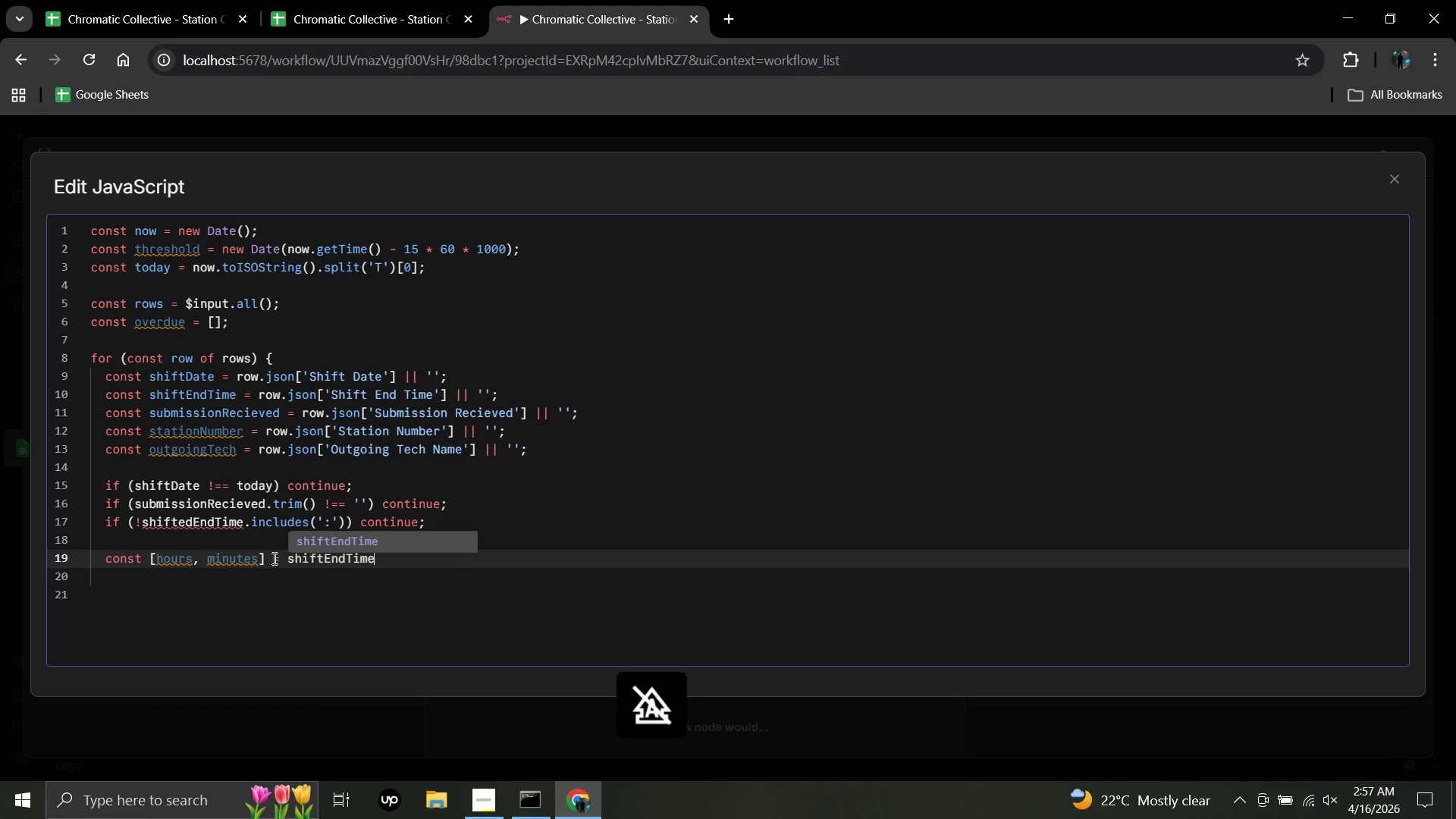 
type(.split)
 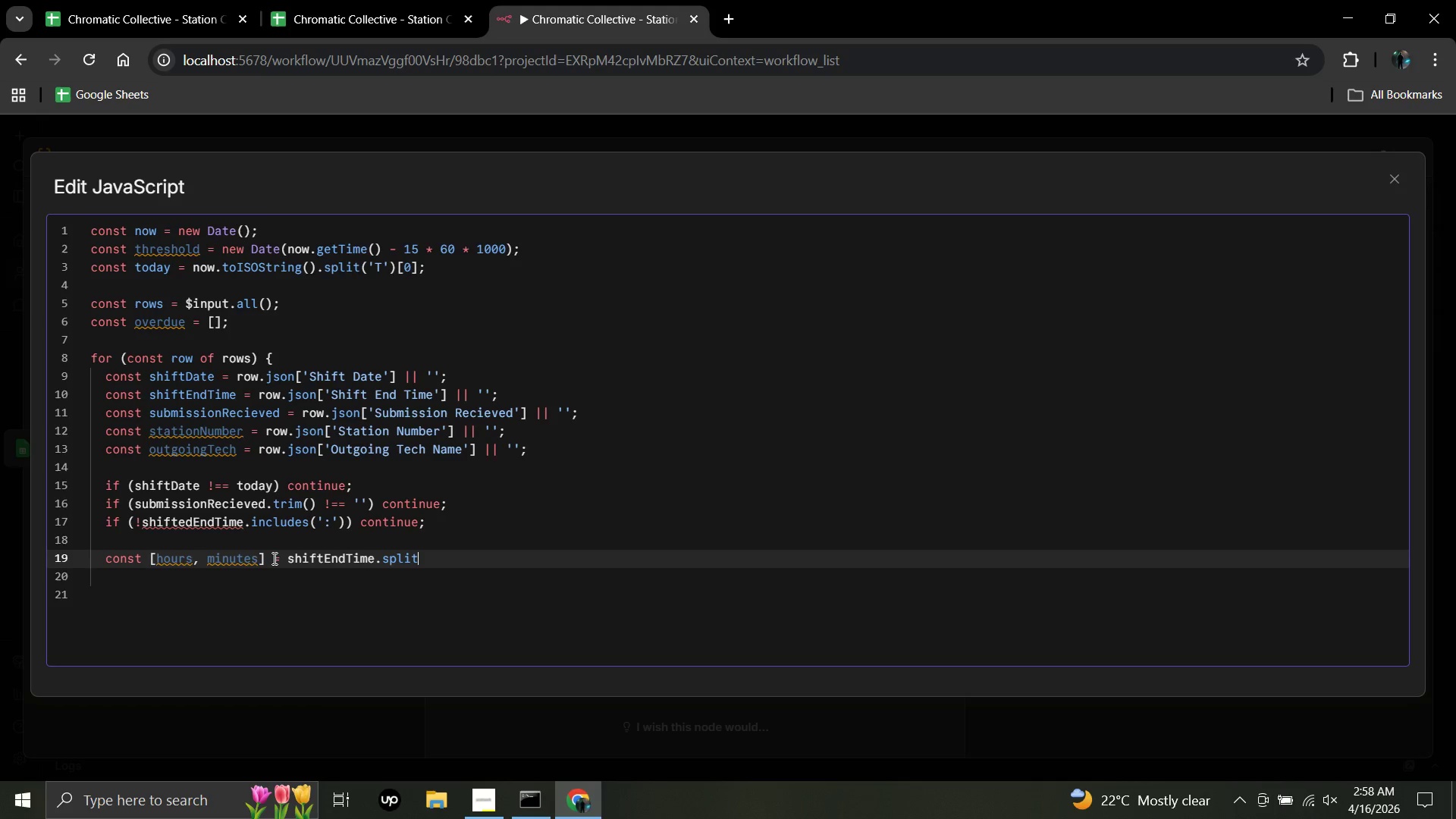 
wait(5.48)
 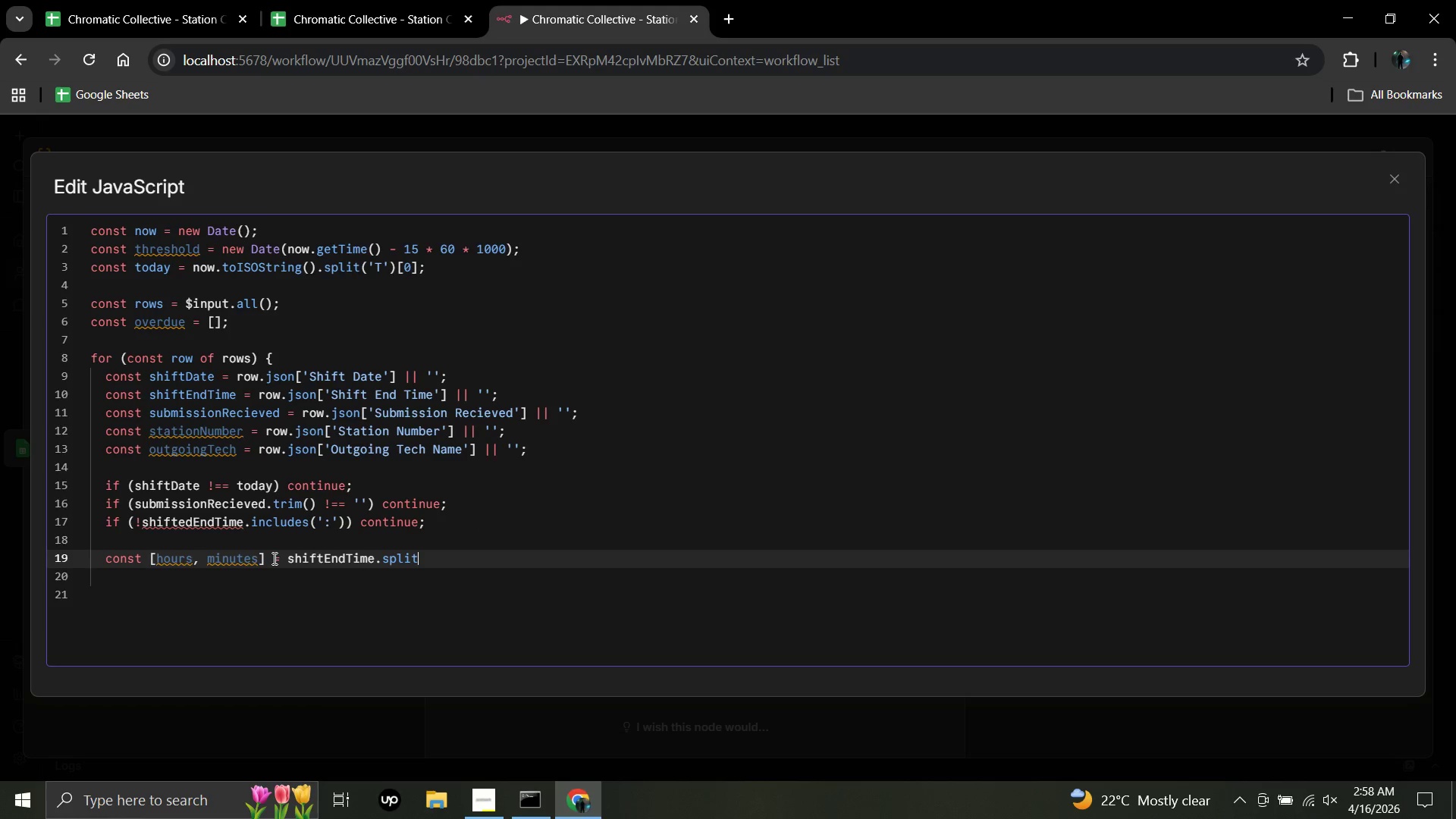 
key(Shift+9)
 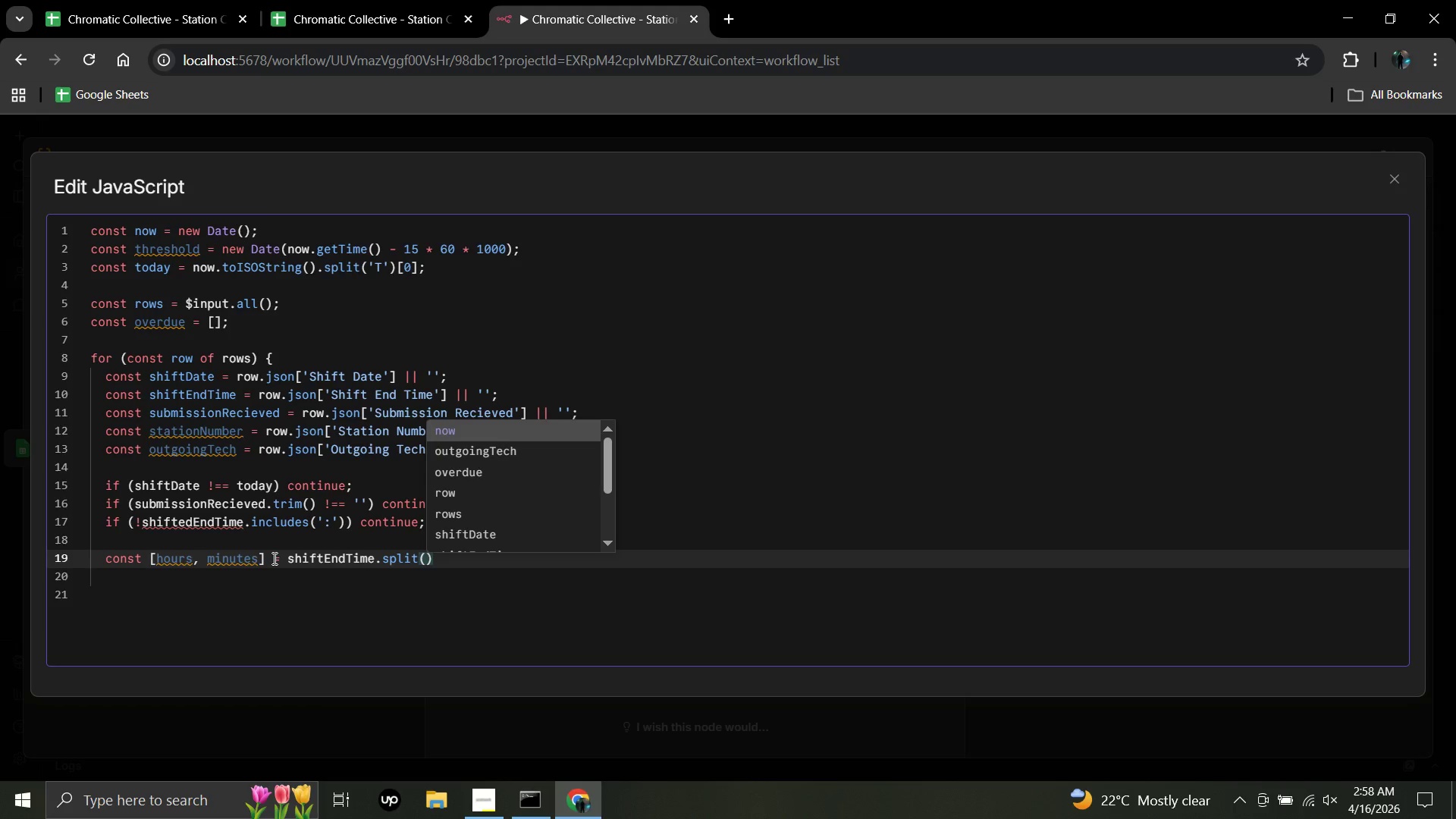 
key(BracketLeft)
 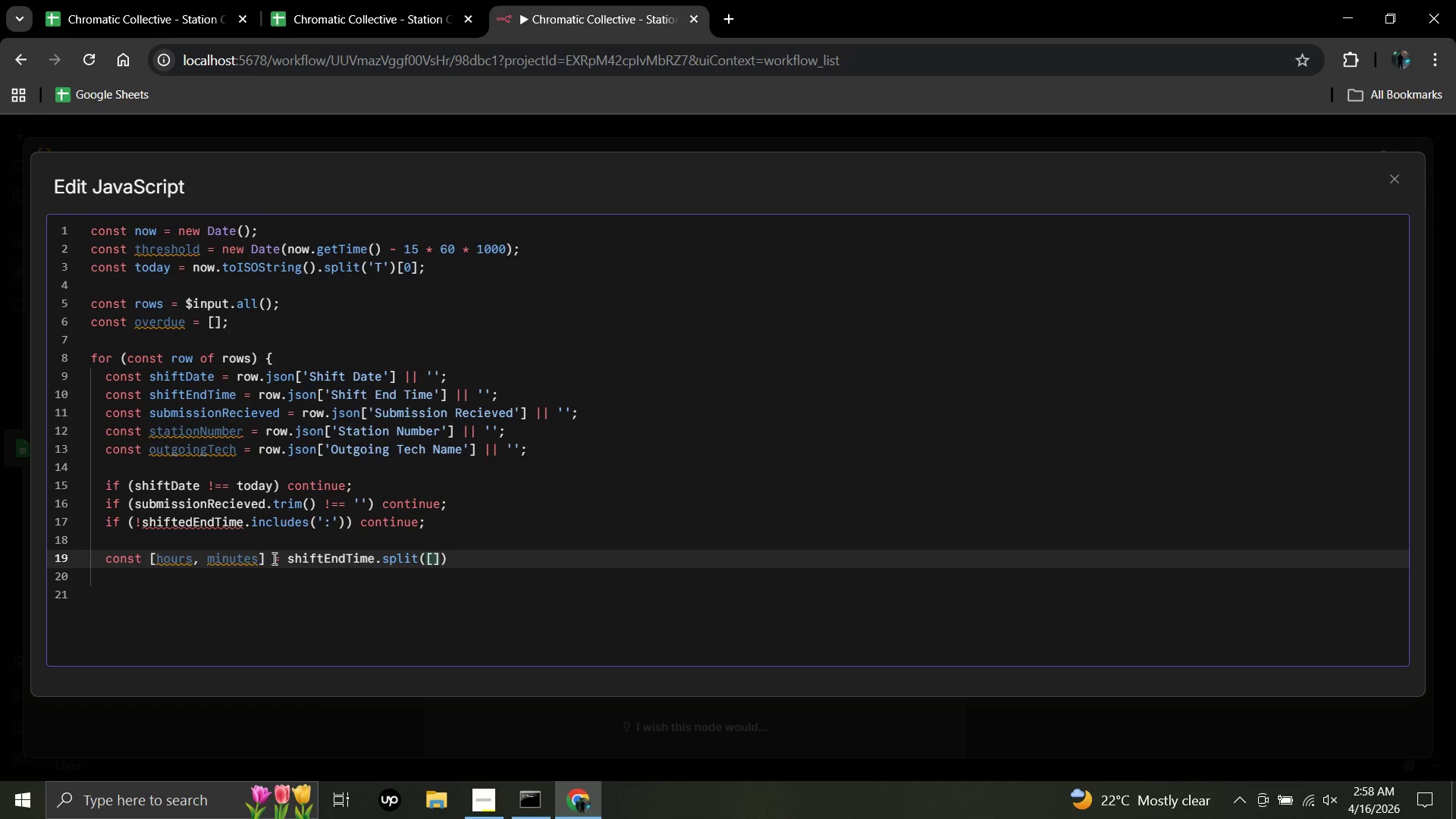 
key(Backspace)
 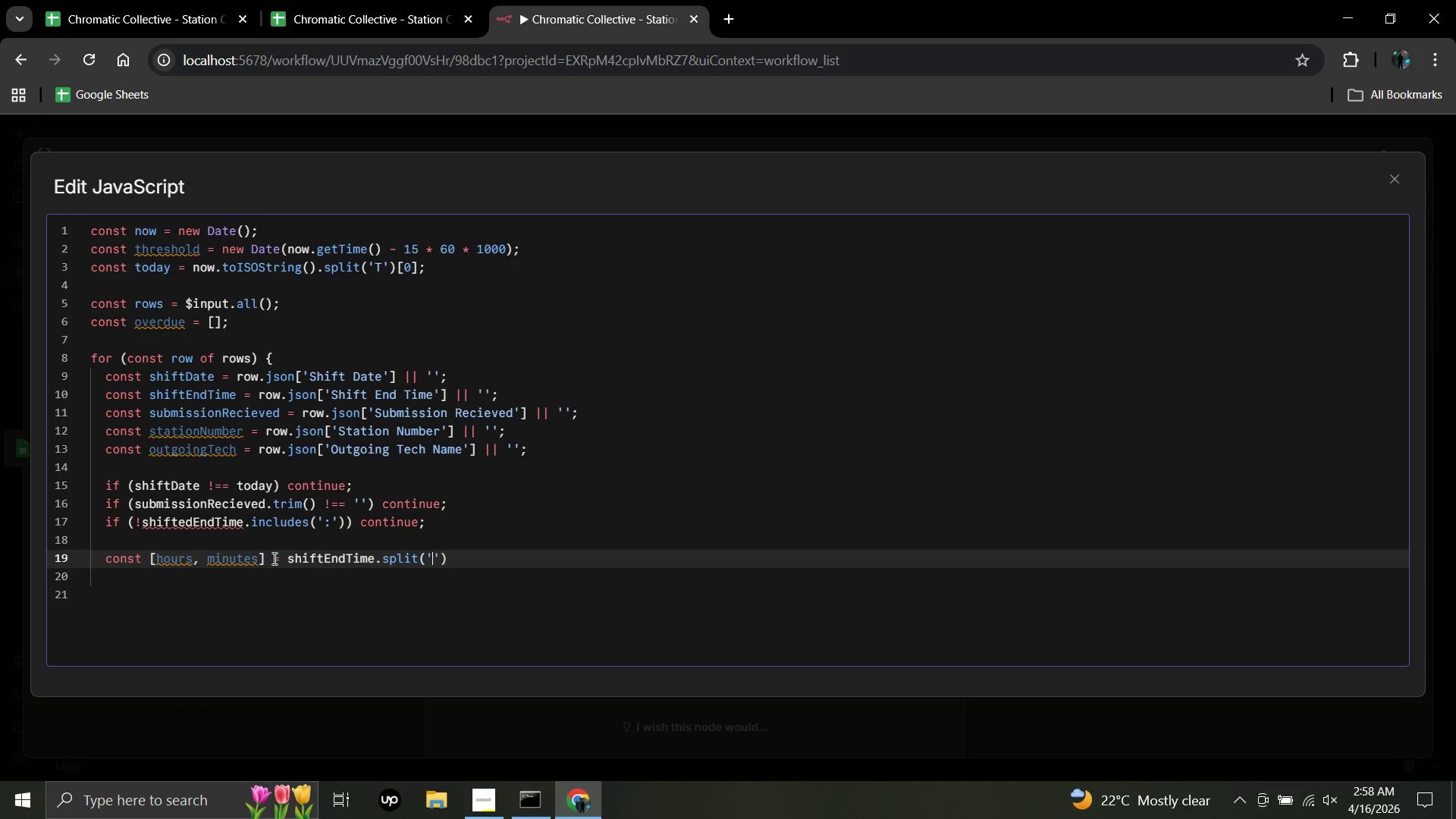 
key(Quote)
 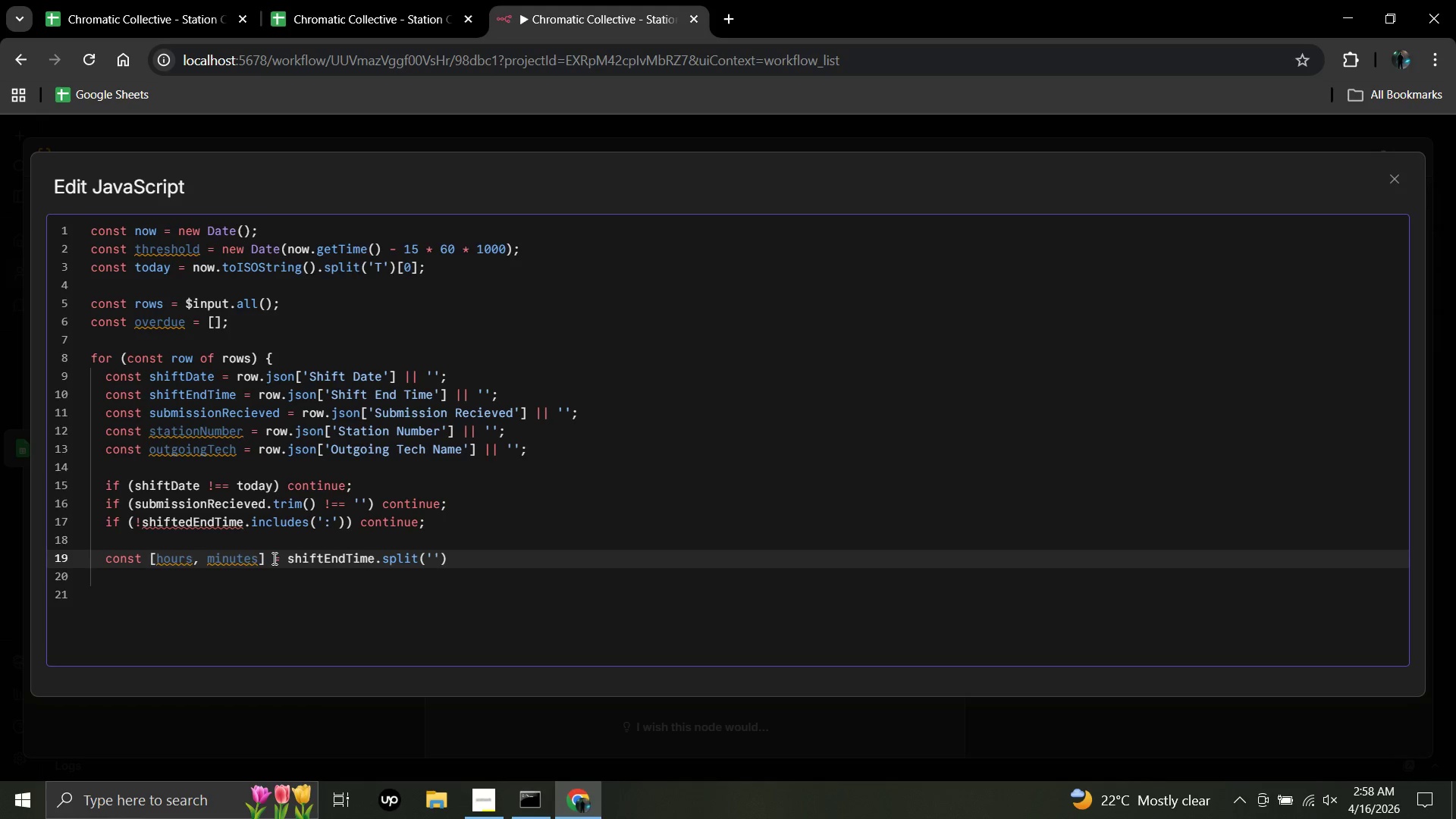 
key(Shift+Semicolon)
 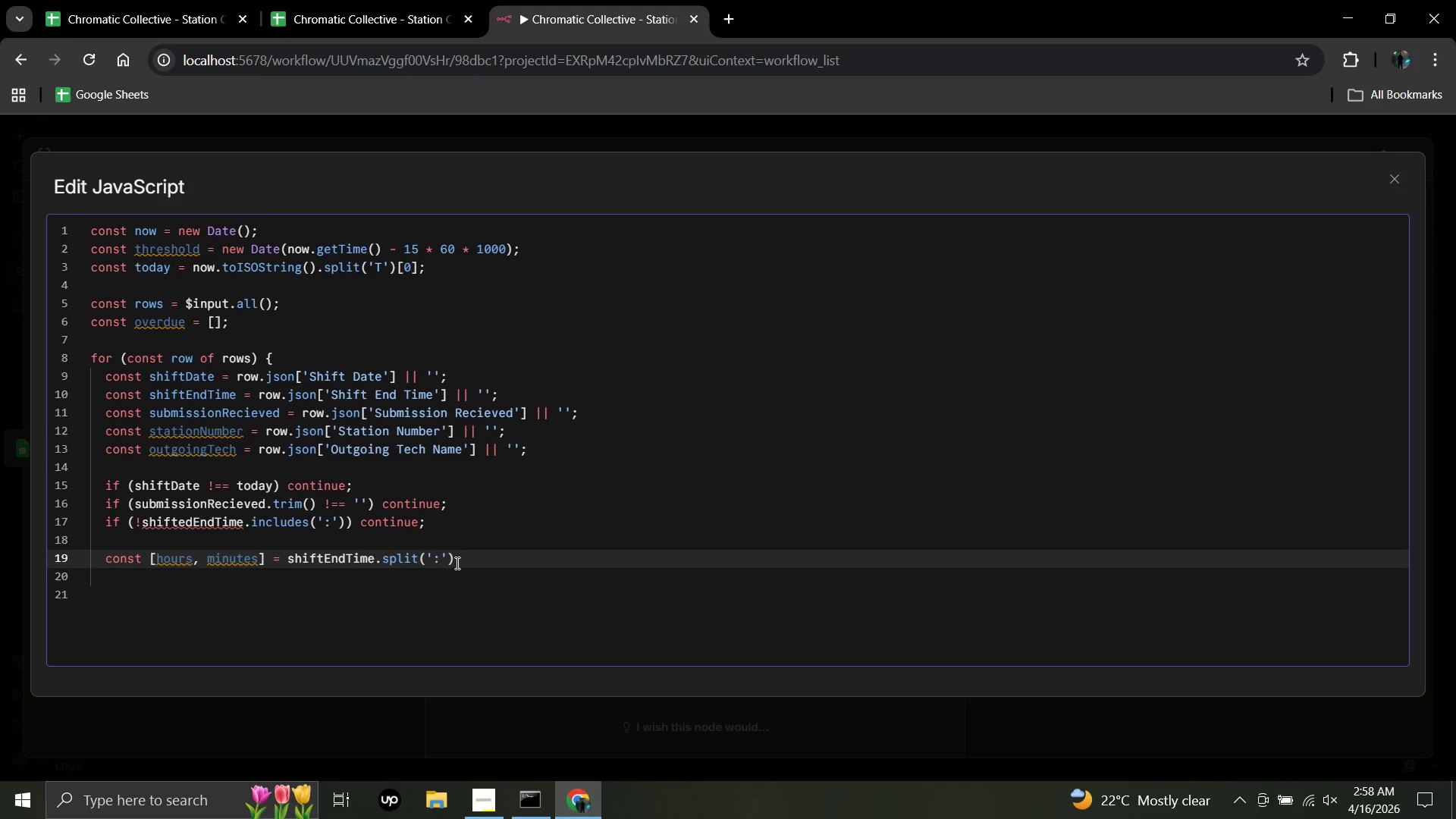 
wait(7.58)
 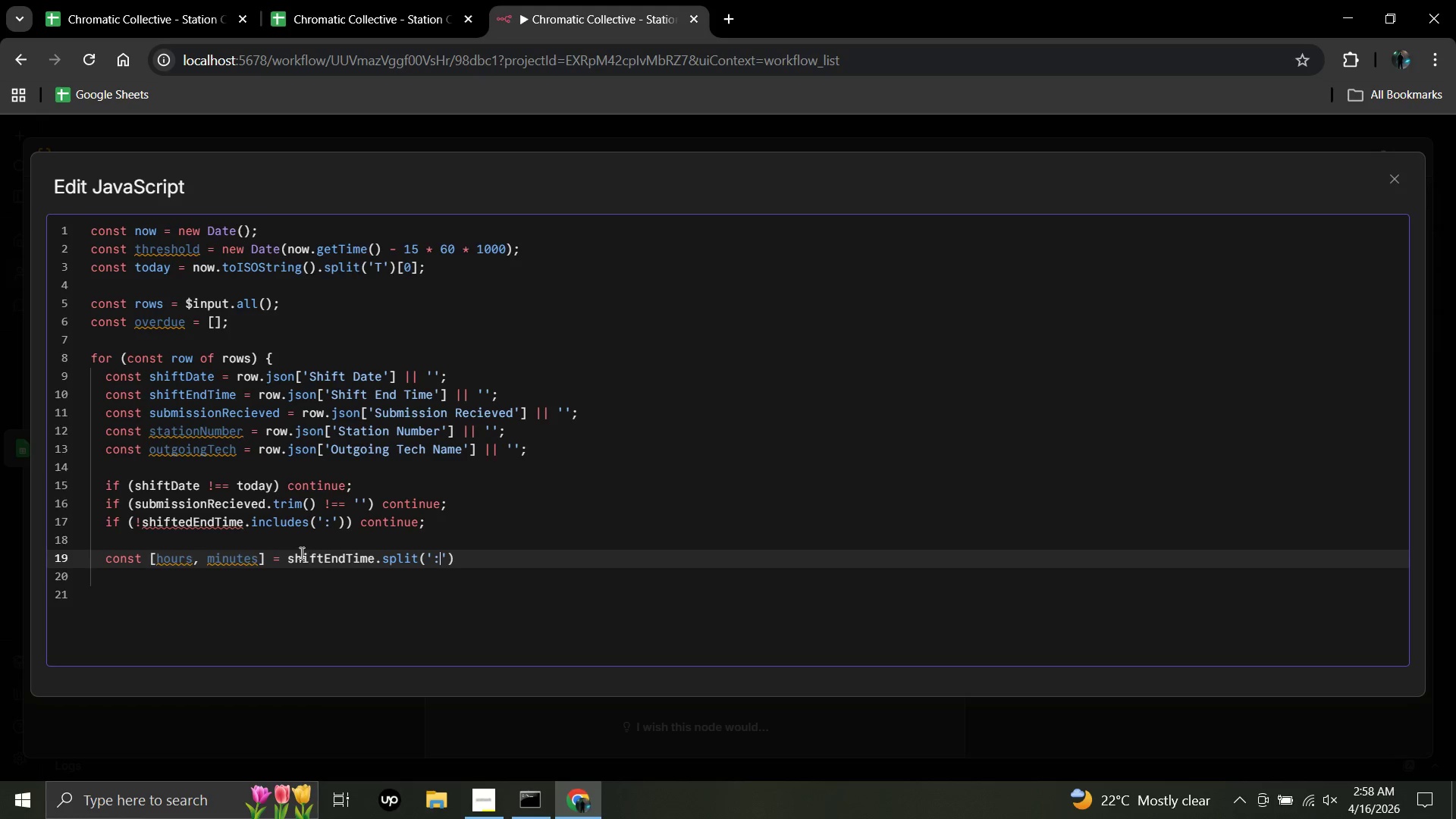 
left_click([455, 557])
 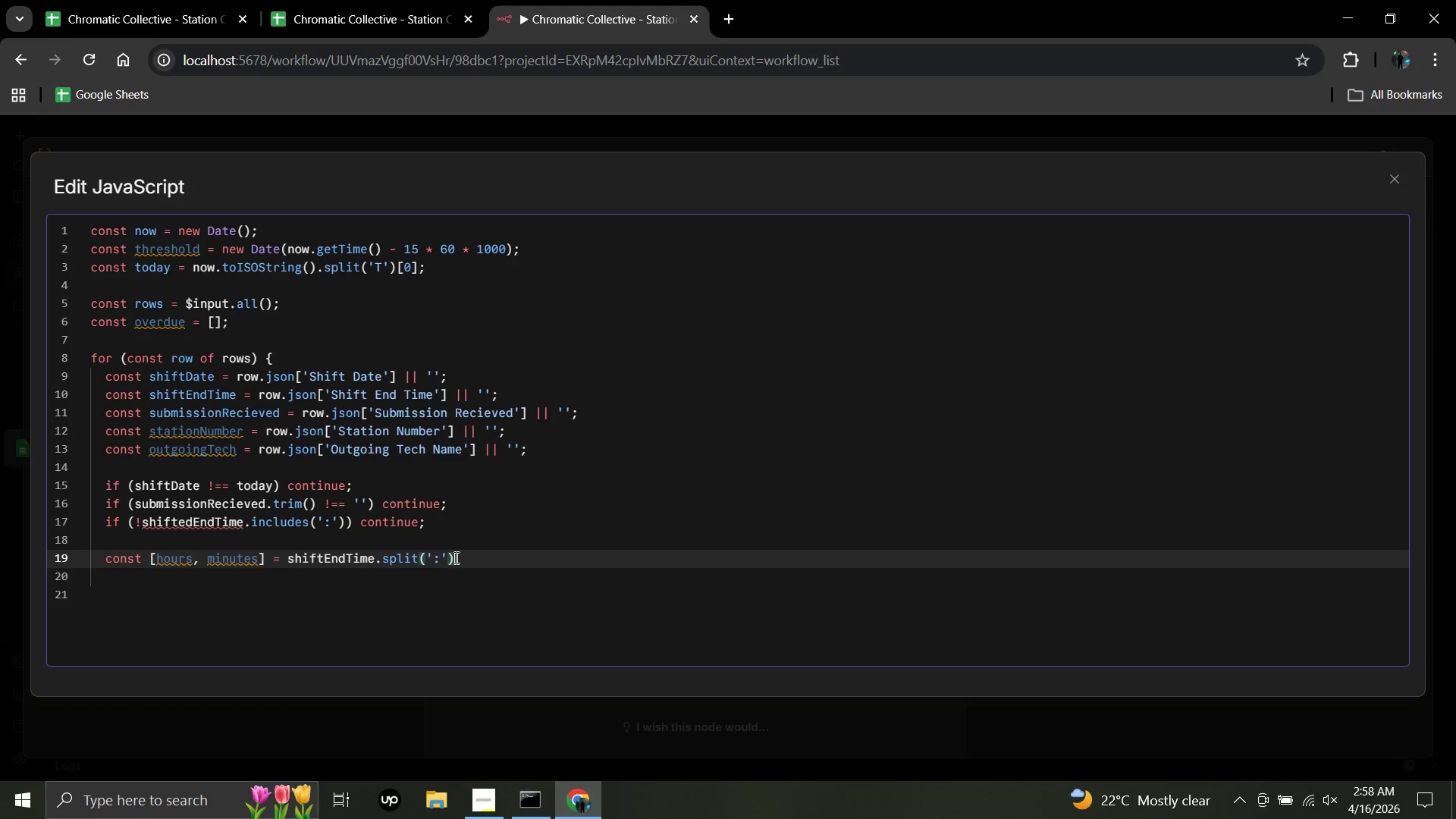 
type(.map(Number)
 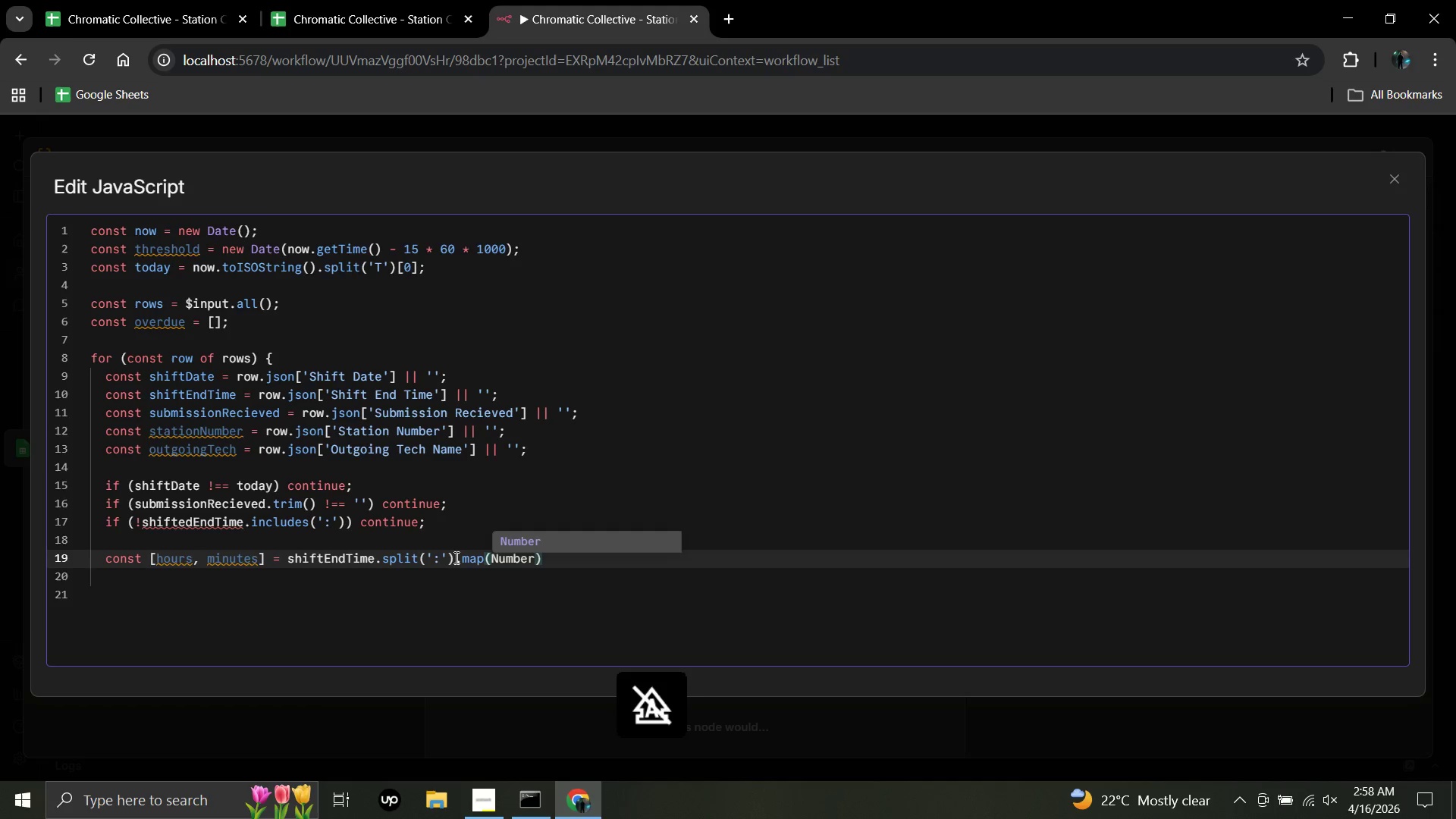 
wait(6.83)
 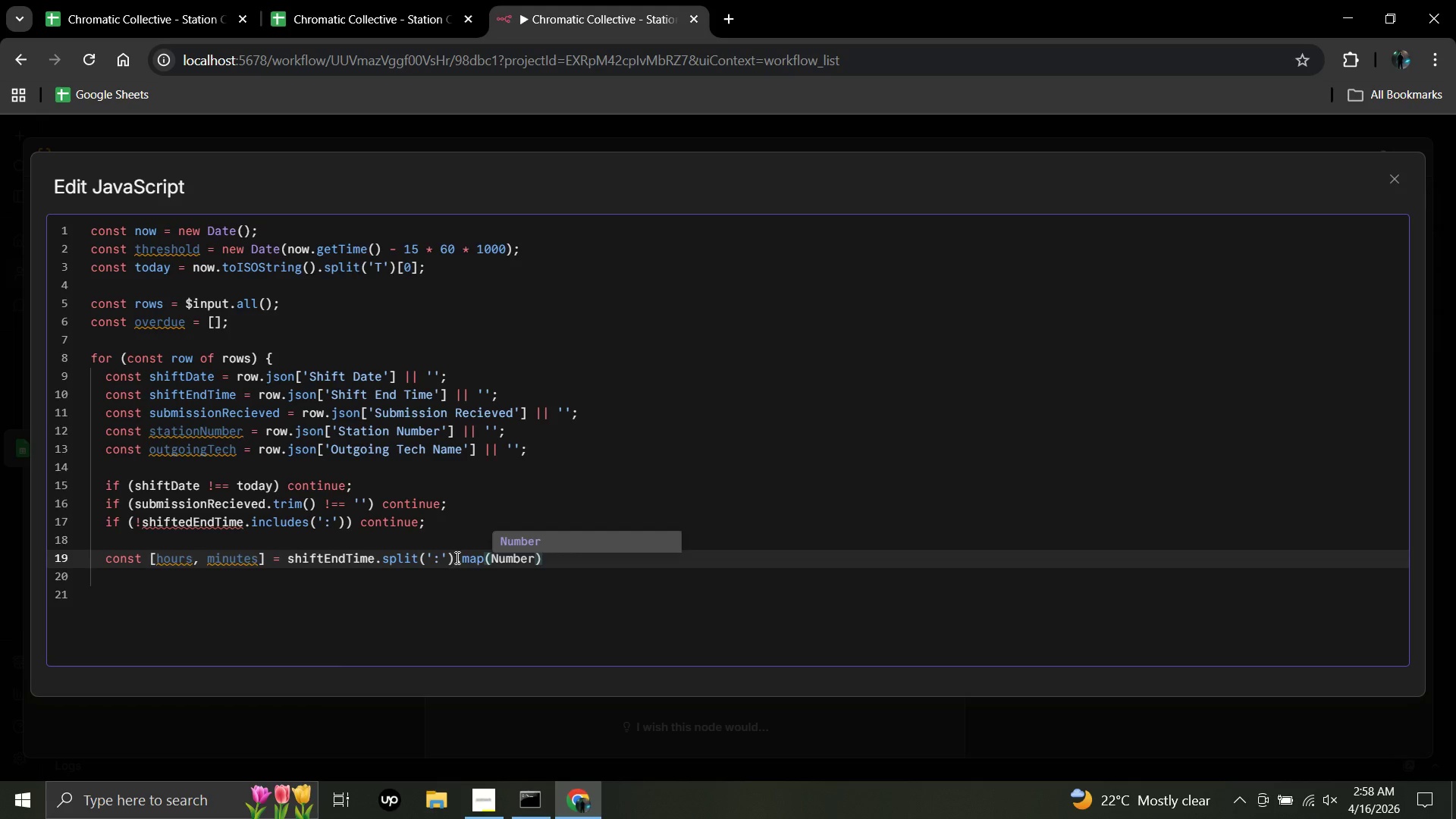 
left_click([543, 558])
 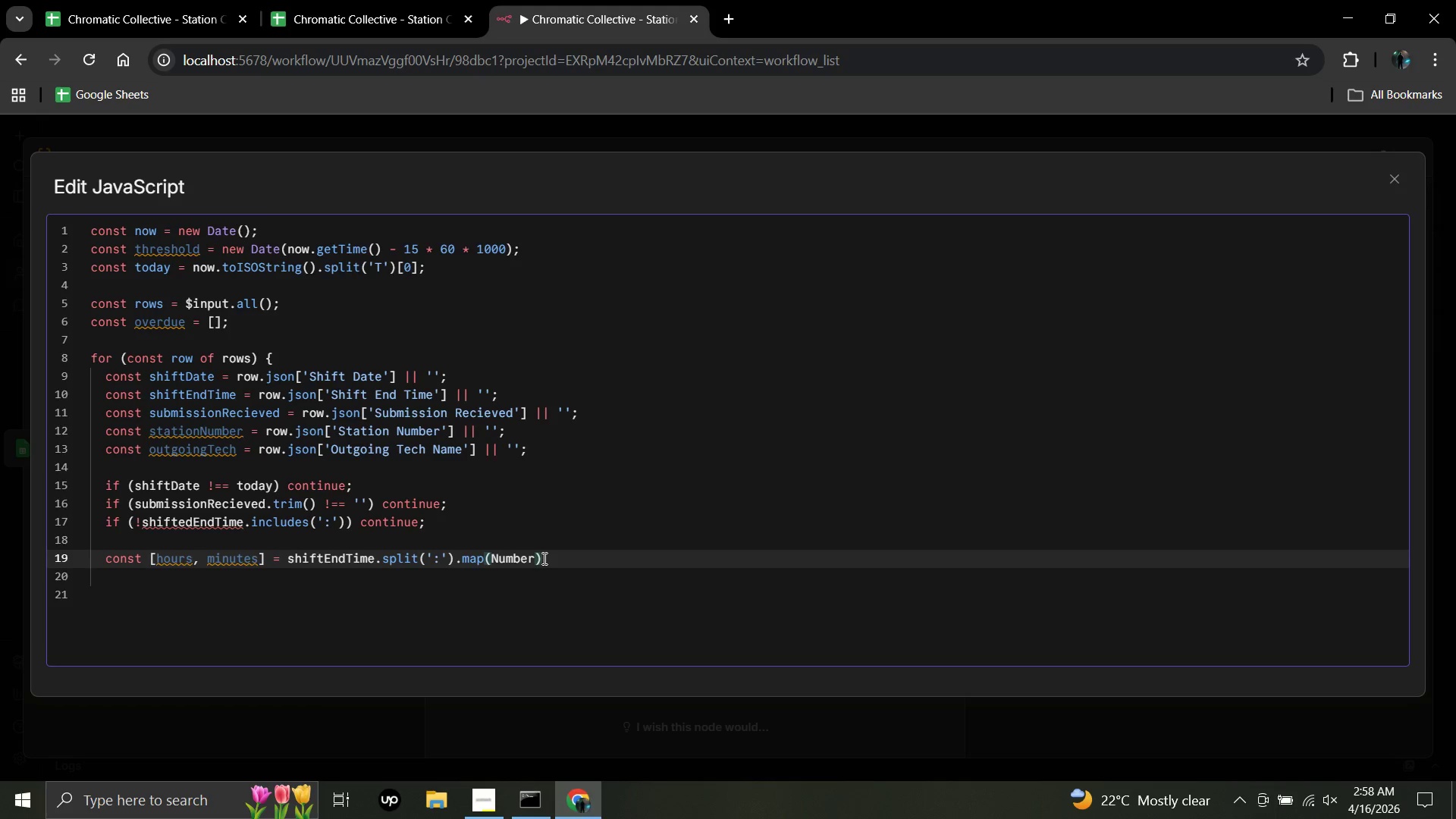 
key(Semicolon)
 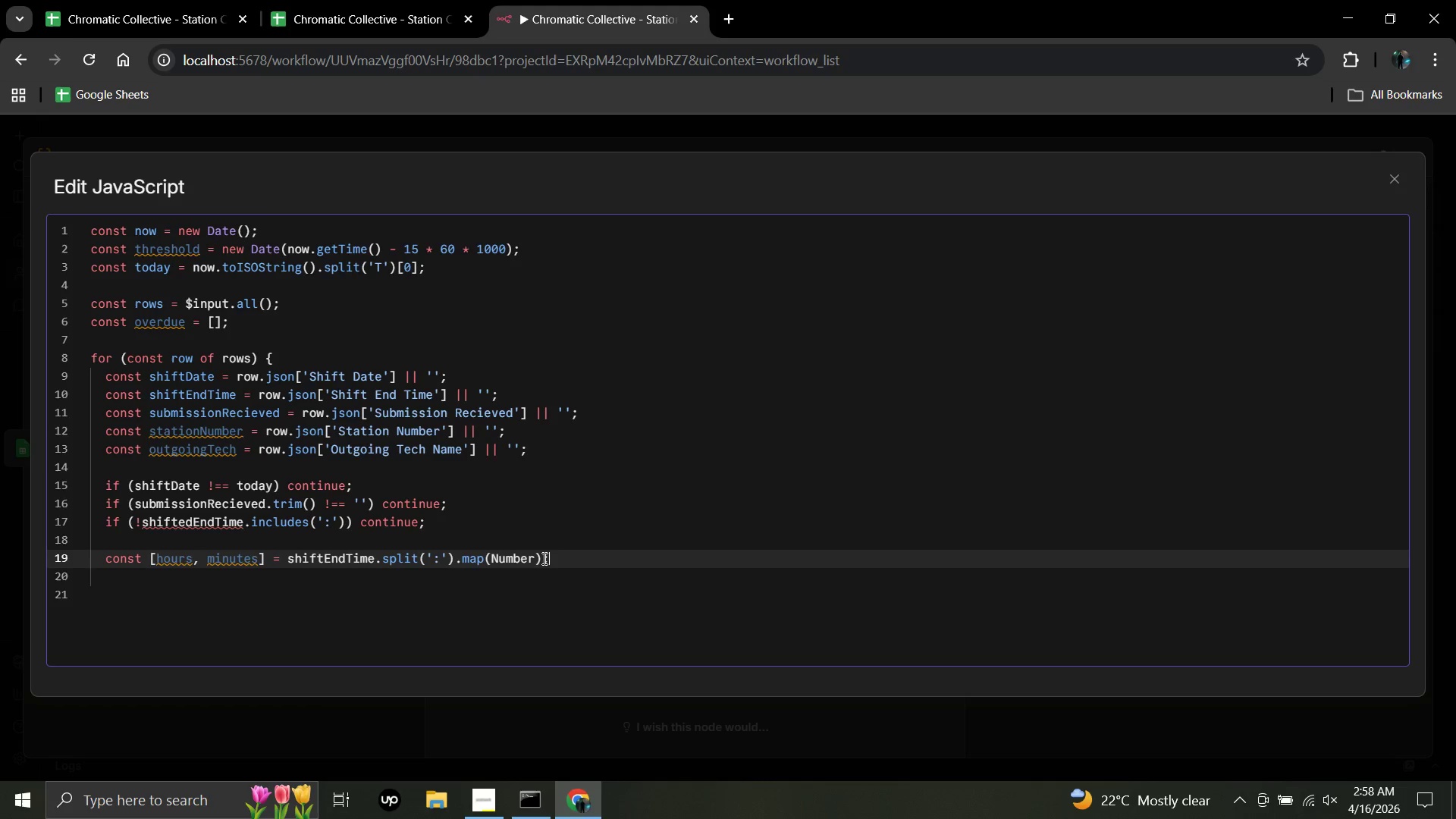 
key(Enter)
 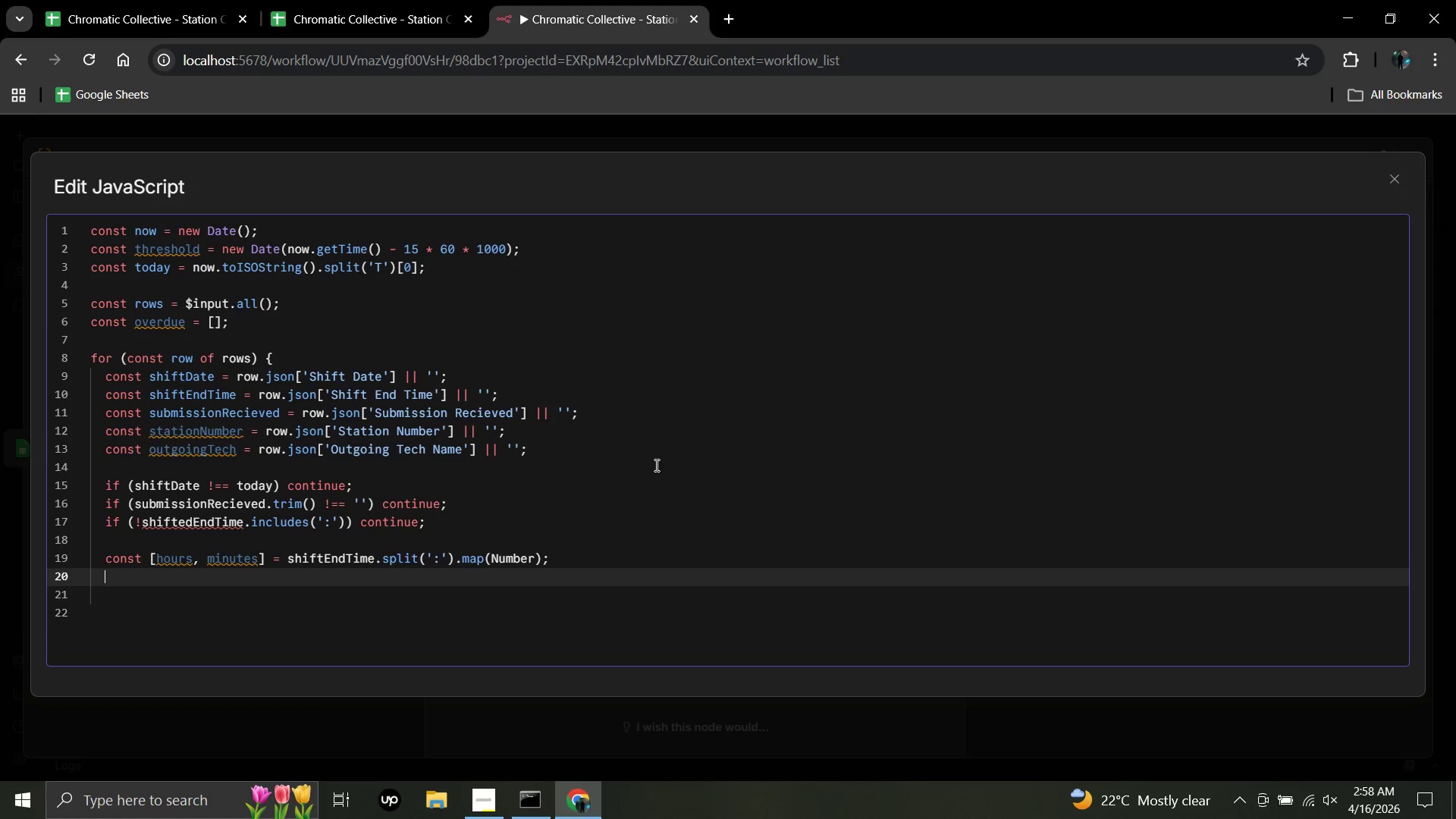 
wait(6.19)
 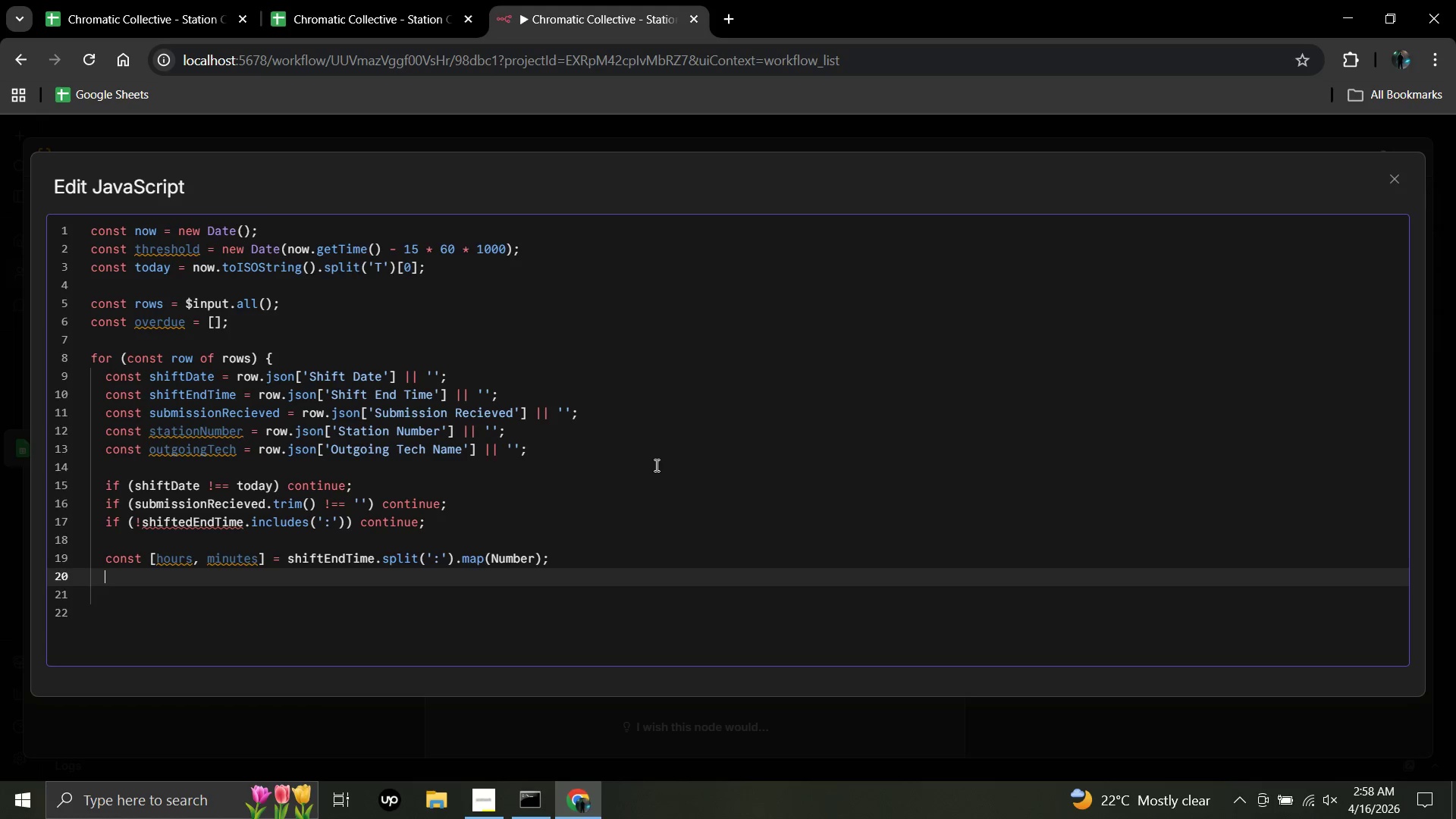 
type(const )
 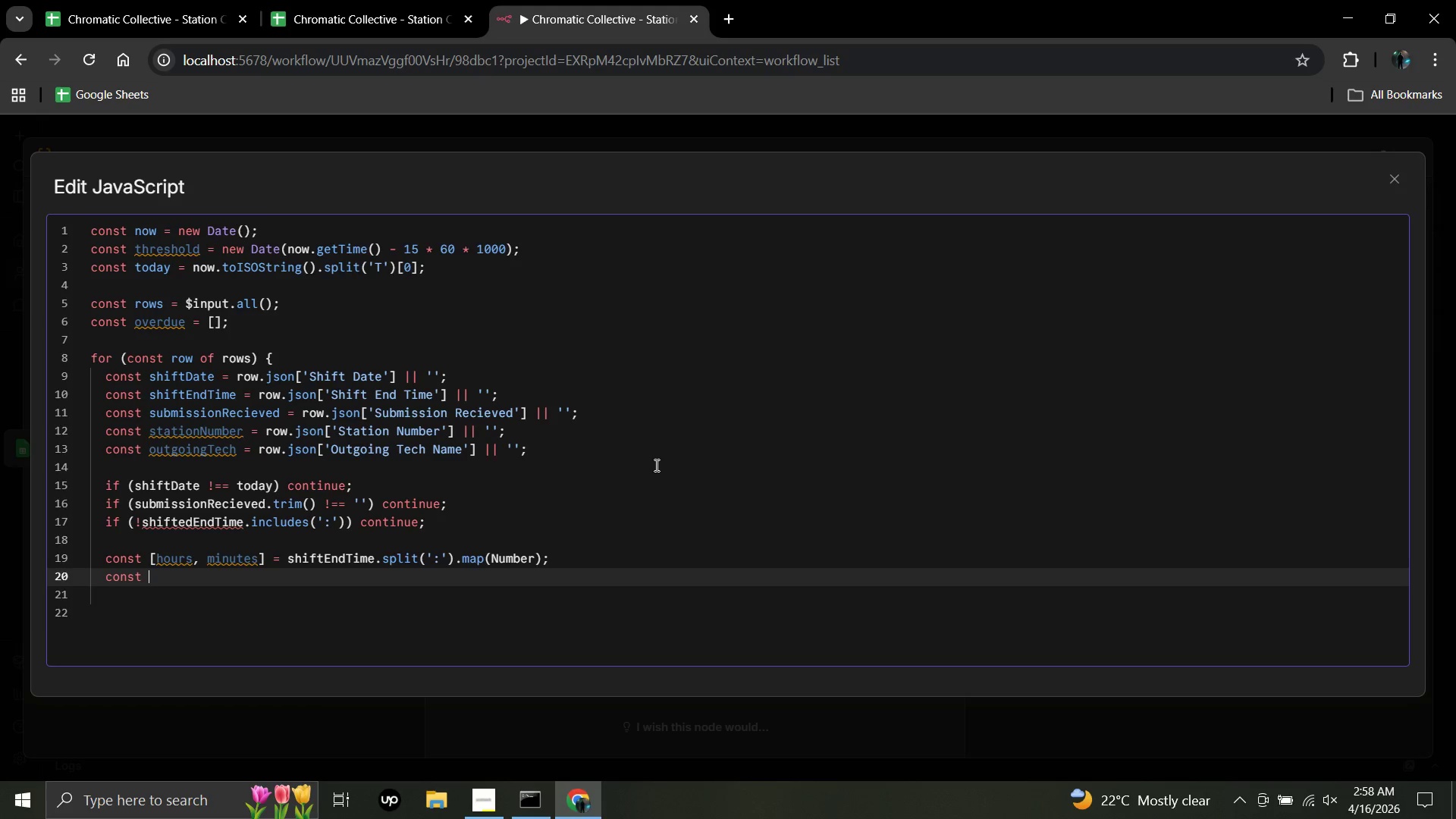 
wait(8.72)
 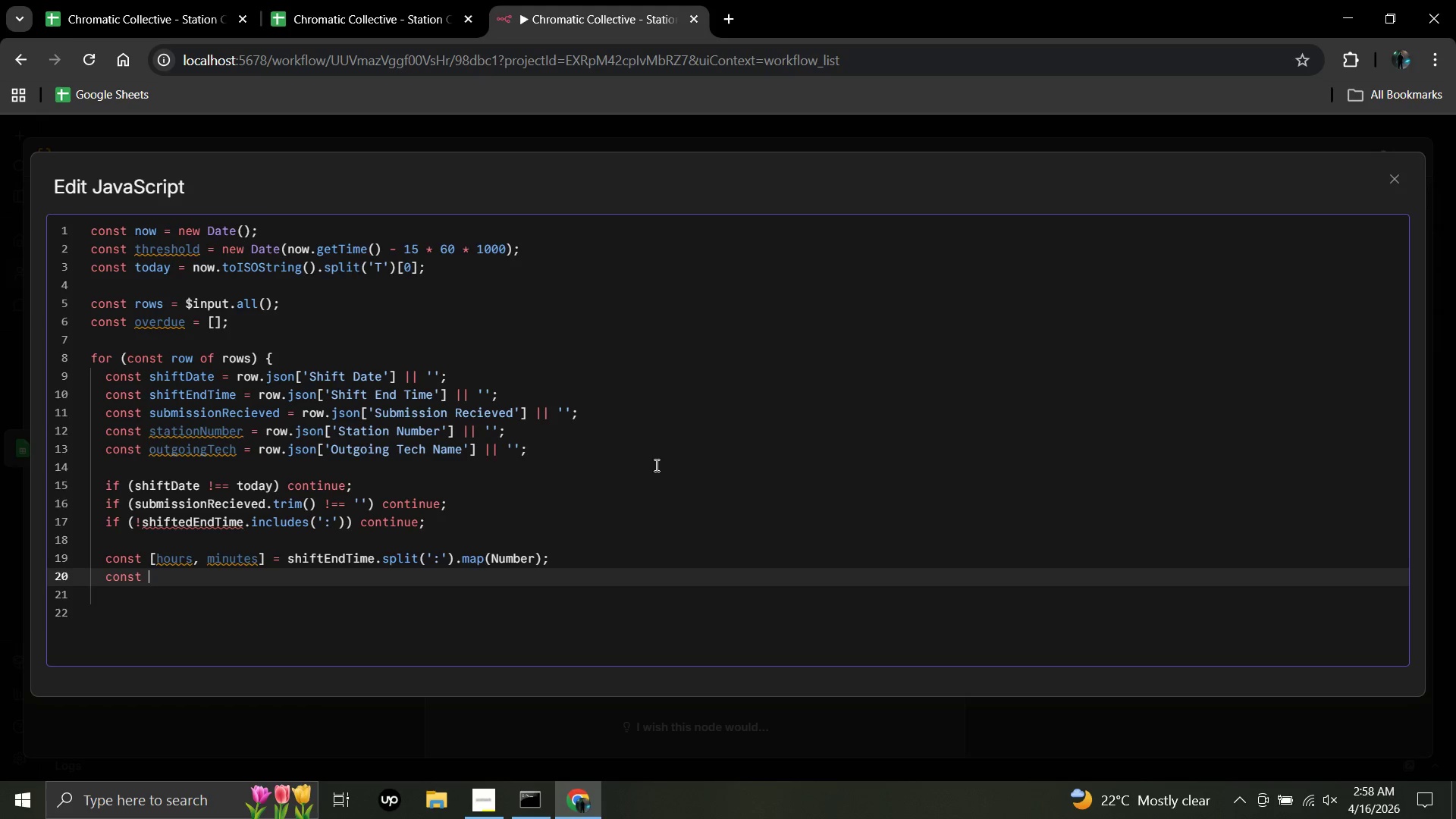 
type(shiftEndTime <)
 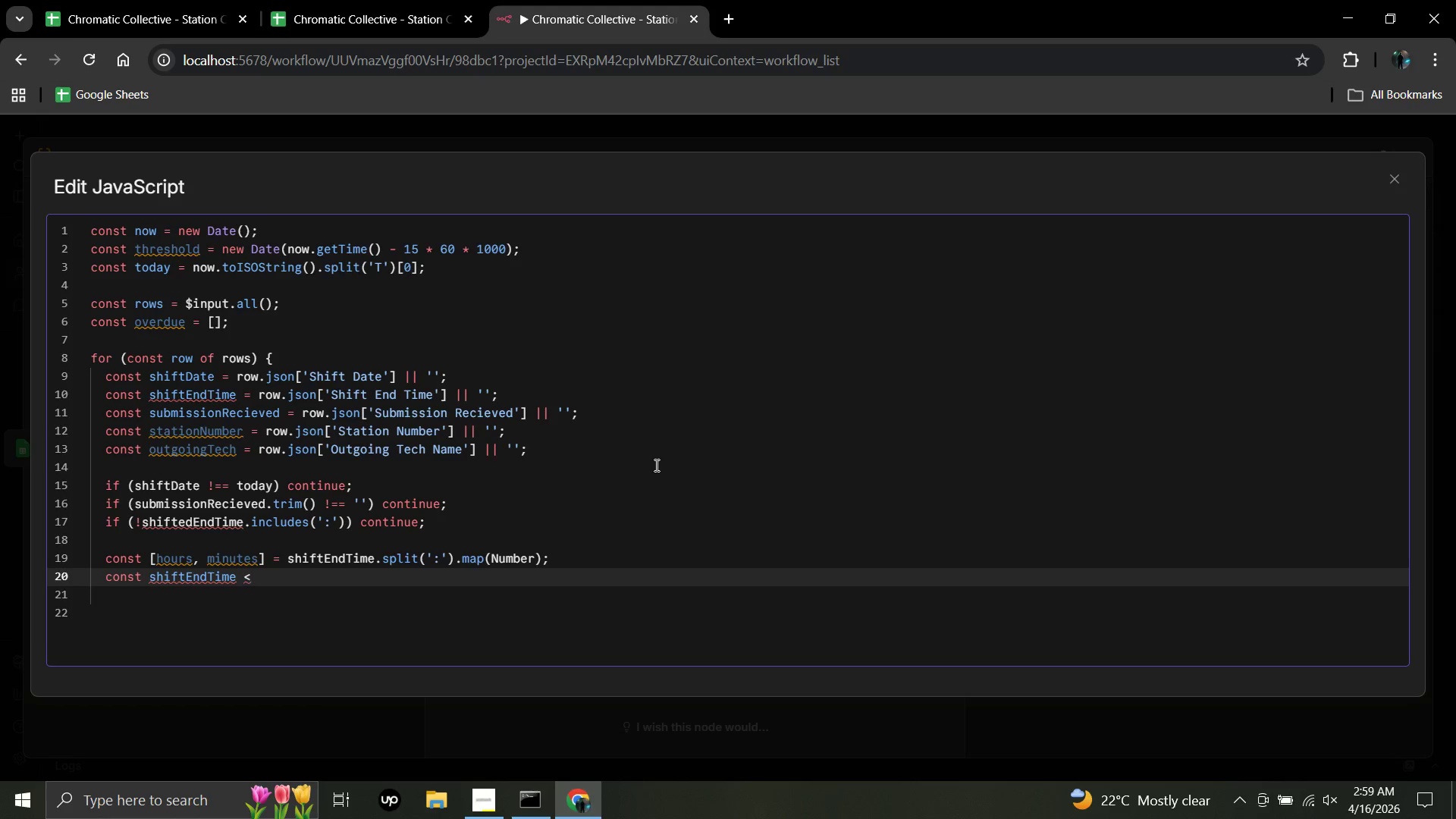 
type( threshold)
 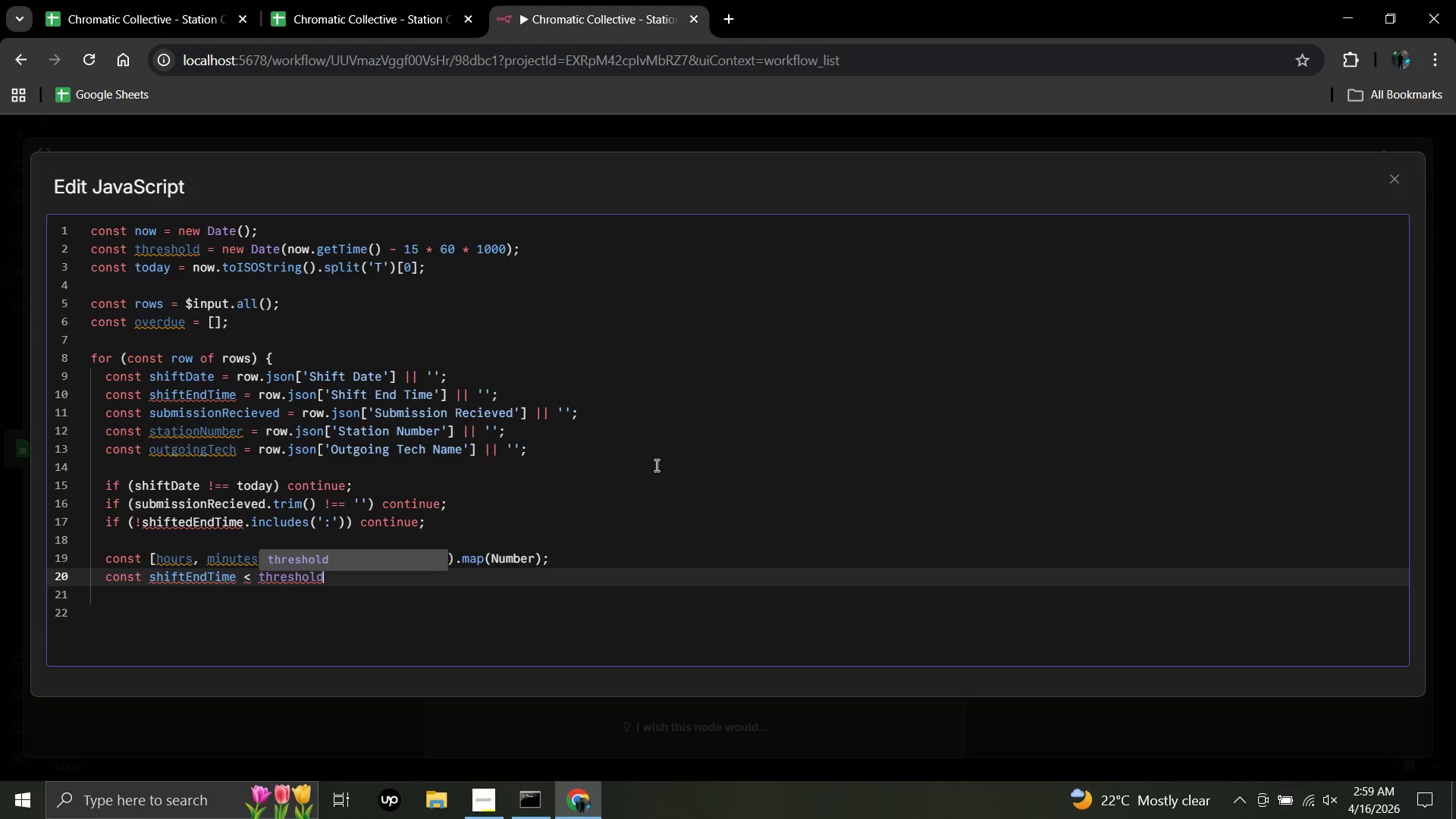 
wait(6.5)
 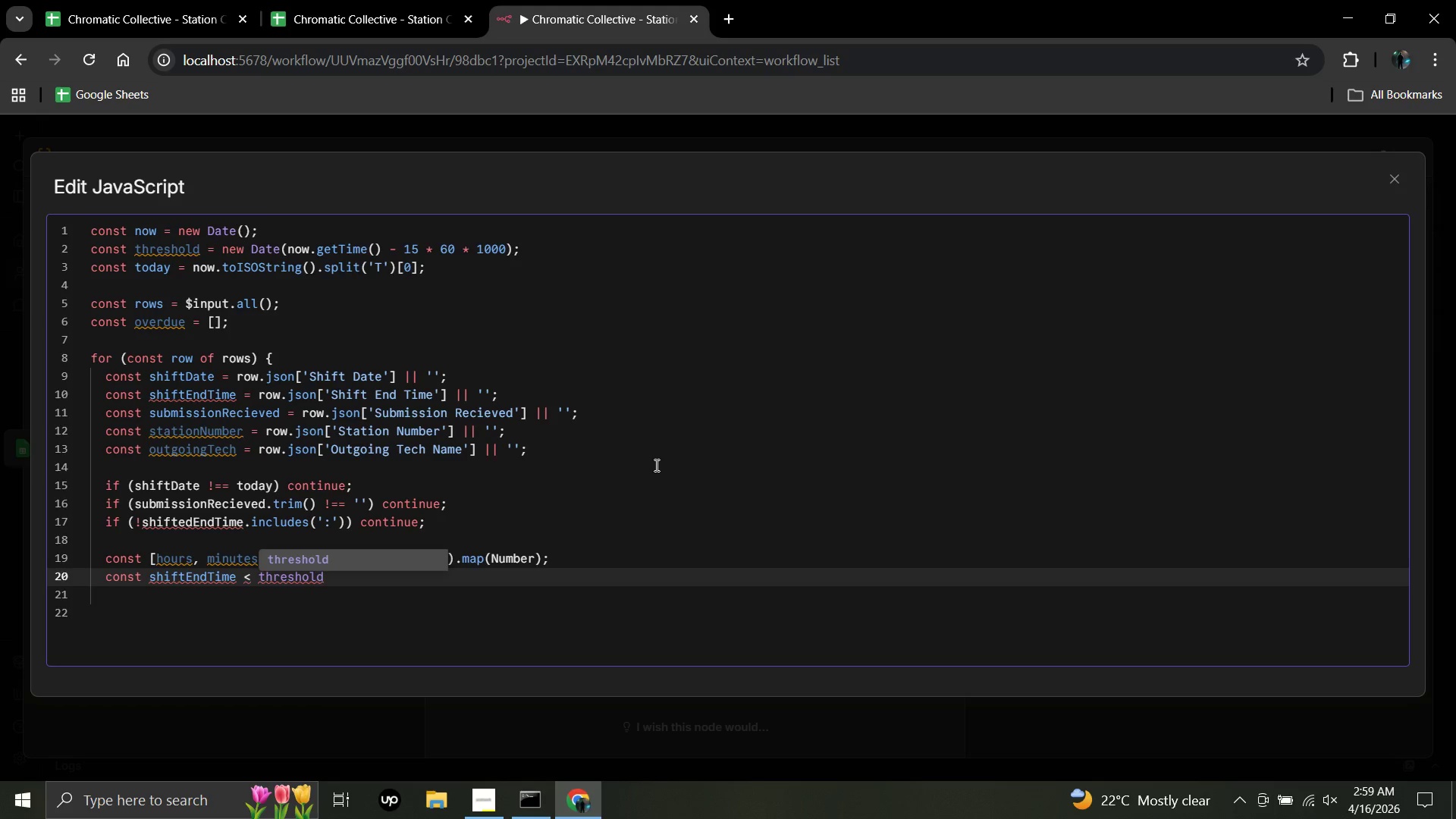 
key(9)
 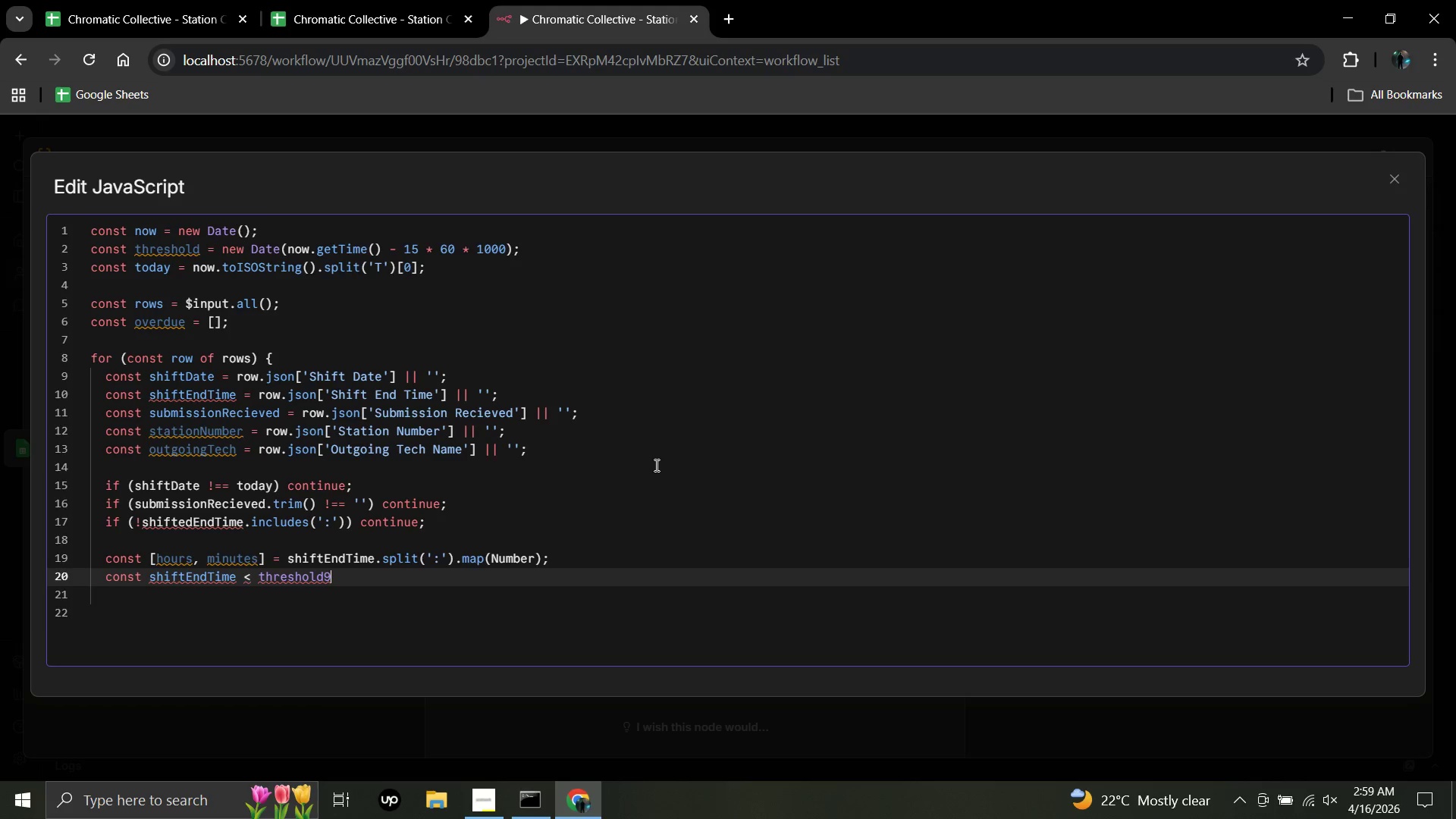 
key(Backspace)
 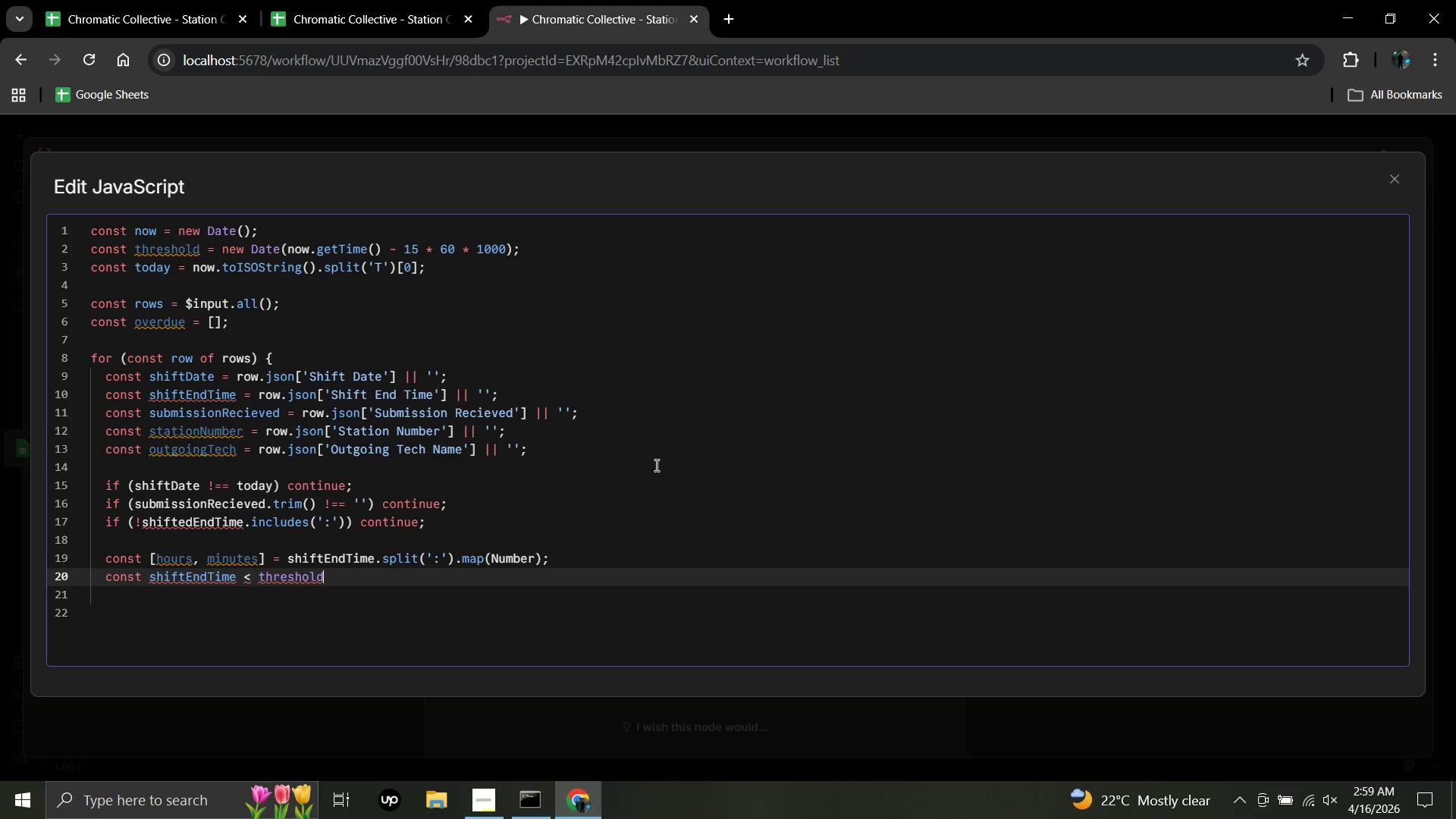 
wait(17.34)
 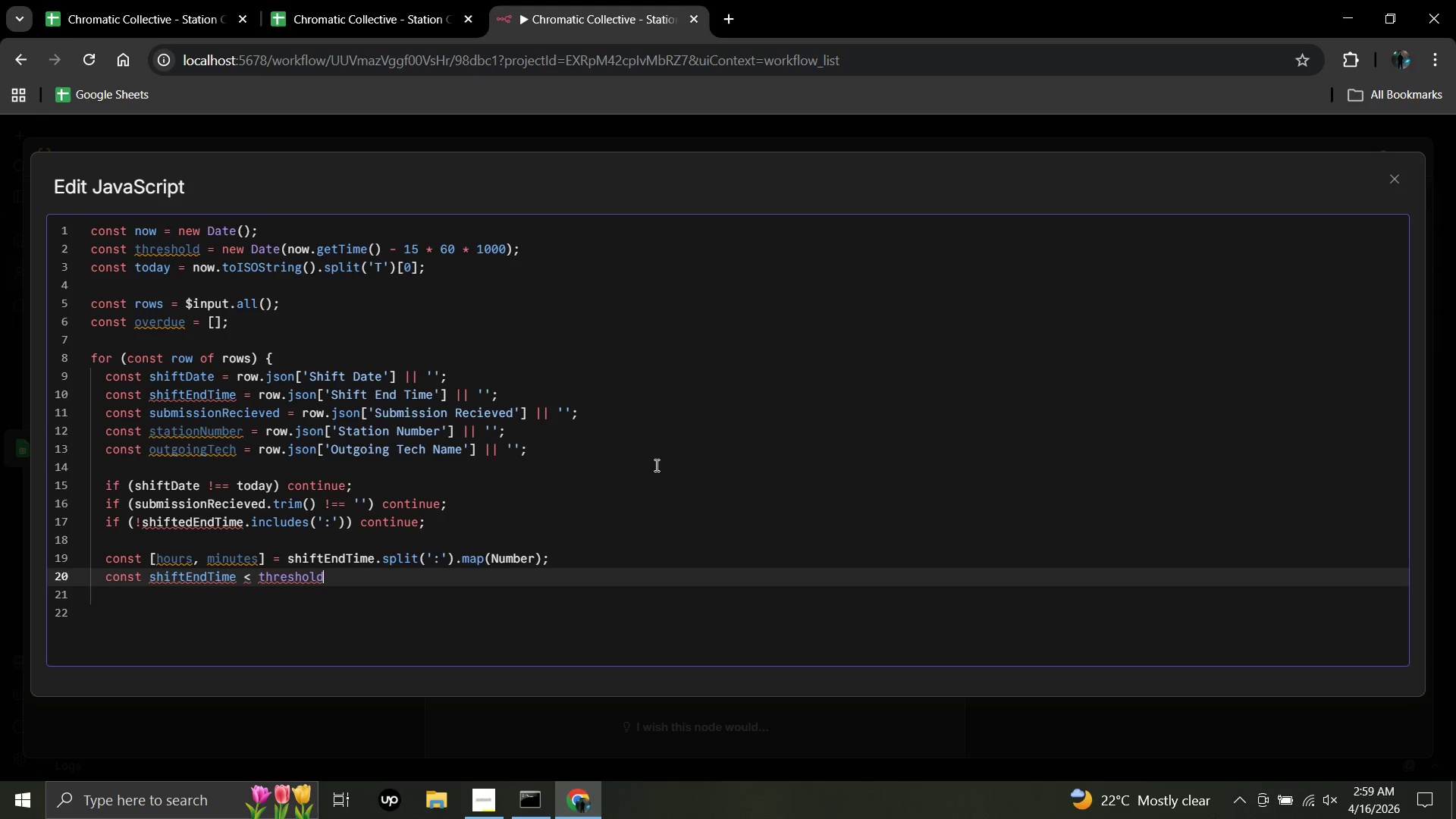 
left_click([666, 456])
 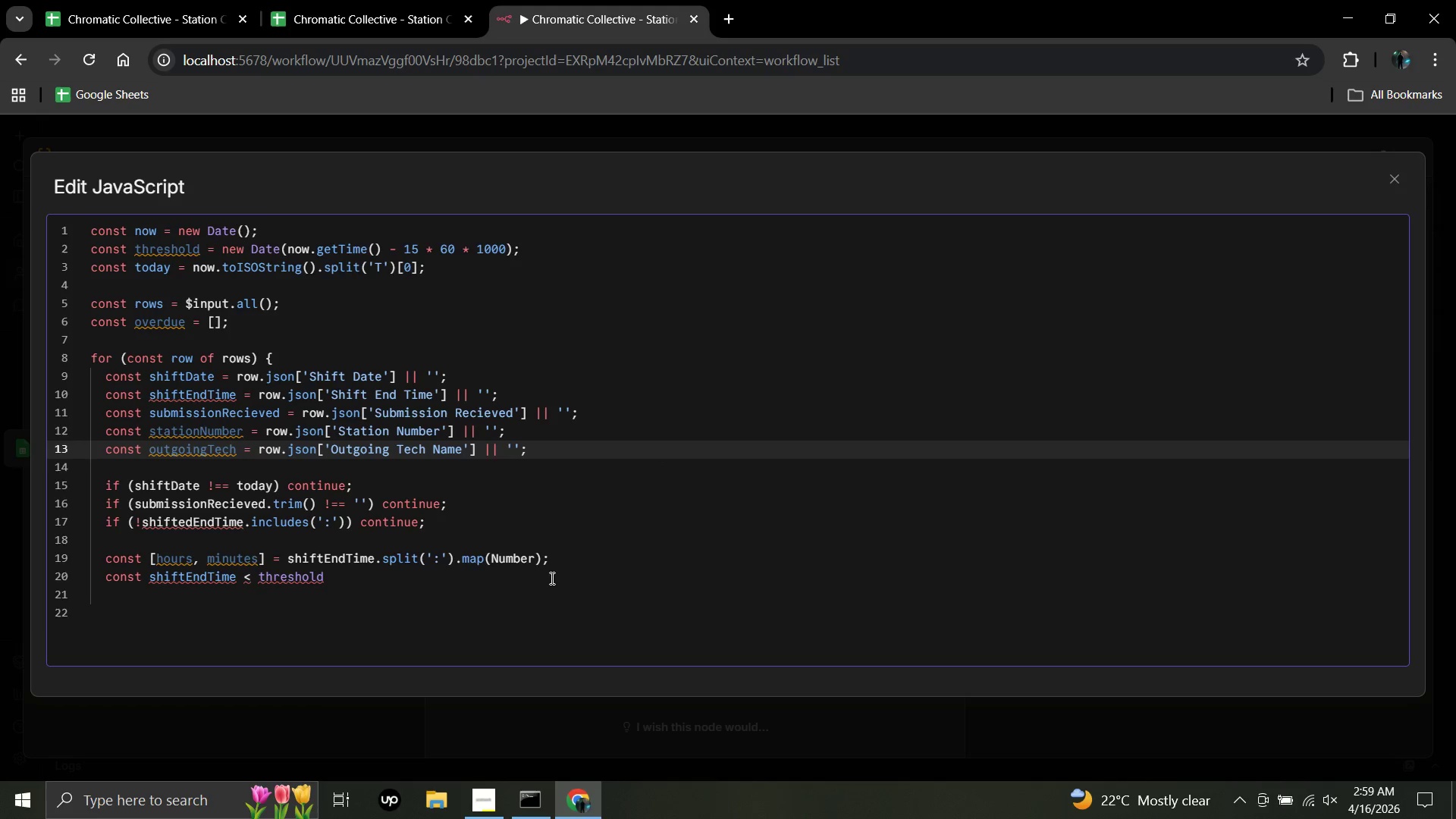 
wait(10.59)
 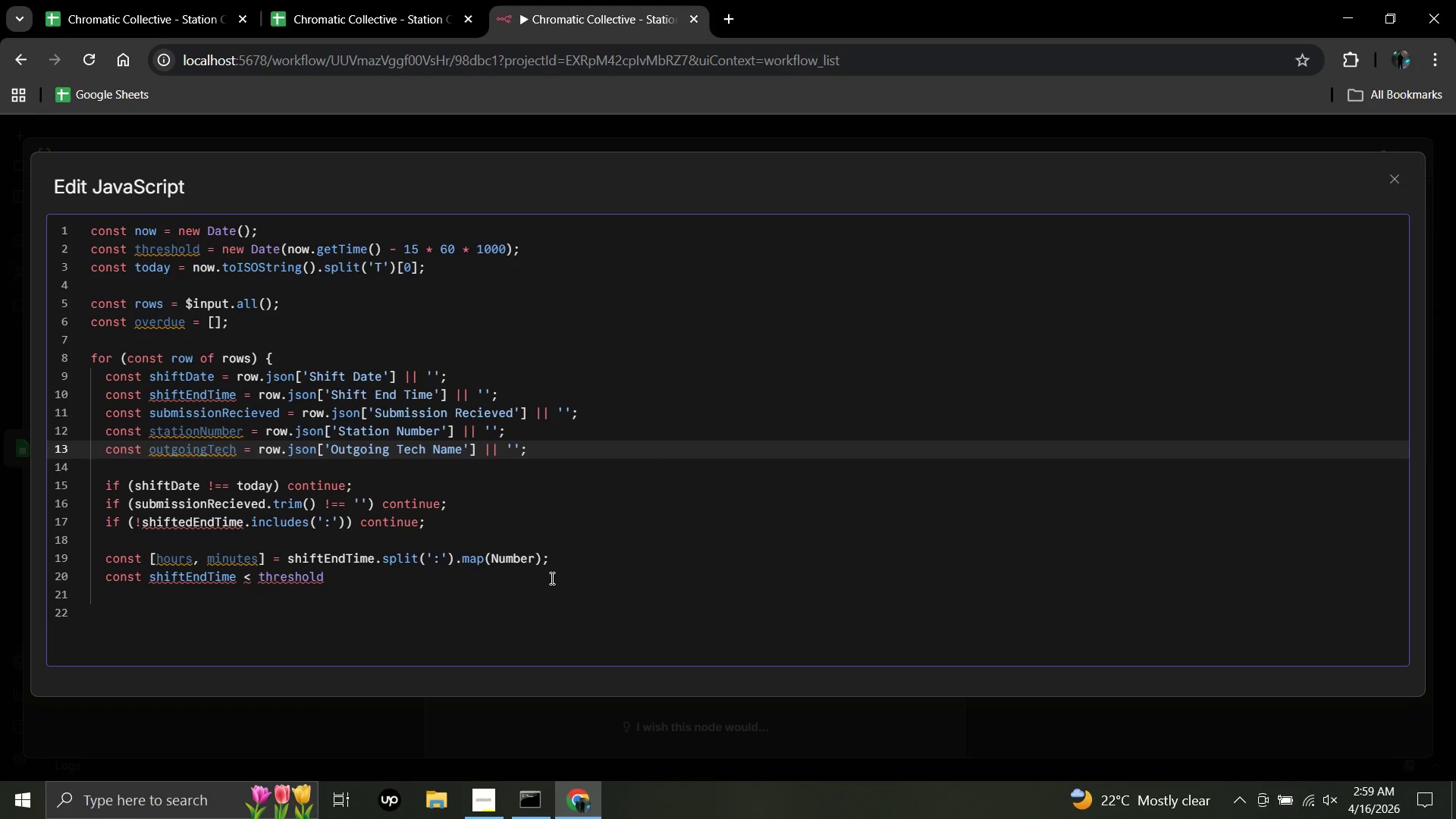 
left_click([330, 576])
 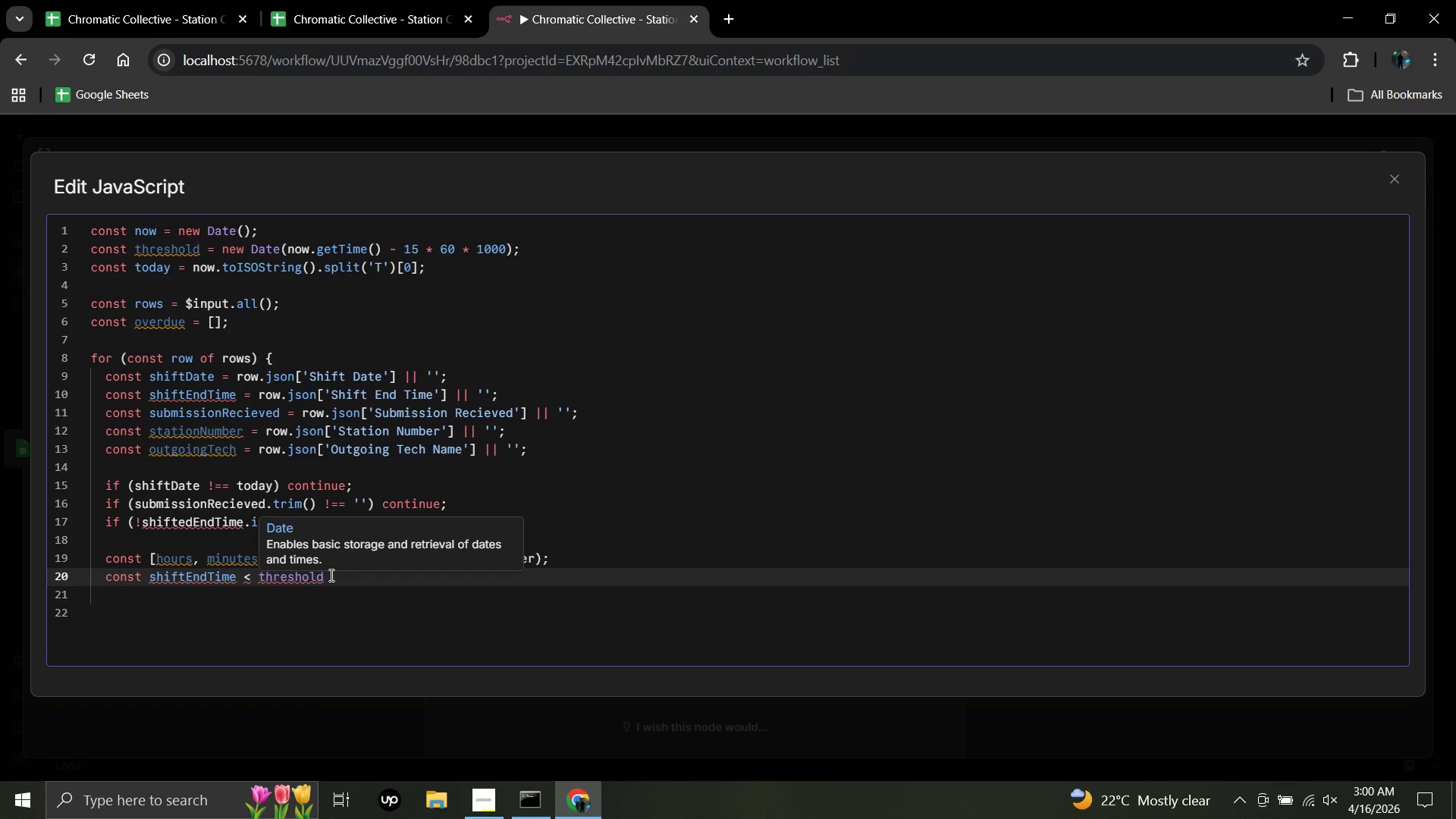 
key(Backspace)
 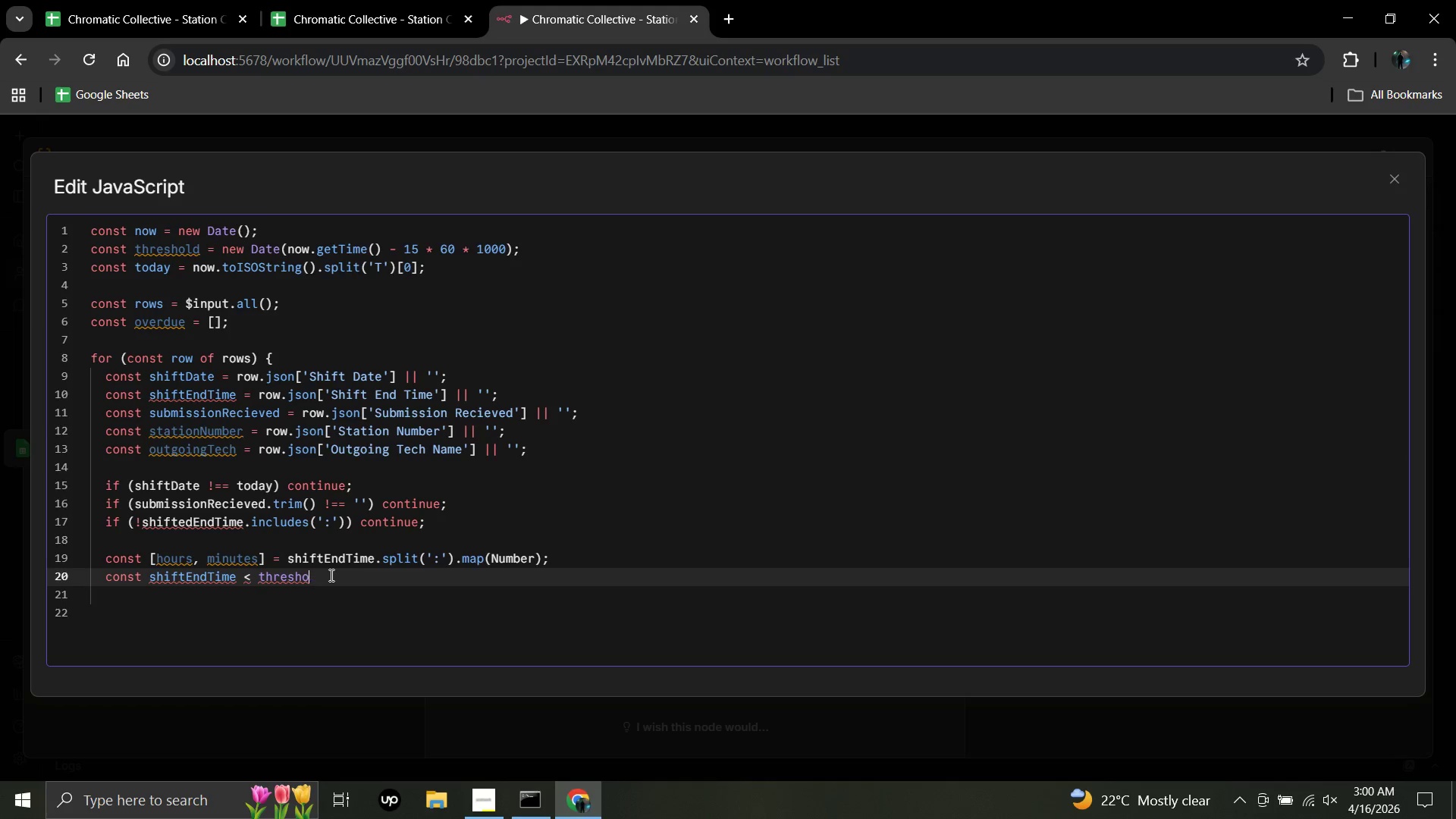 
key(Backspace)
 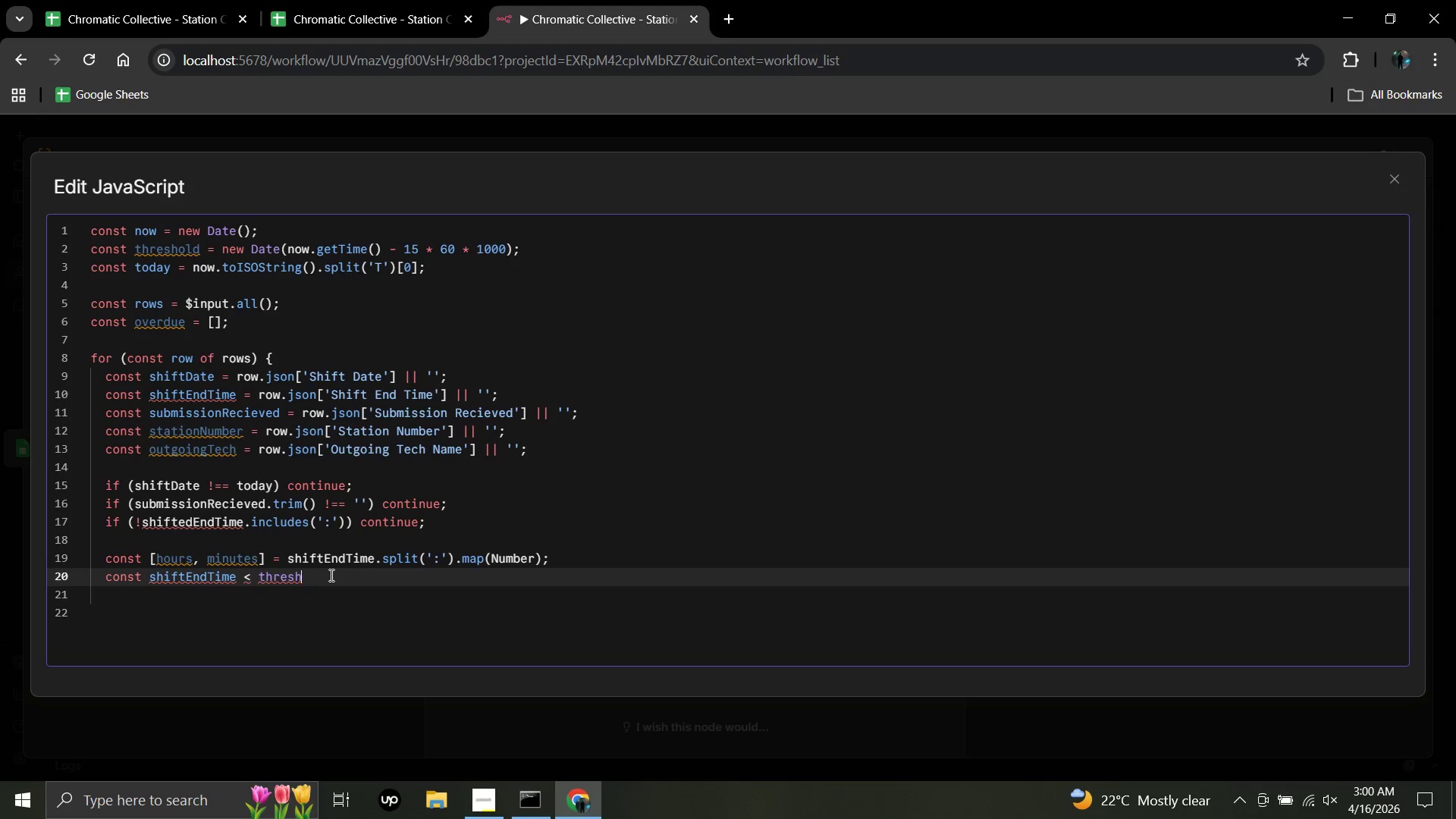 
key(Backspace)
 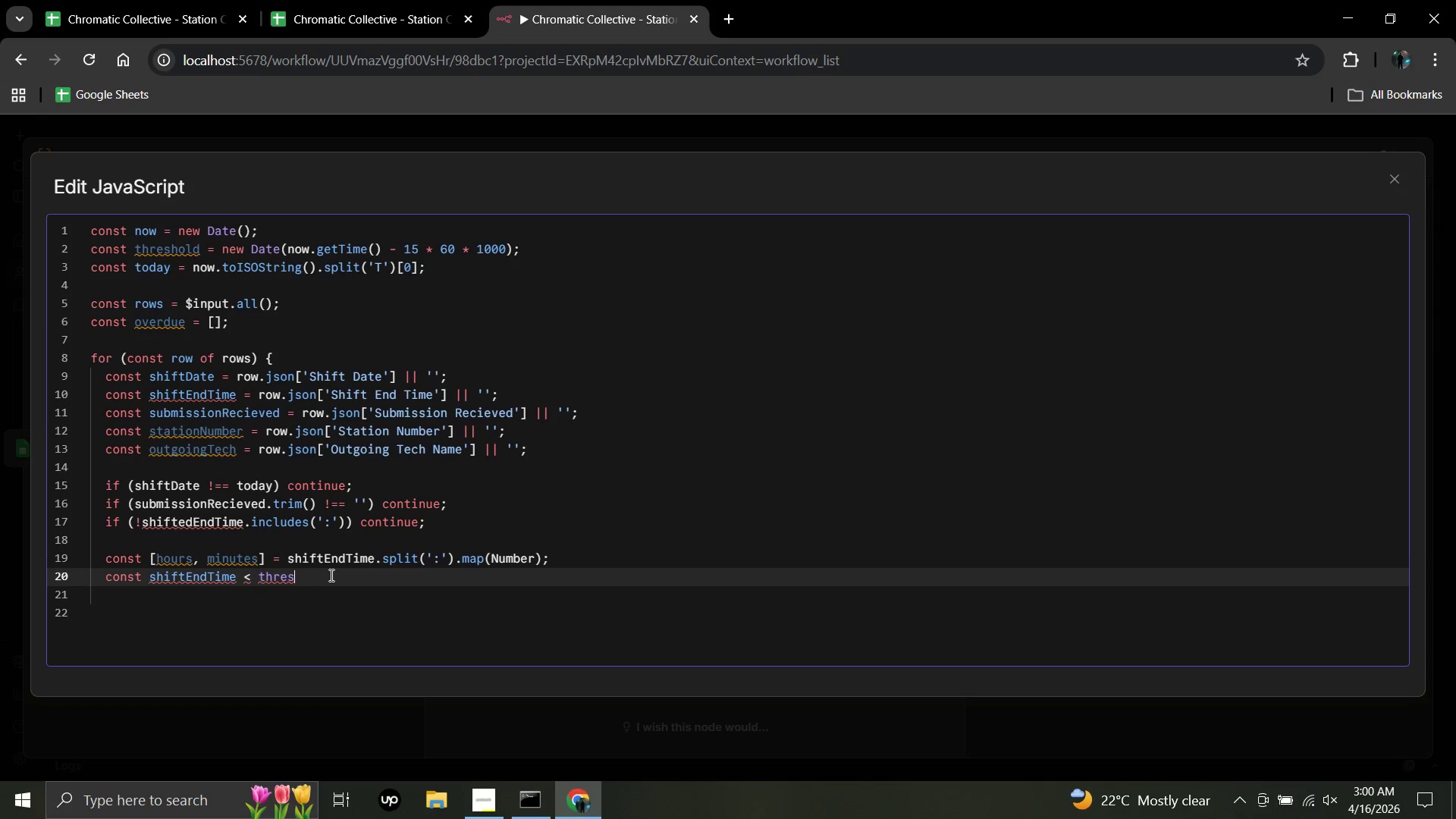 
key(Backspace)
 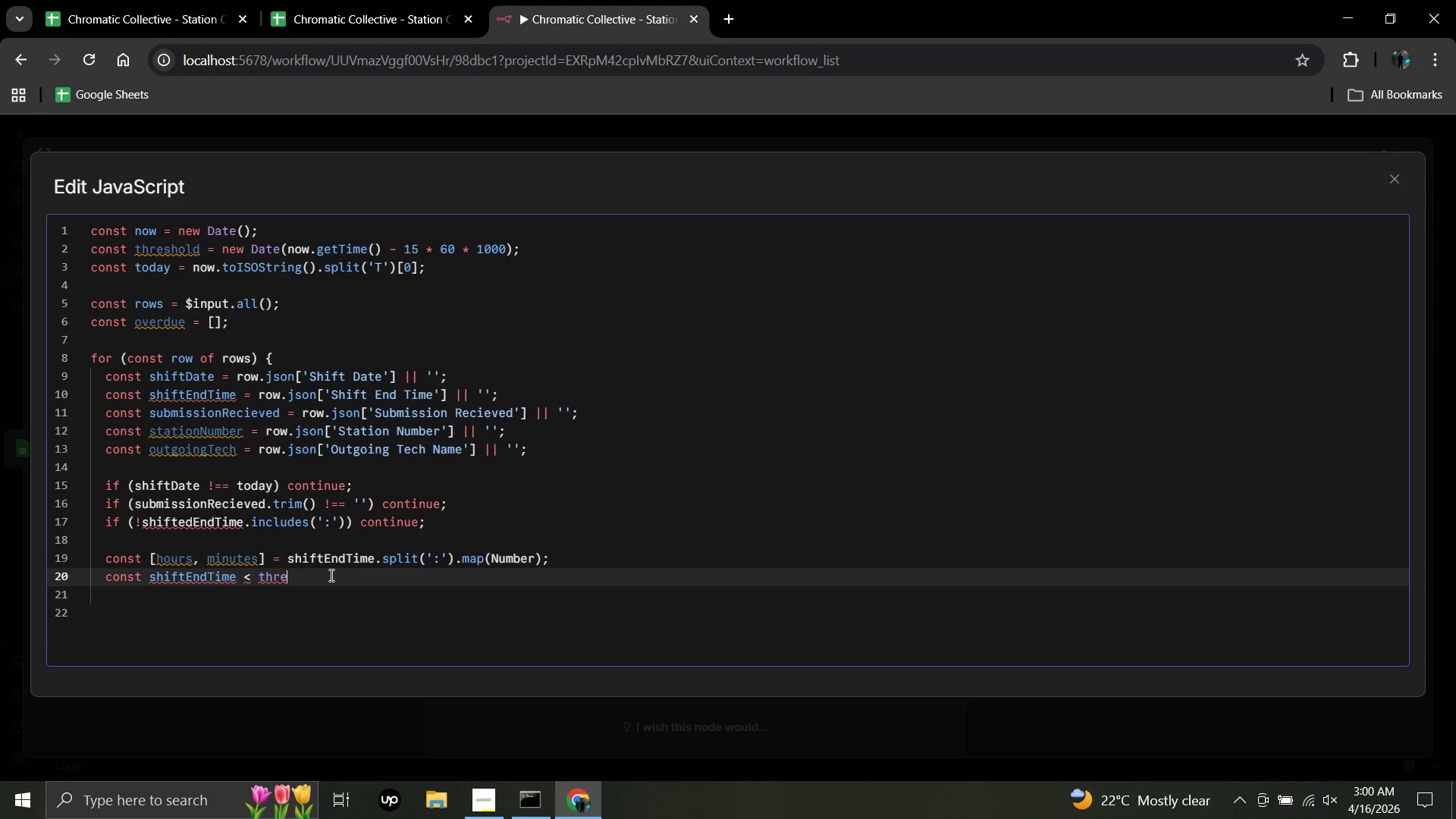 
key(Backspace)
 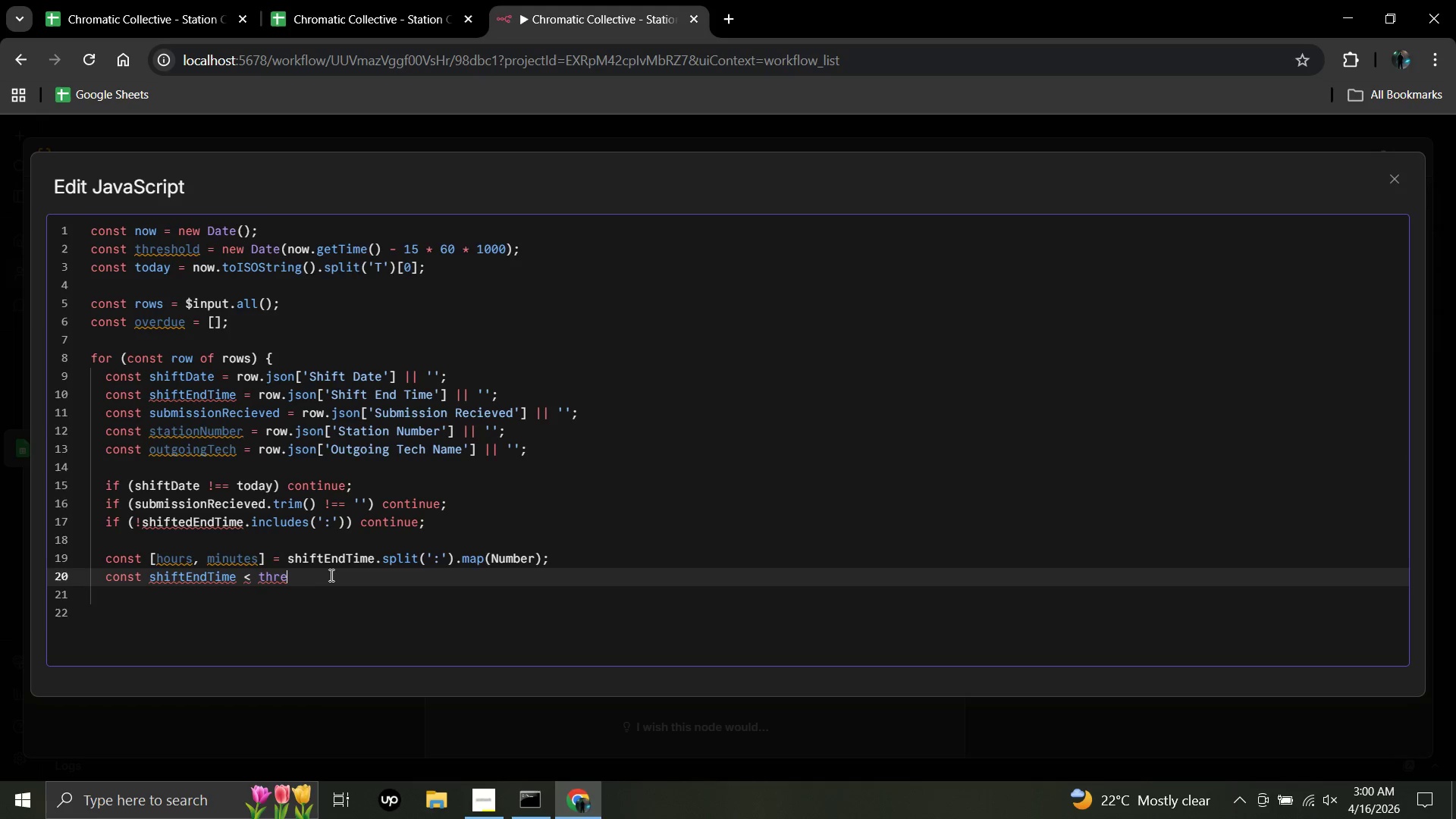 
key(Backspace)
 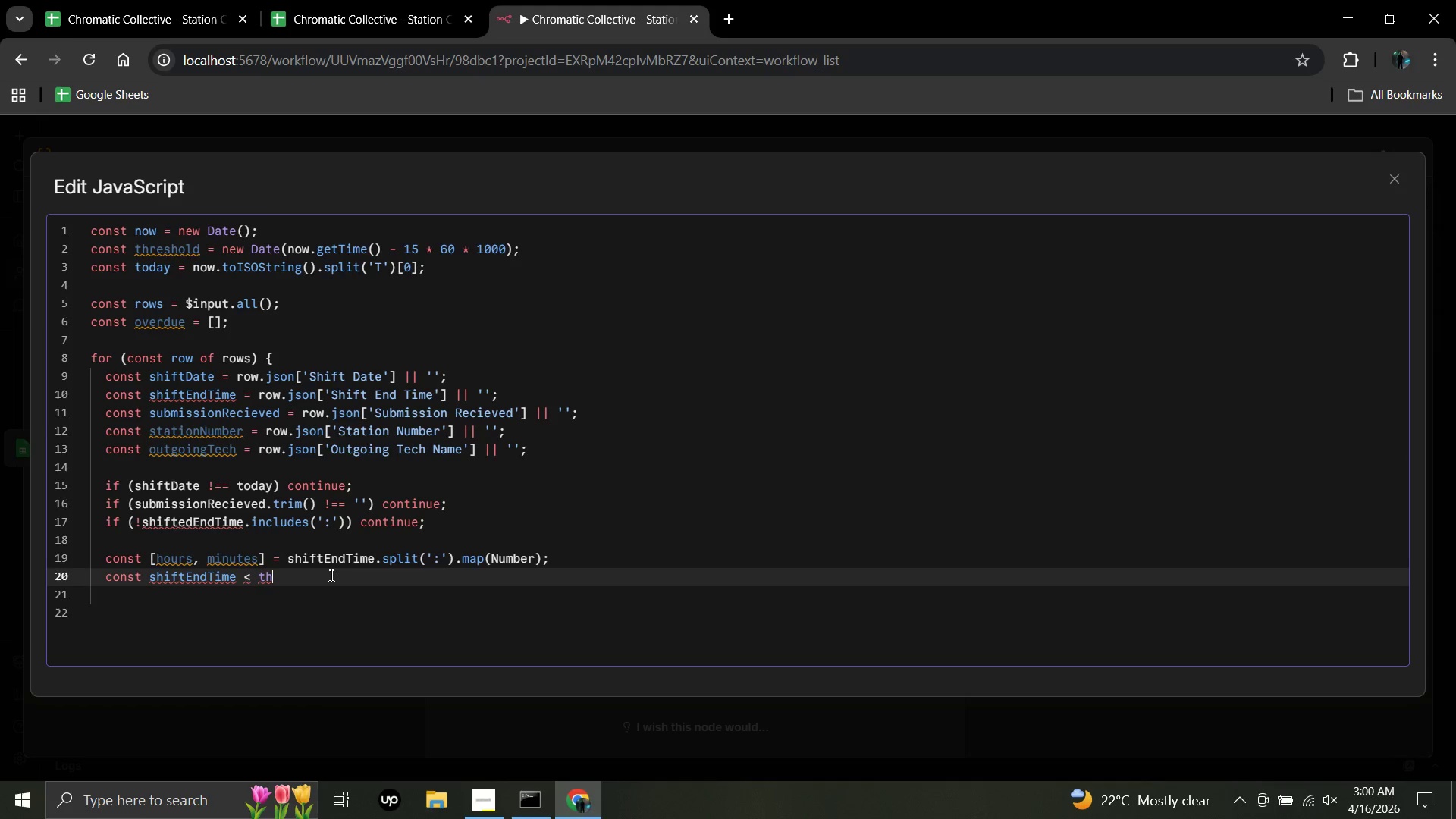 
key(Backspace)
 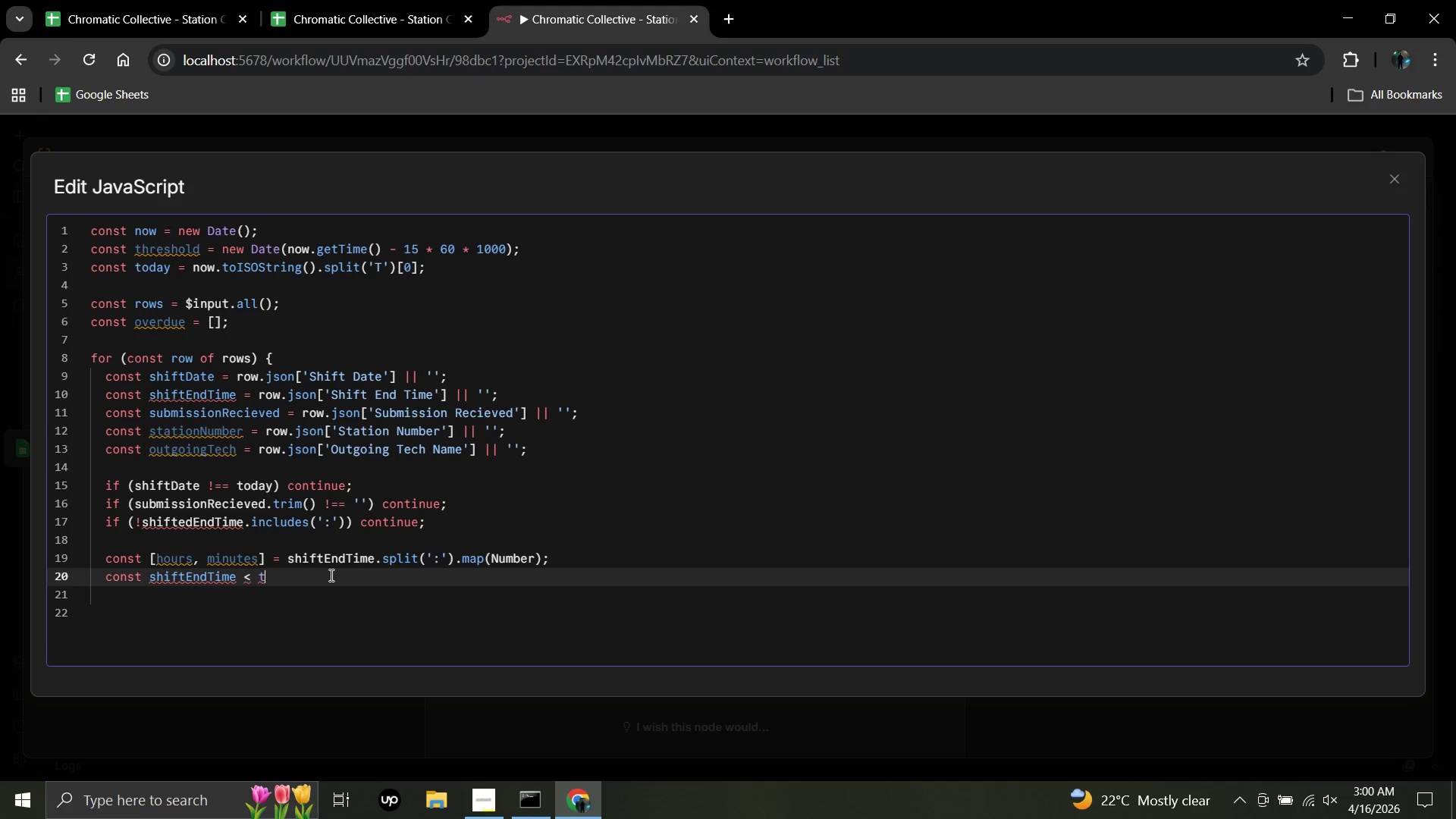 
key(Backspace)
 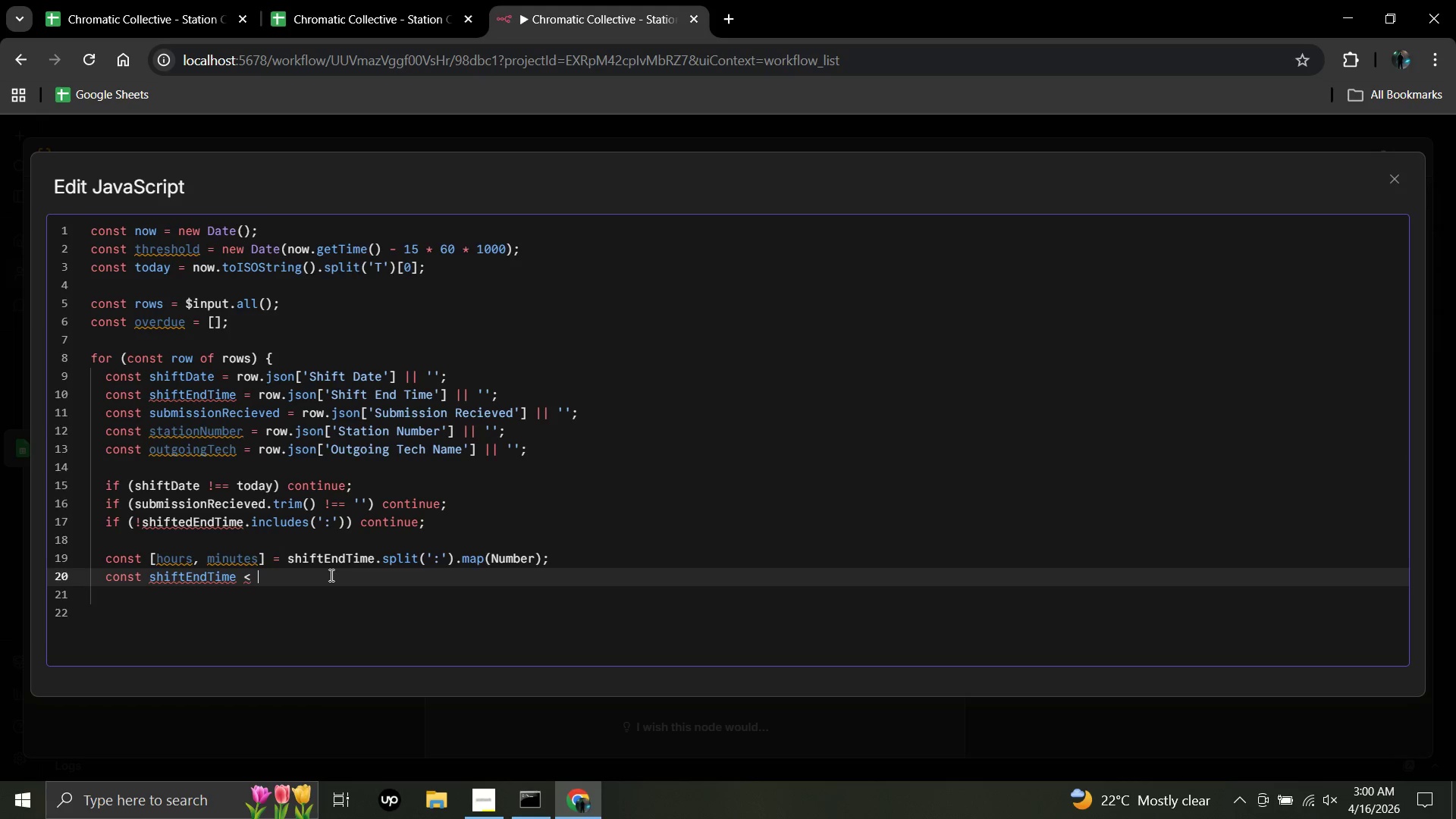 
key(Backspace)
 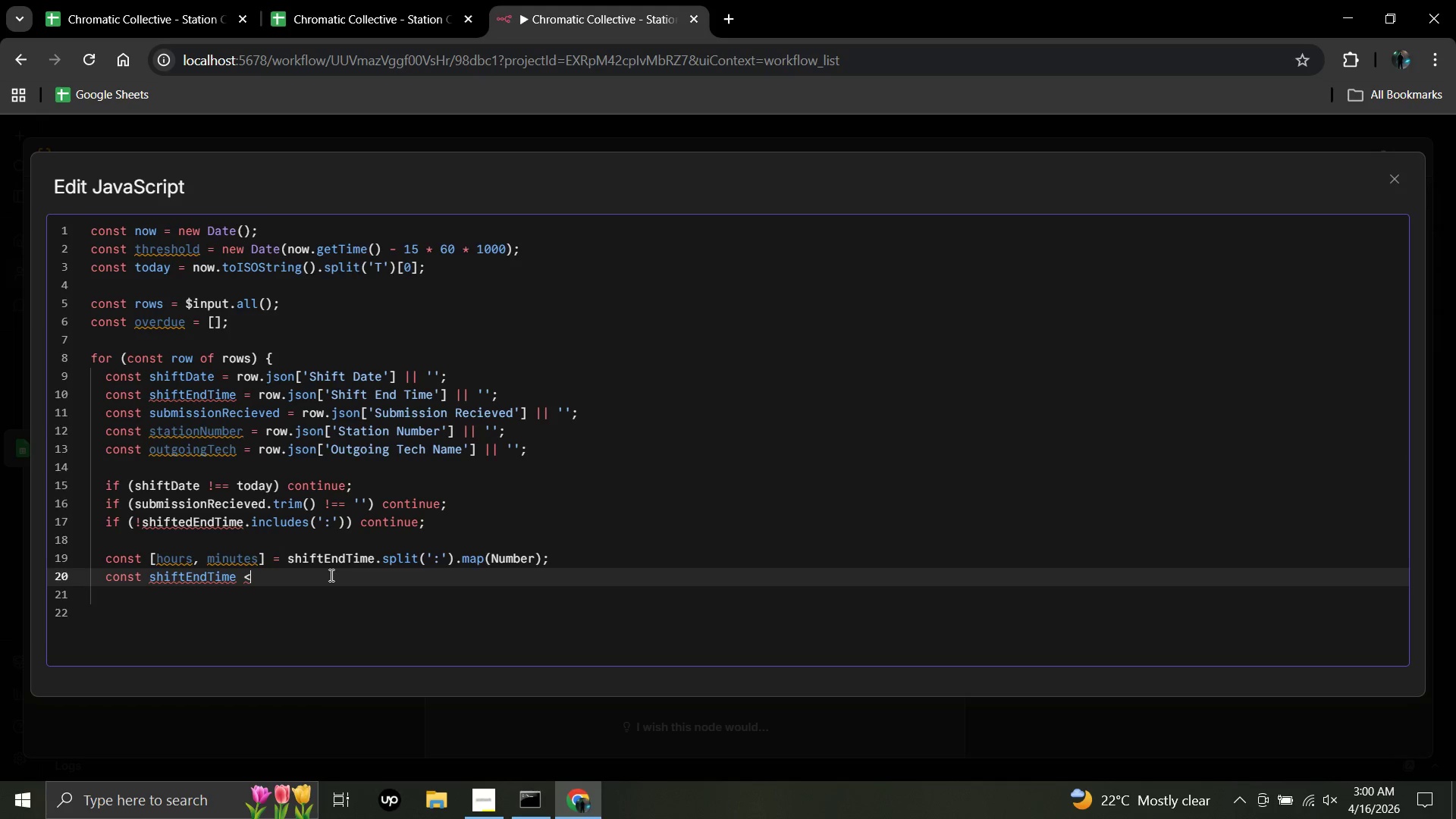 
key(Backspace)
 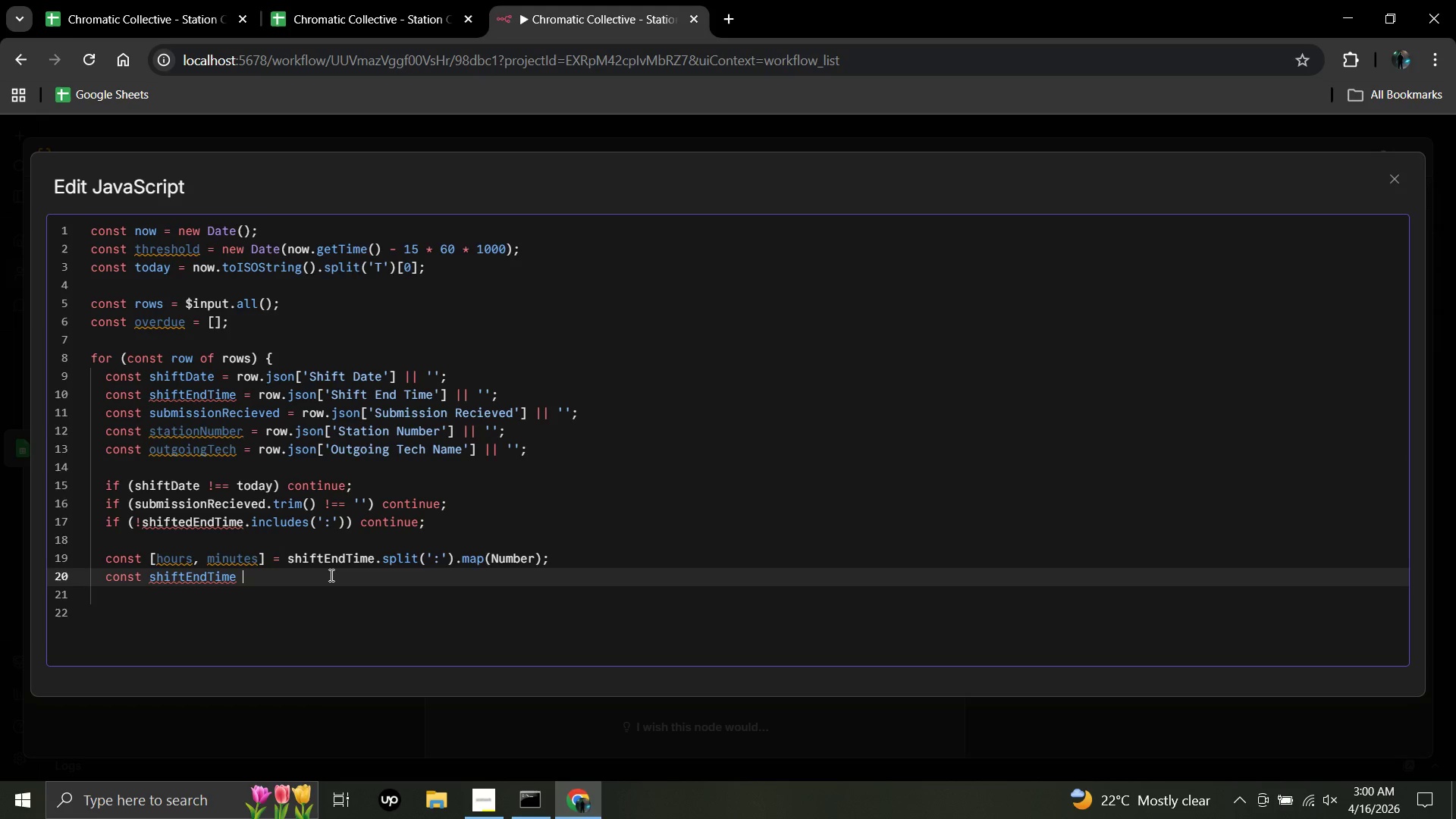 
key(Backspace)
 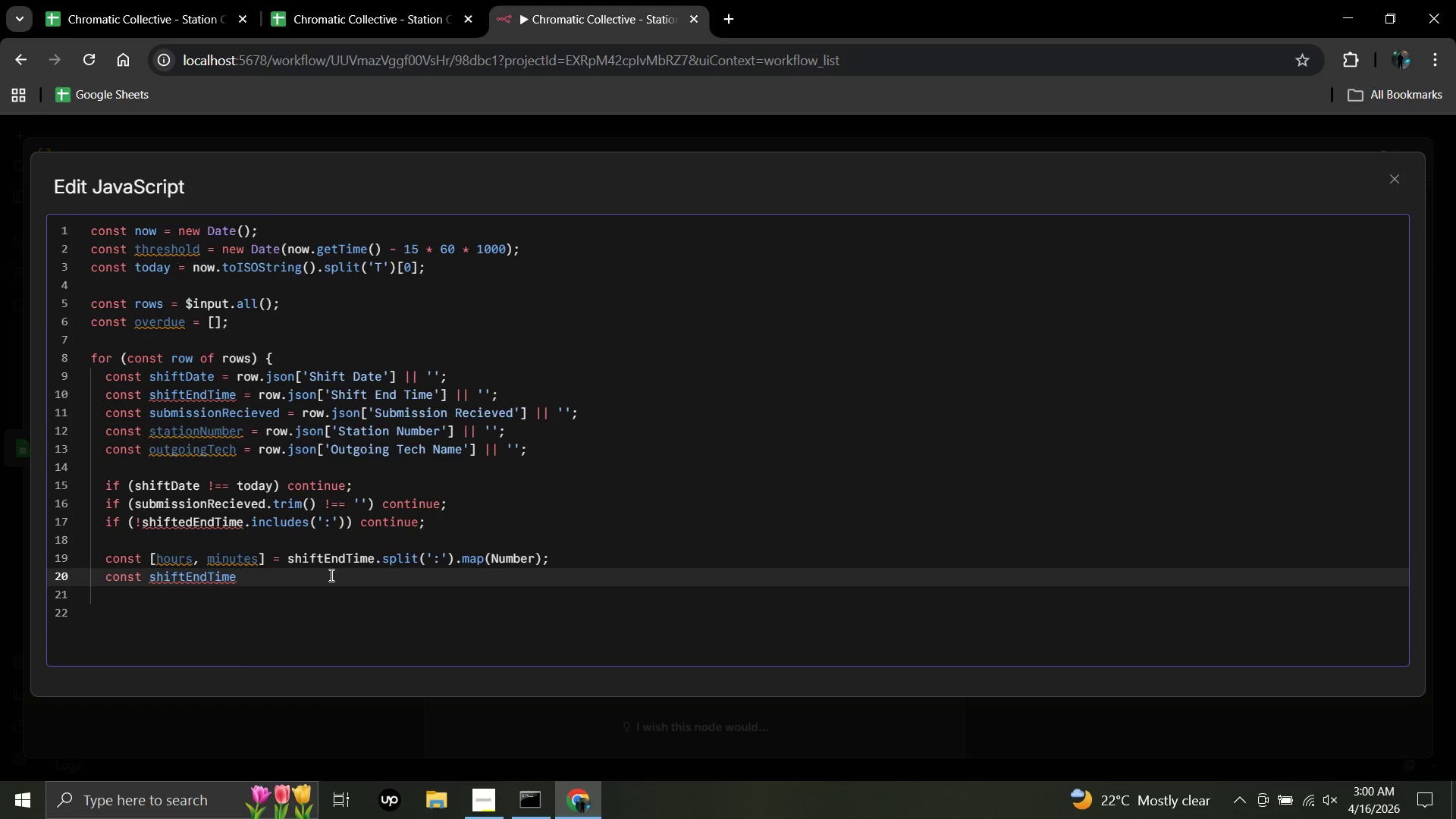 
key(Equal)
 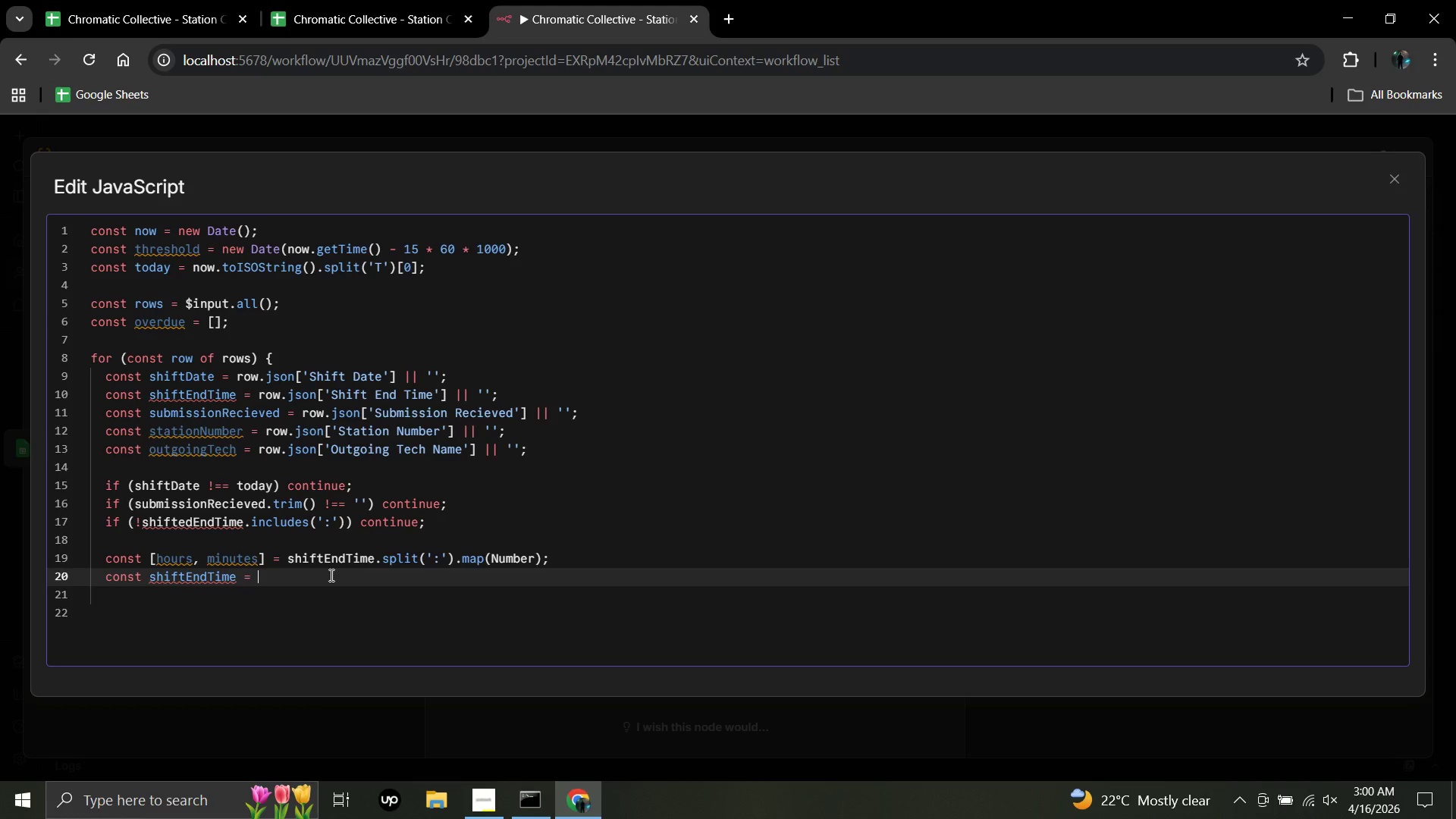 
key(Space)
 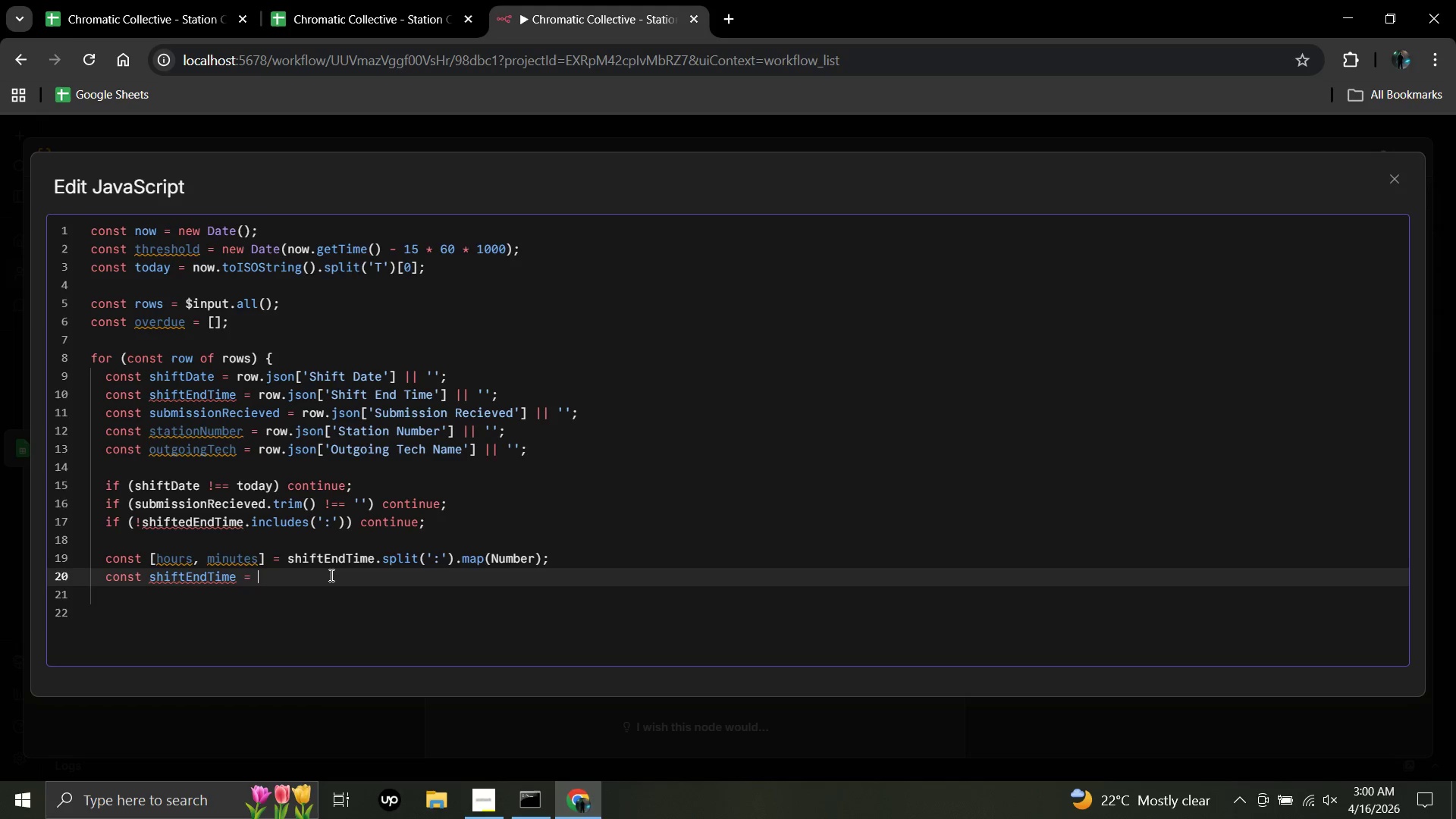 
wait(6.66)
 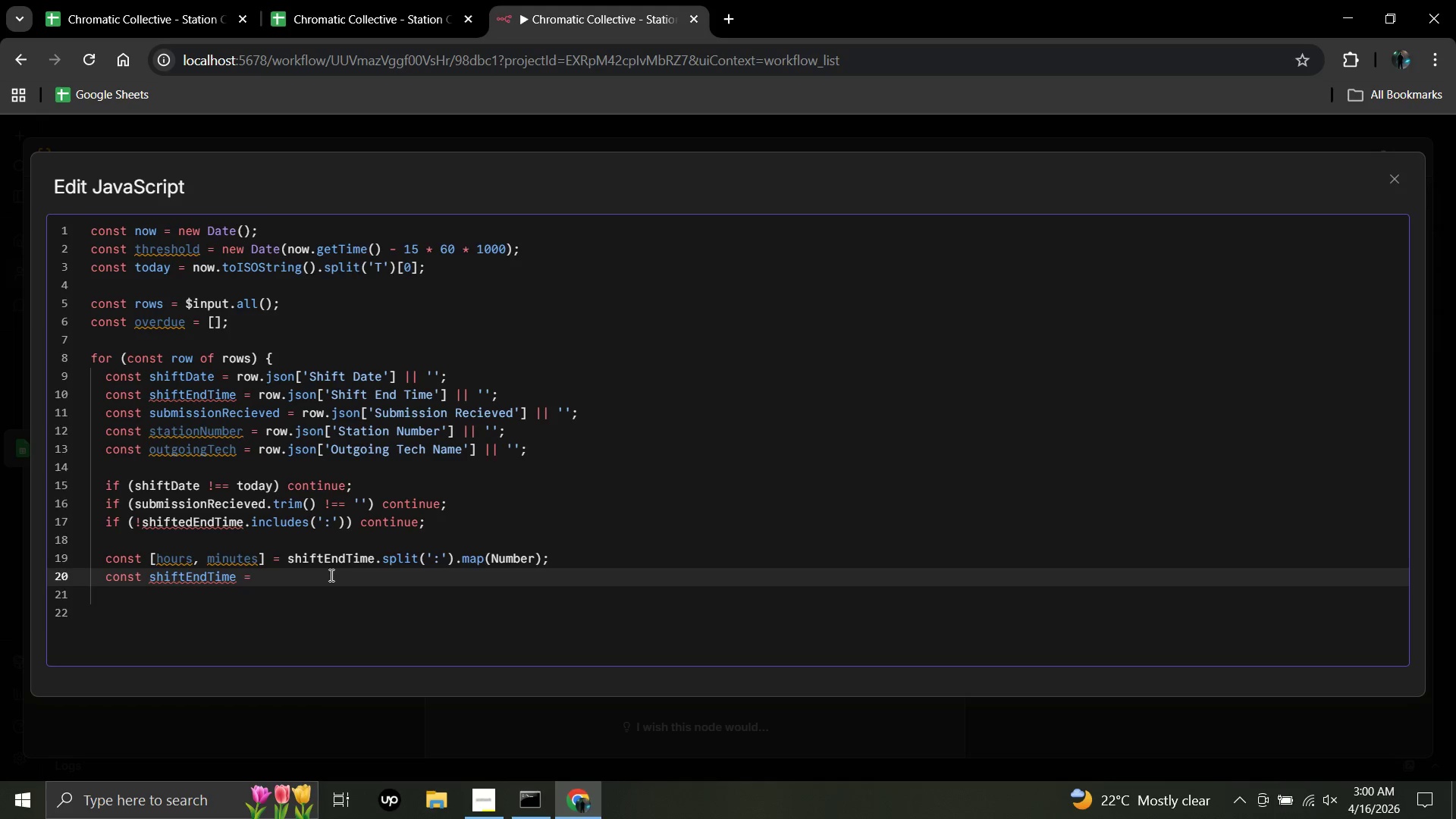 
type(new Date(;)
key(Backspace)
key(Backspace)
key(Backspace)
key(Backspace)
key(Backspace)
key(Backspace)
 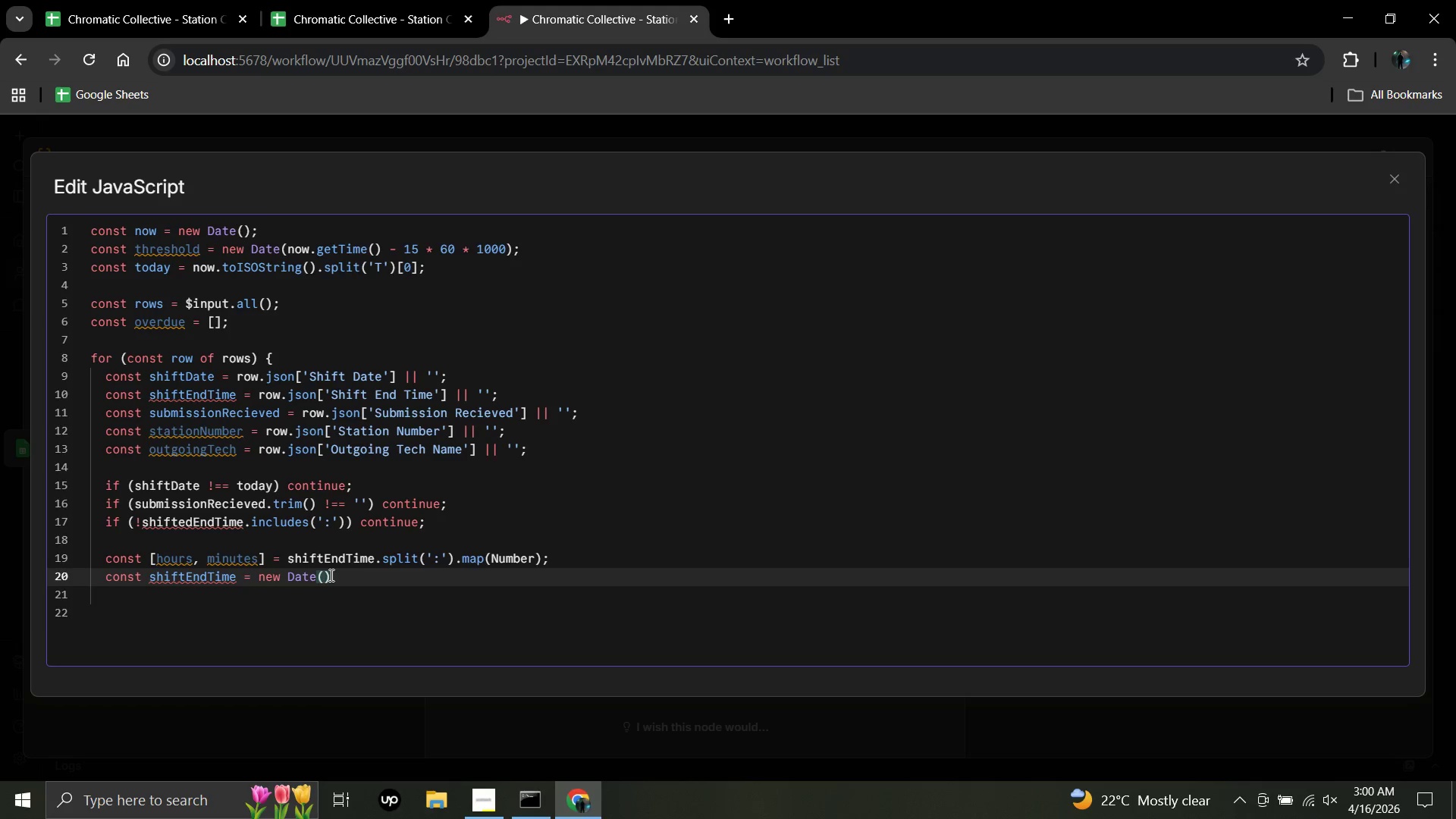 
left_click([340, 576])
 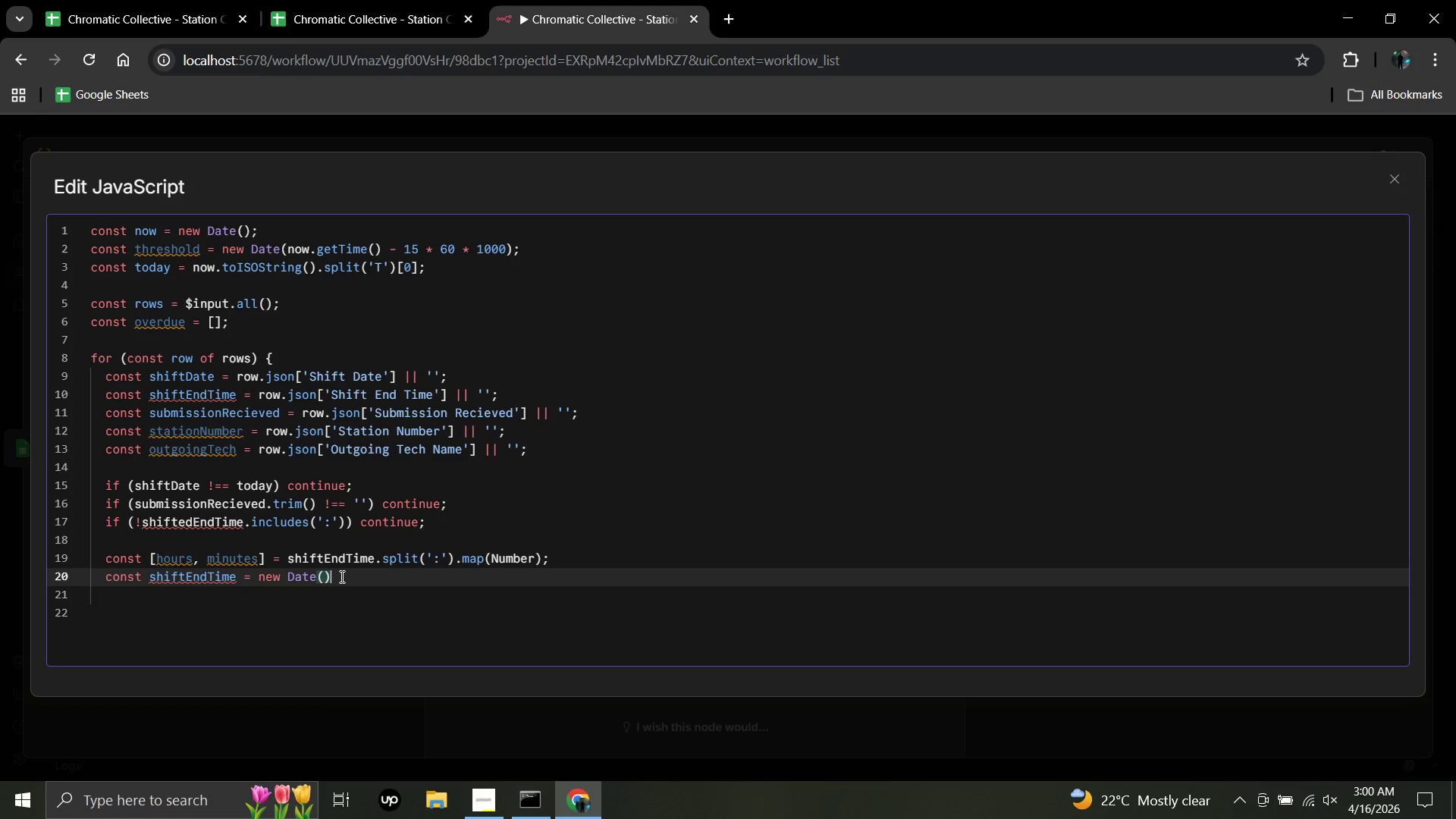 
key(Semicolon)
 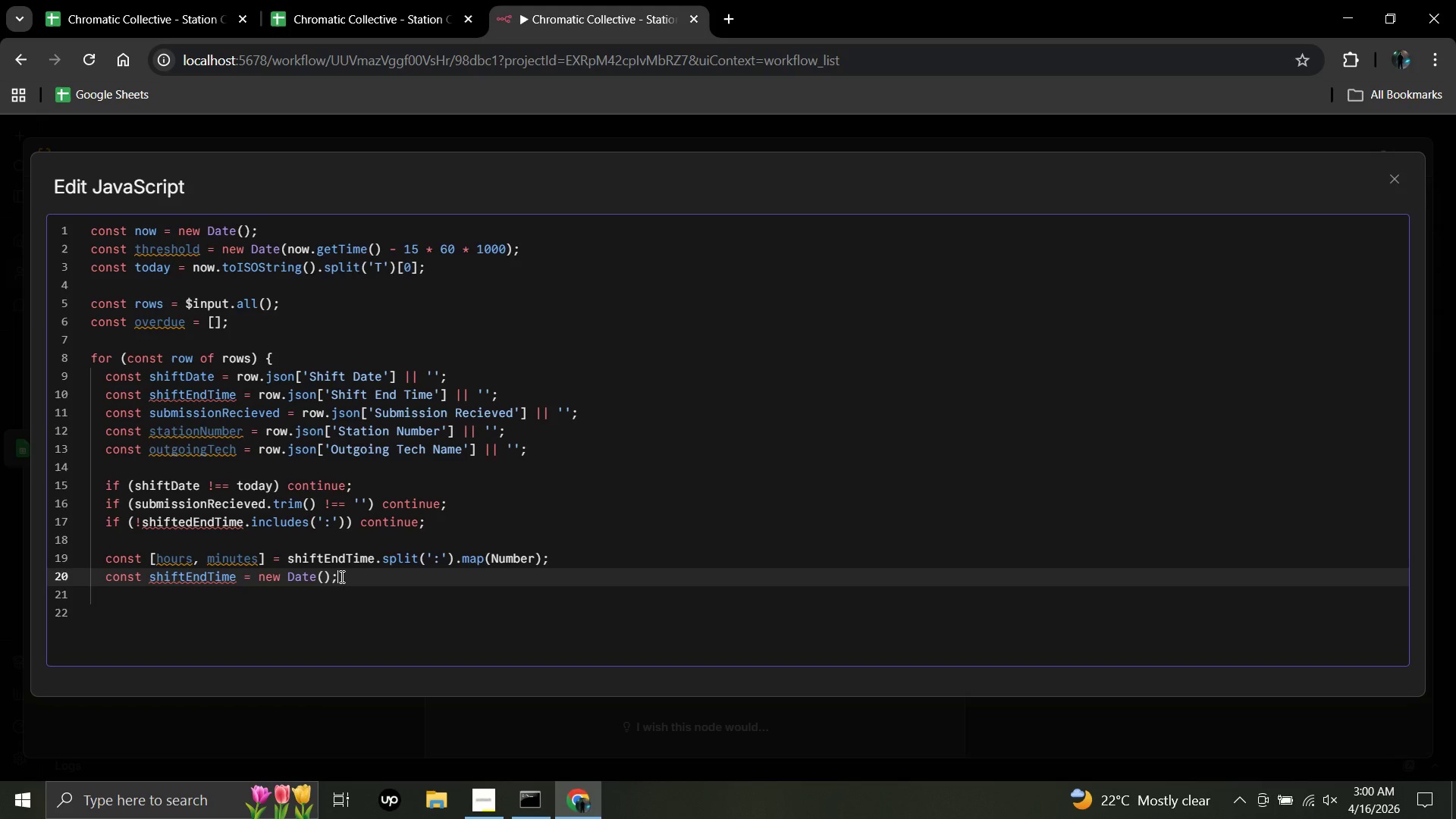 
key(Enter)
 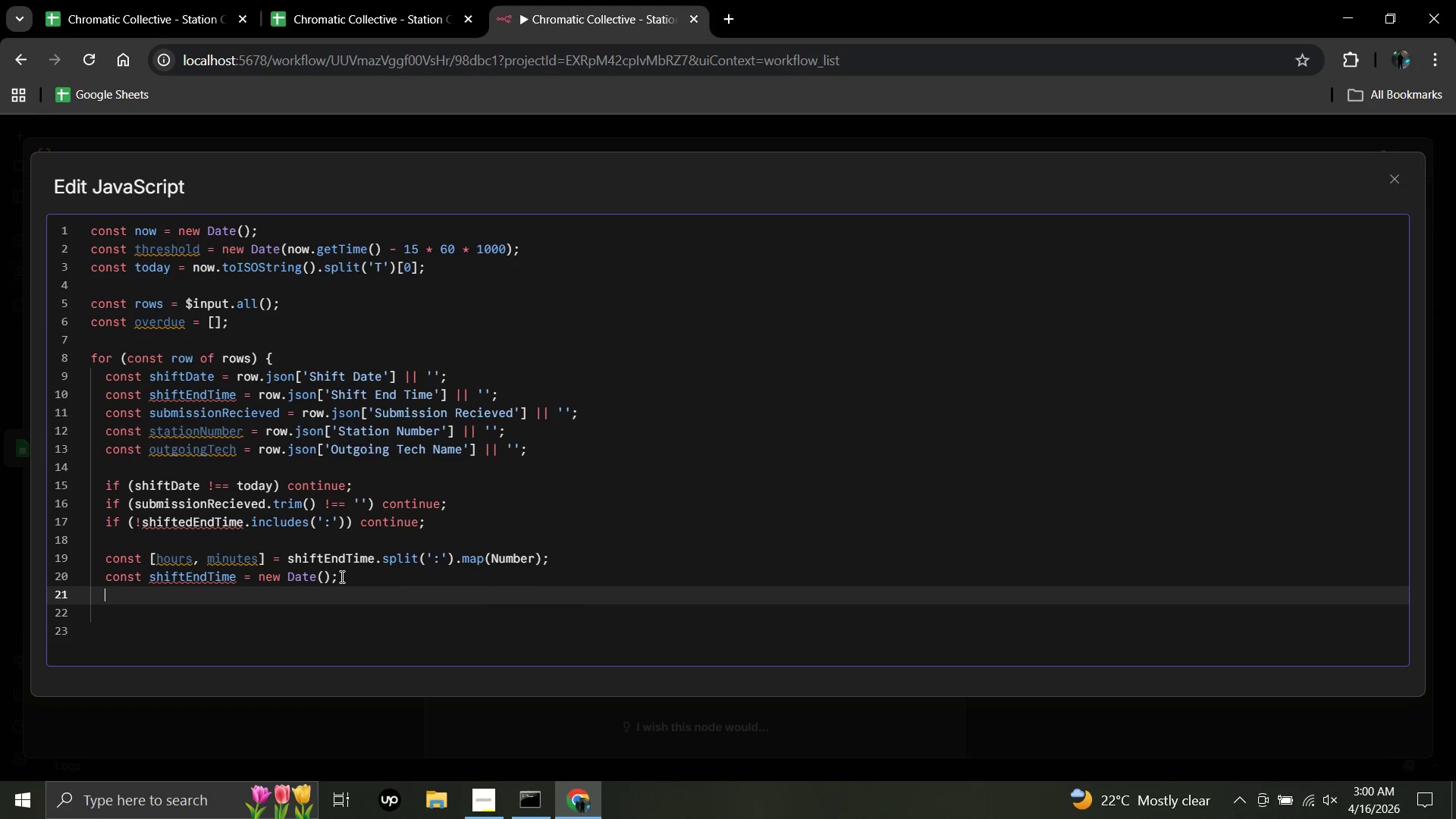 
type(shiftEndDateTime)
 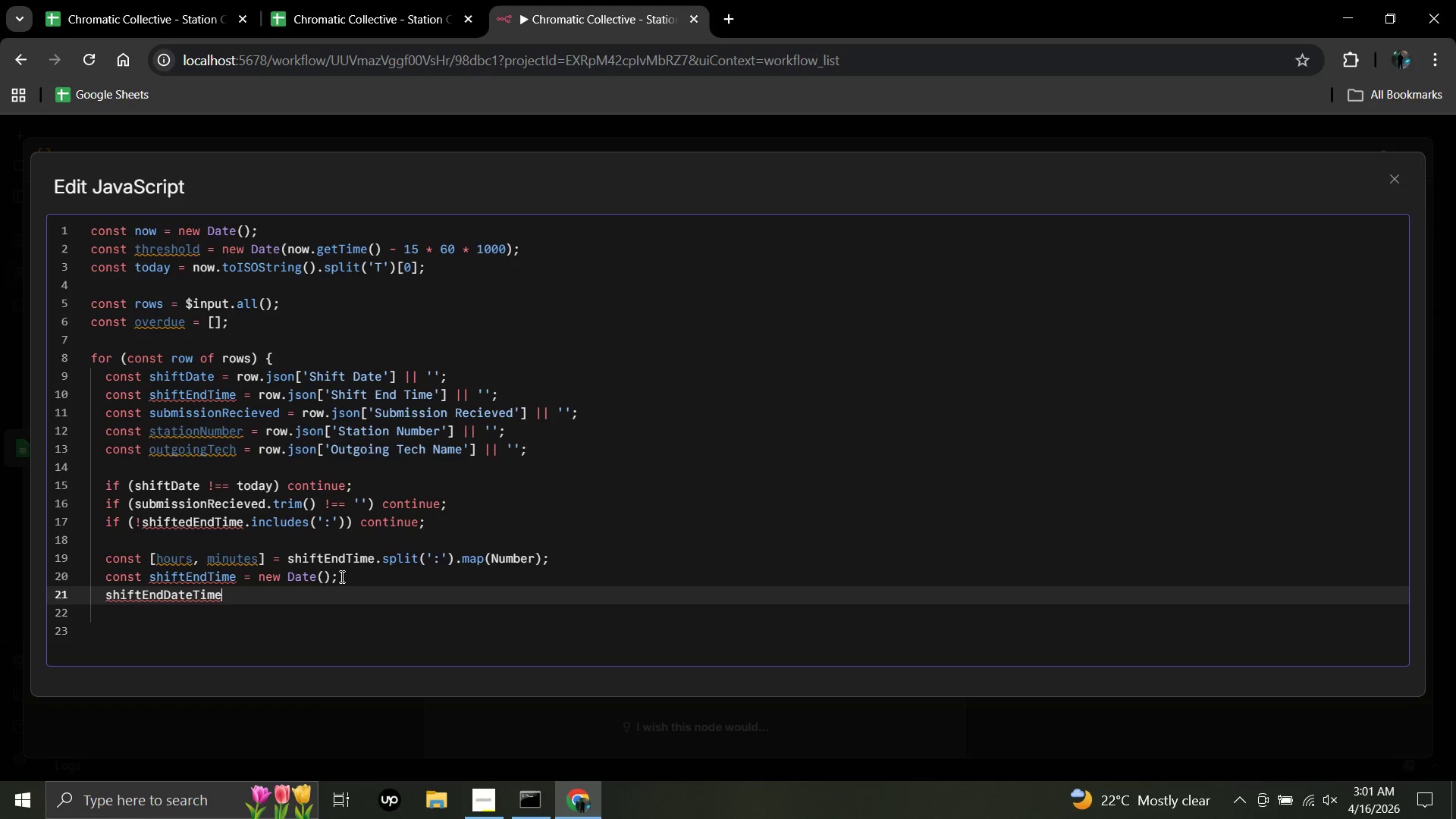 
type(.setH)
 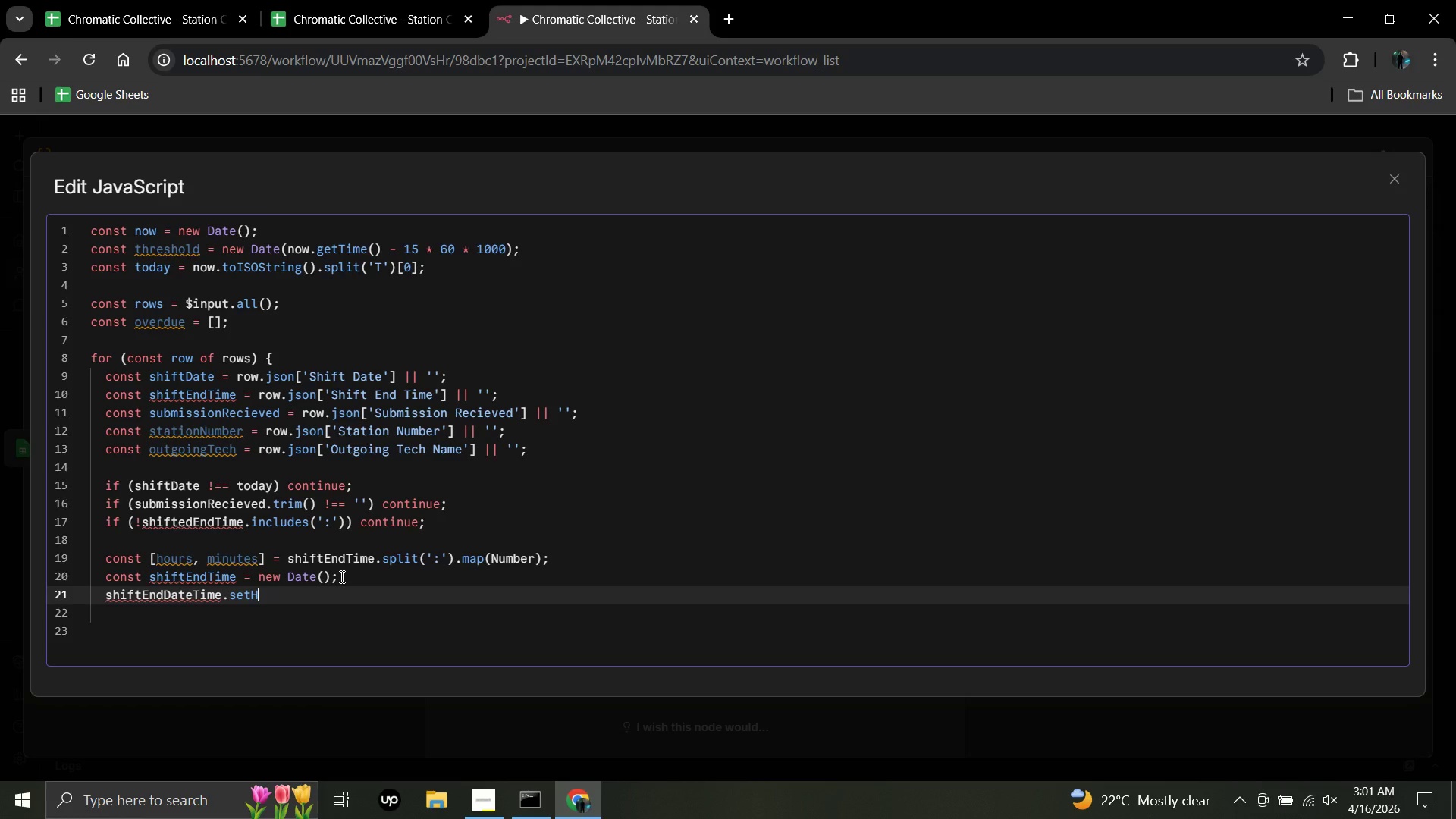 
wait(5.06)
 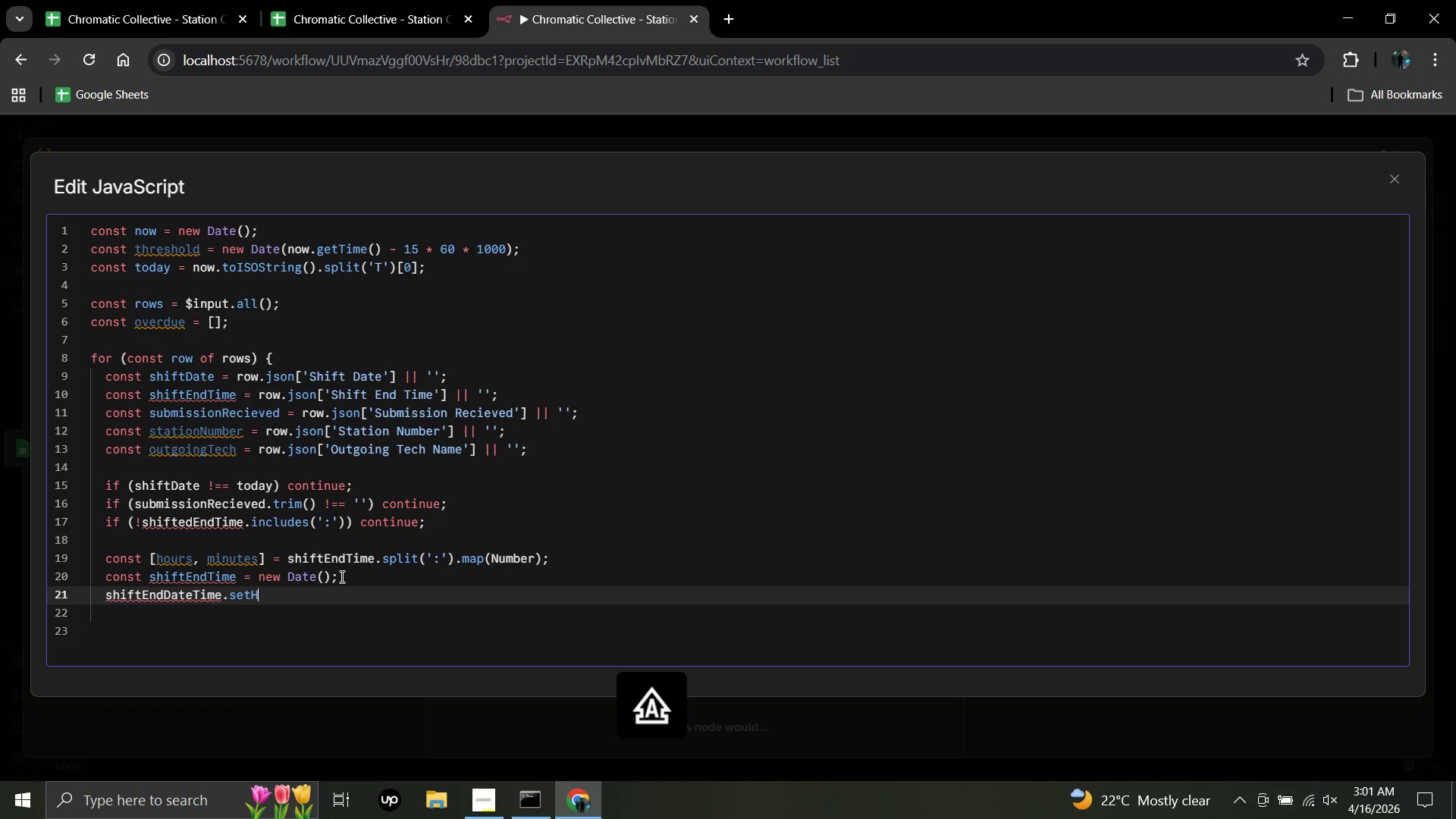 
type(ours()
 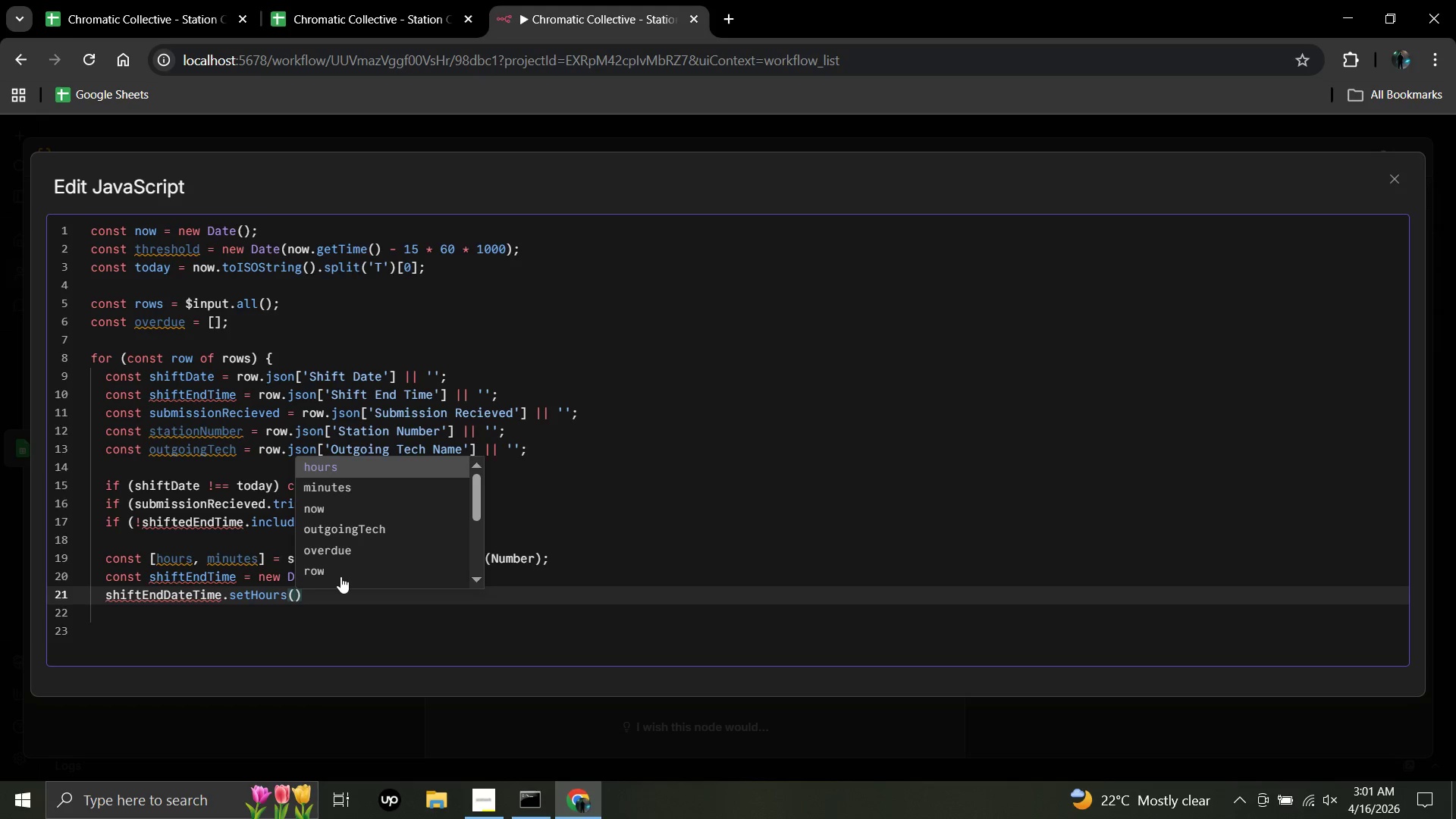 
type(hours, minutes,0,)
 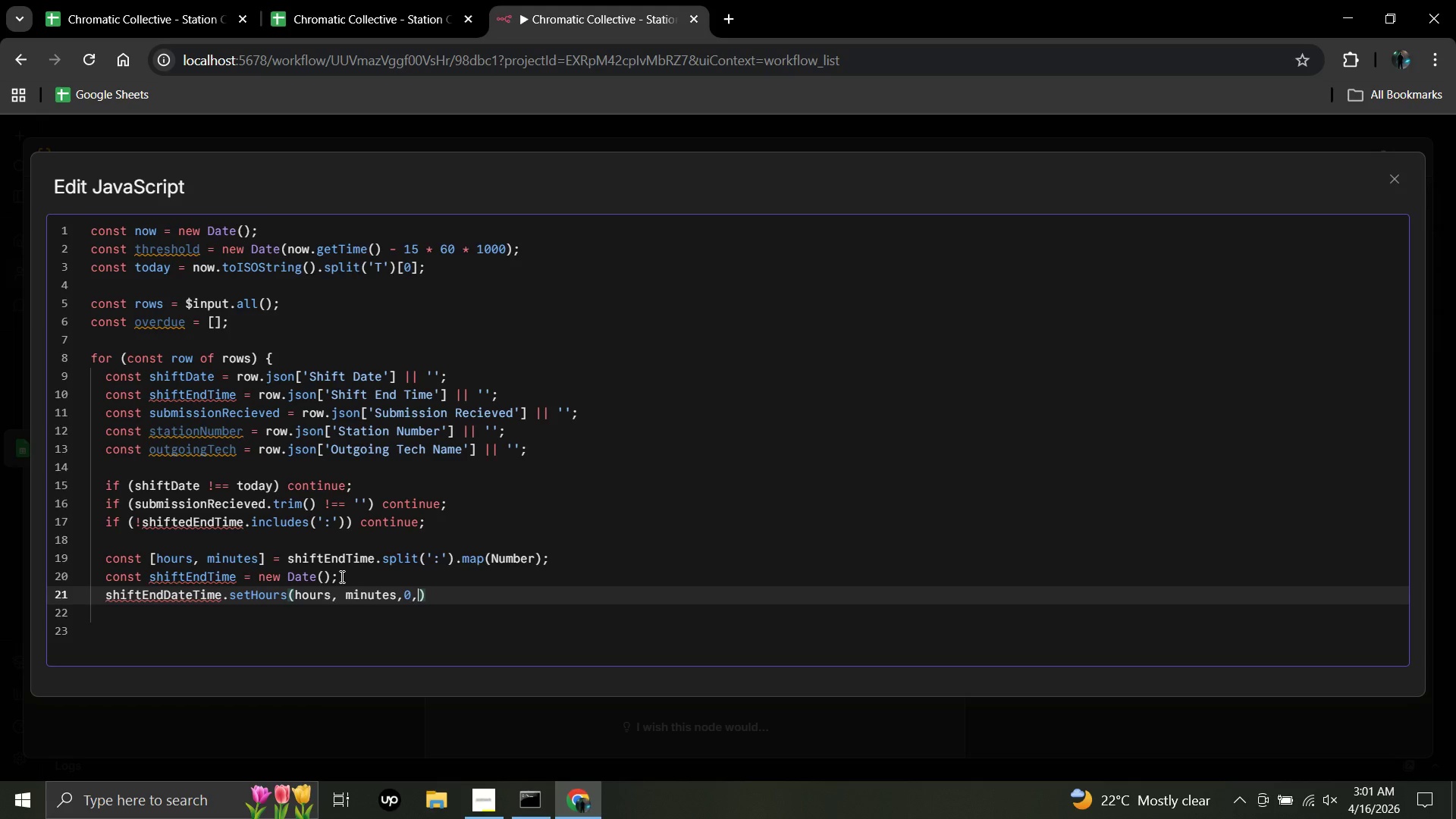 
key(Backspace)
 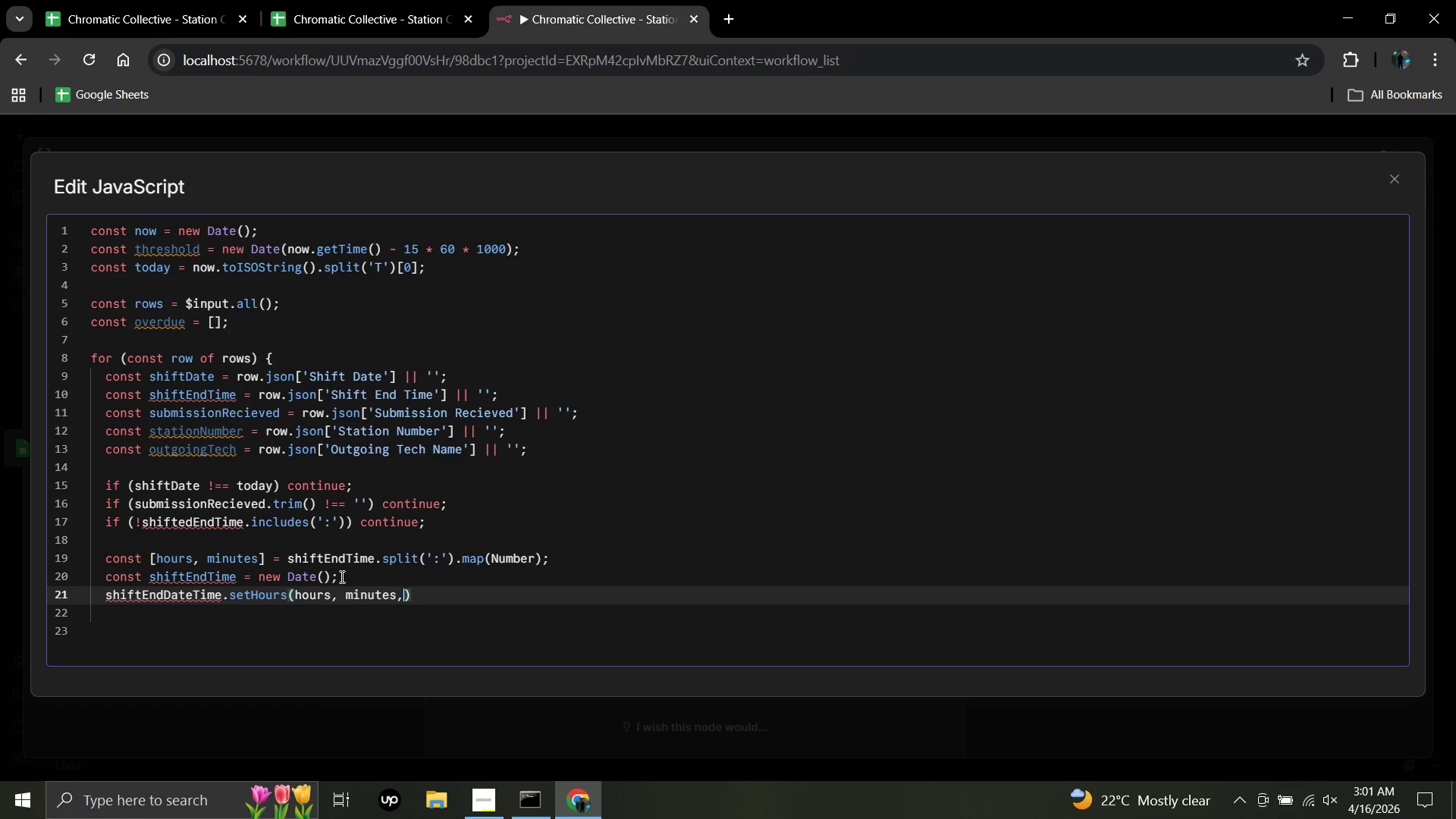 
key(Backspace)
 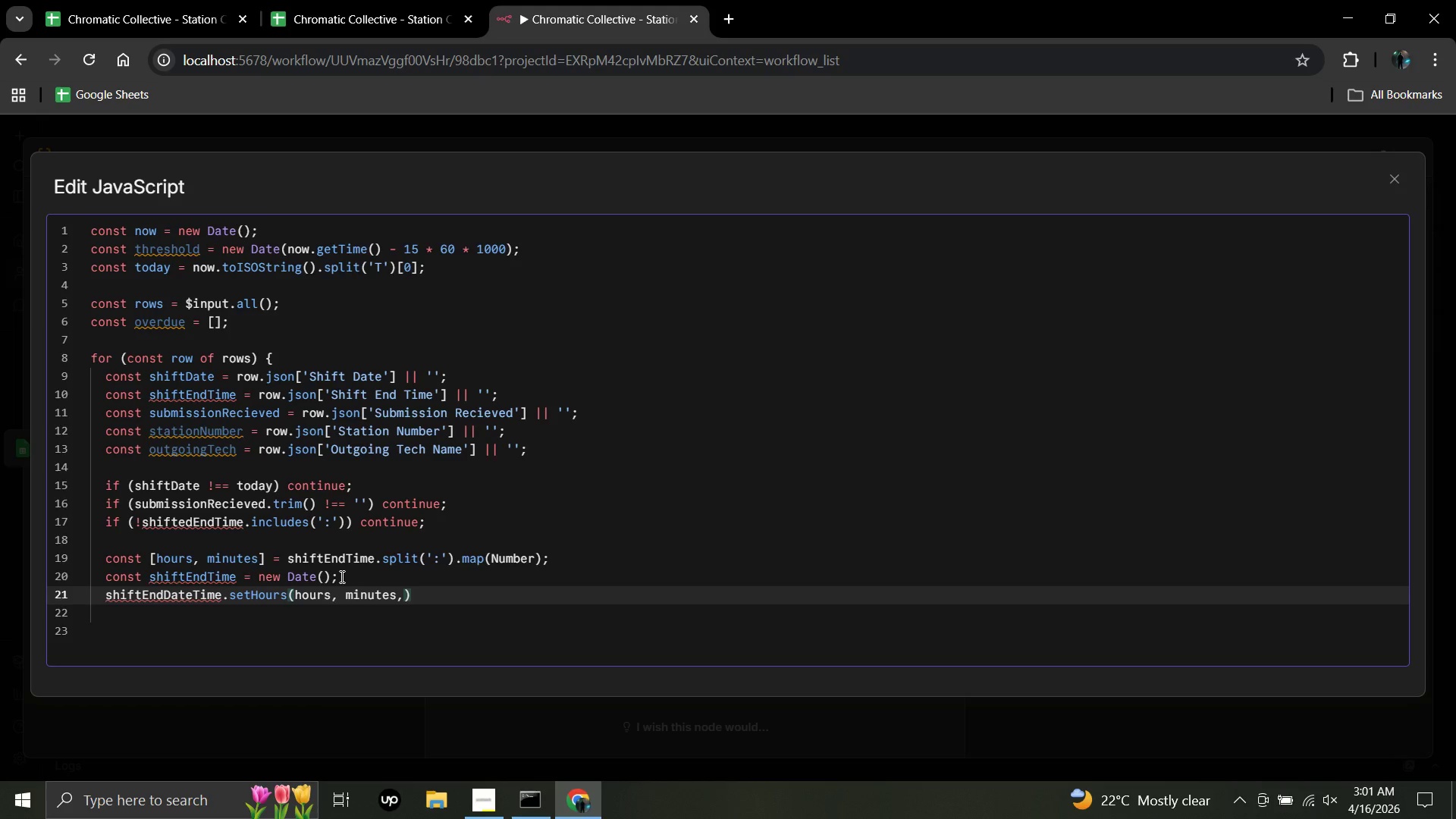 
key(Space)
 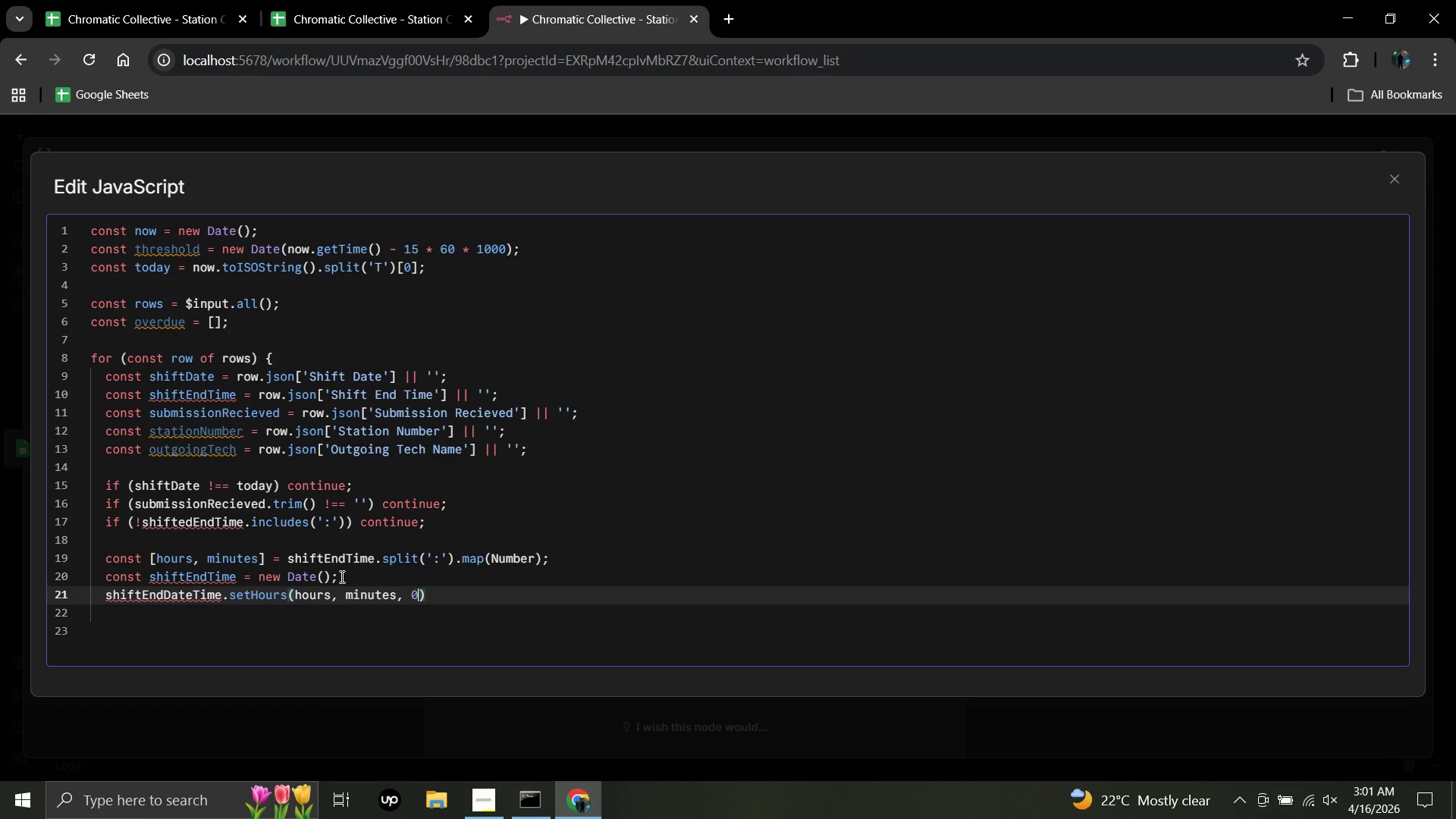 
key(0)
 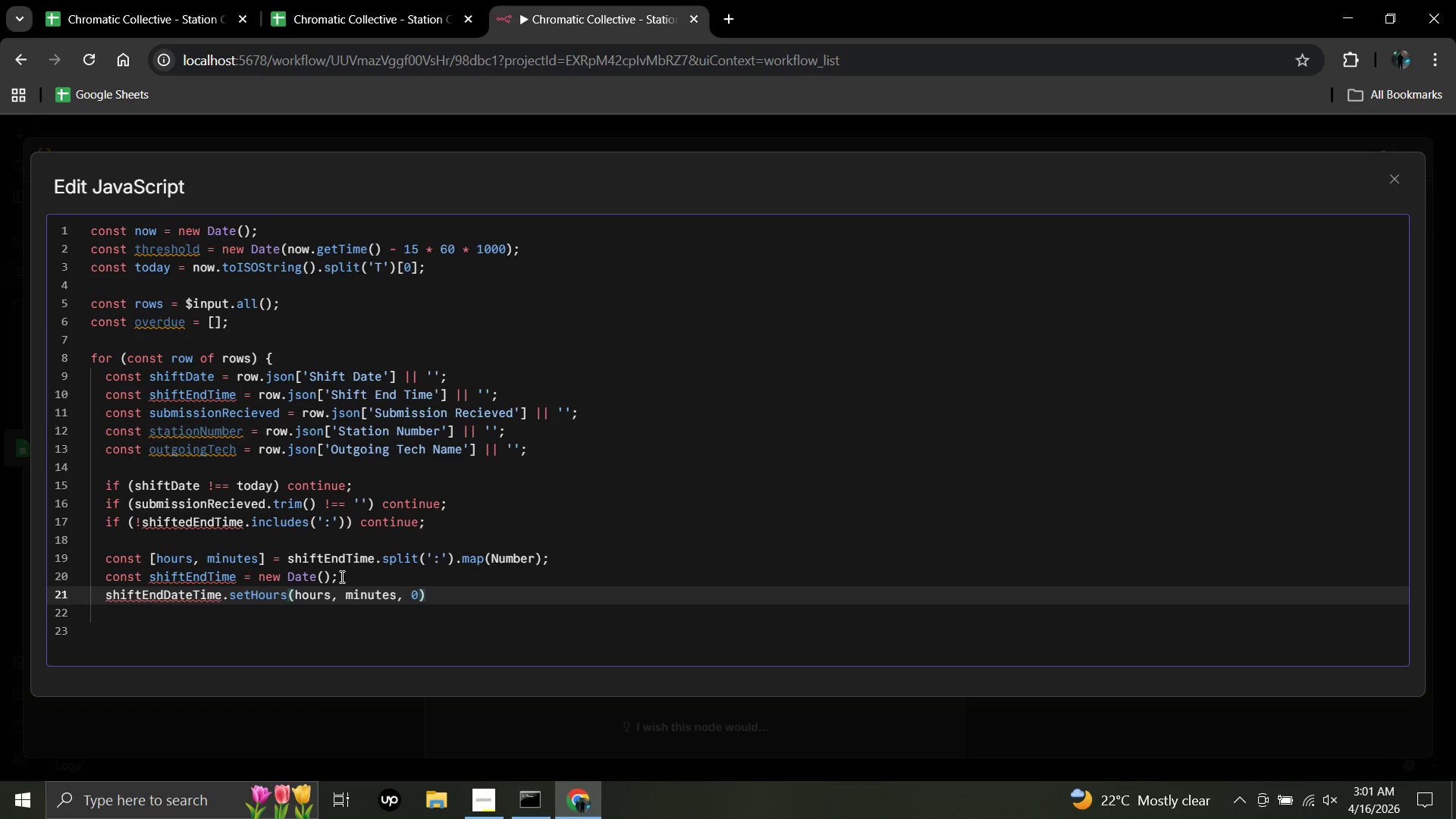 
key(Comma)
 